 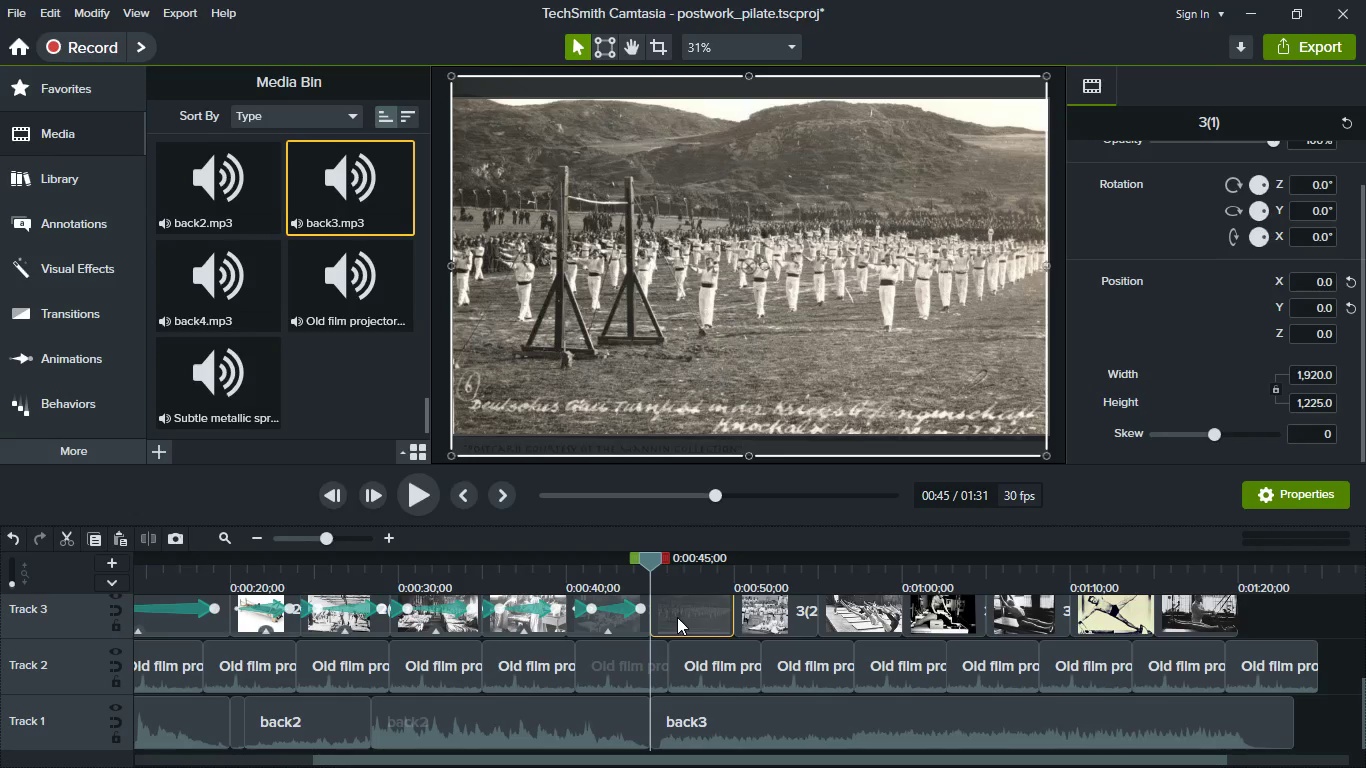 
scroll: coordinate [252, 290], scroll_direction: up, amount: 6.0
 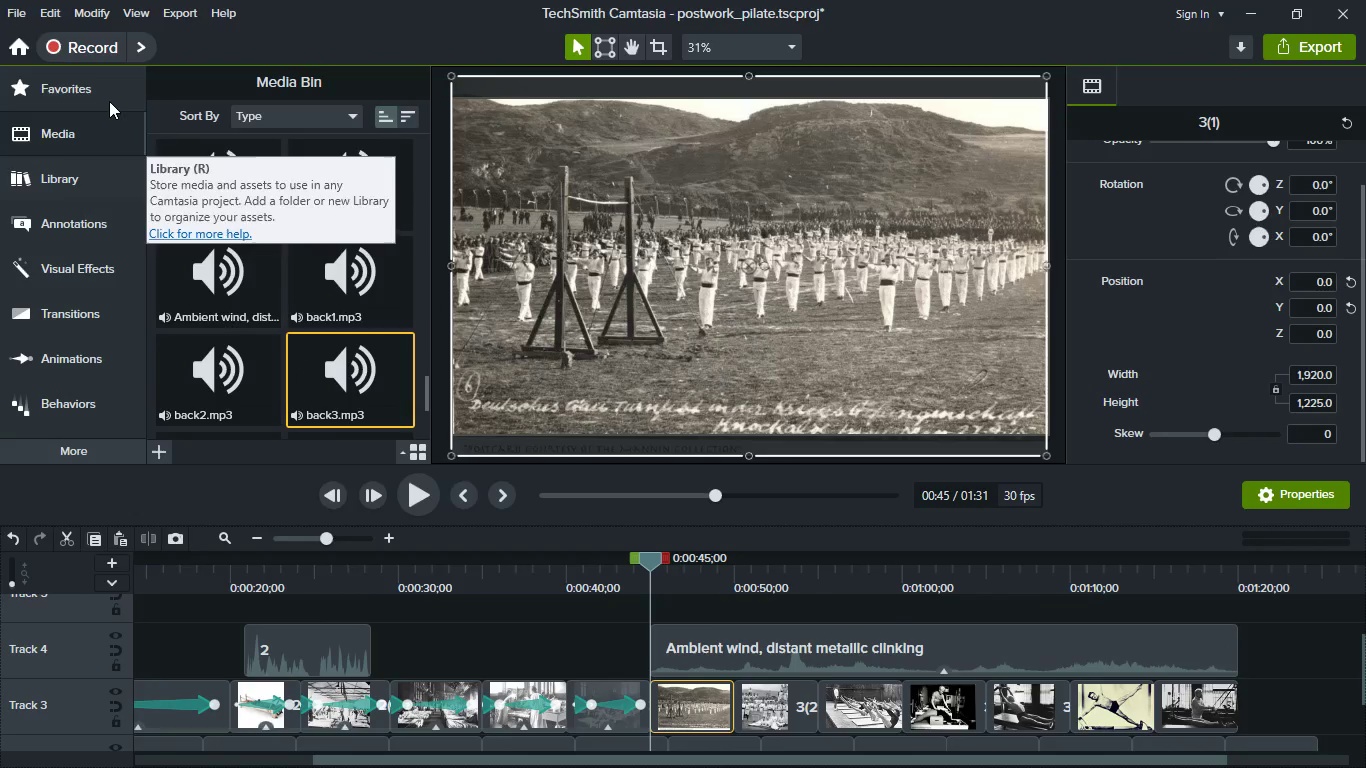 
left_click([109, 101])
 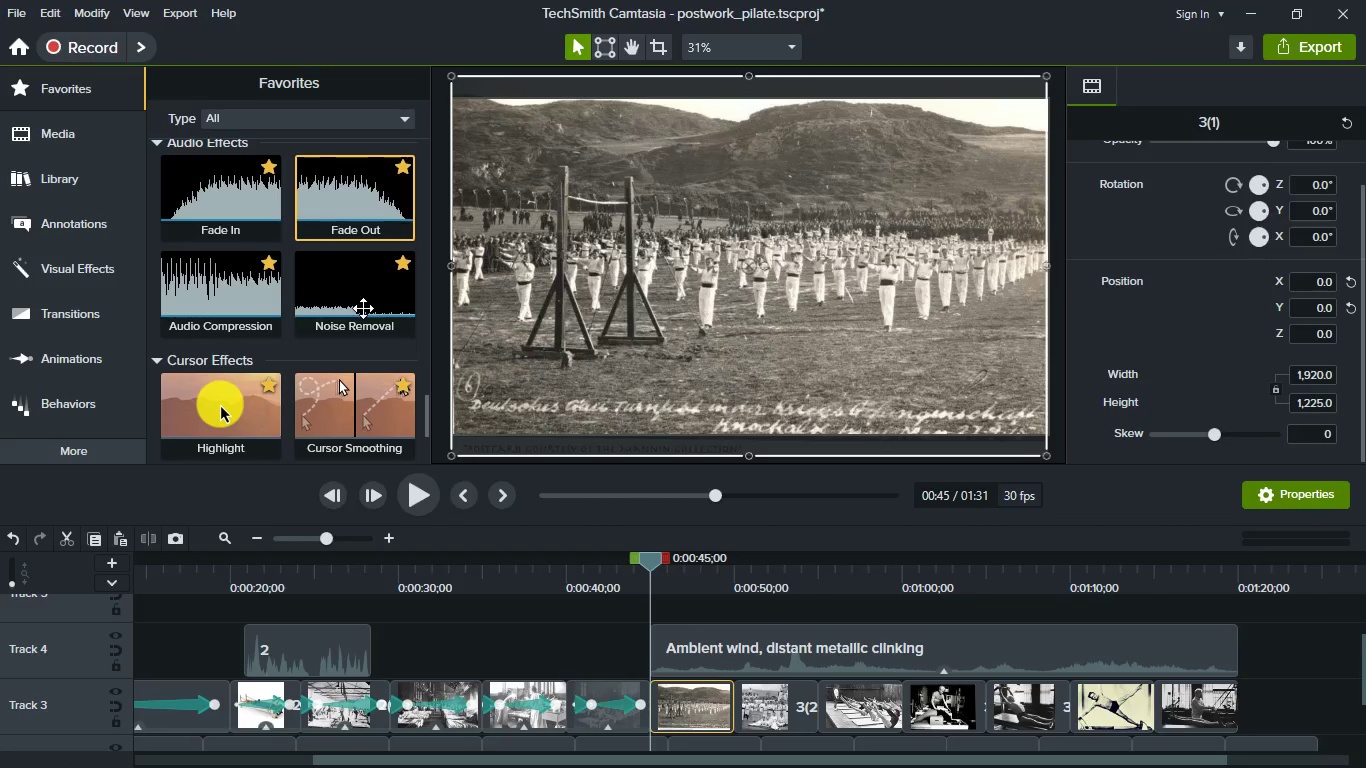 
scroll: coordinate [336, 288], scroll_direction: up, amount: 22.0
 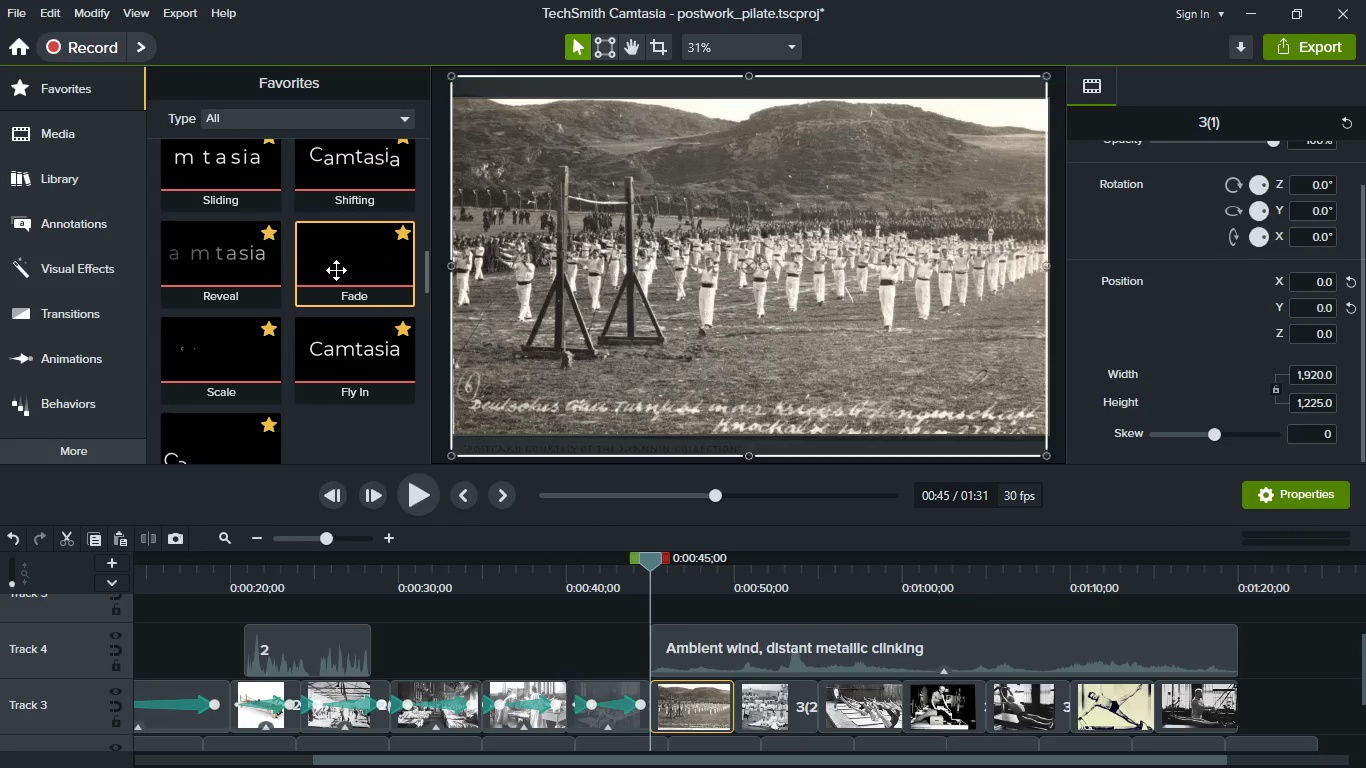 
left_click_drag(start_coordinate=[336, 270], to_coordinate=[680, 706])
 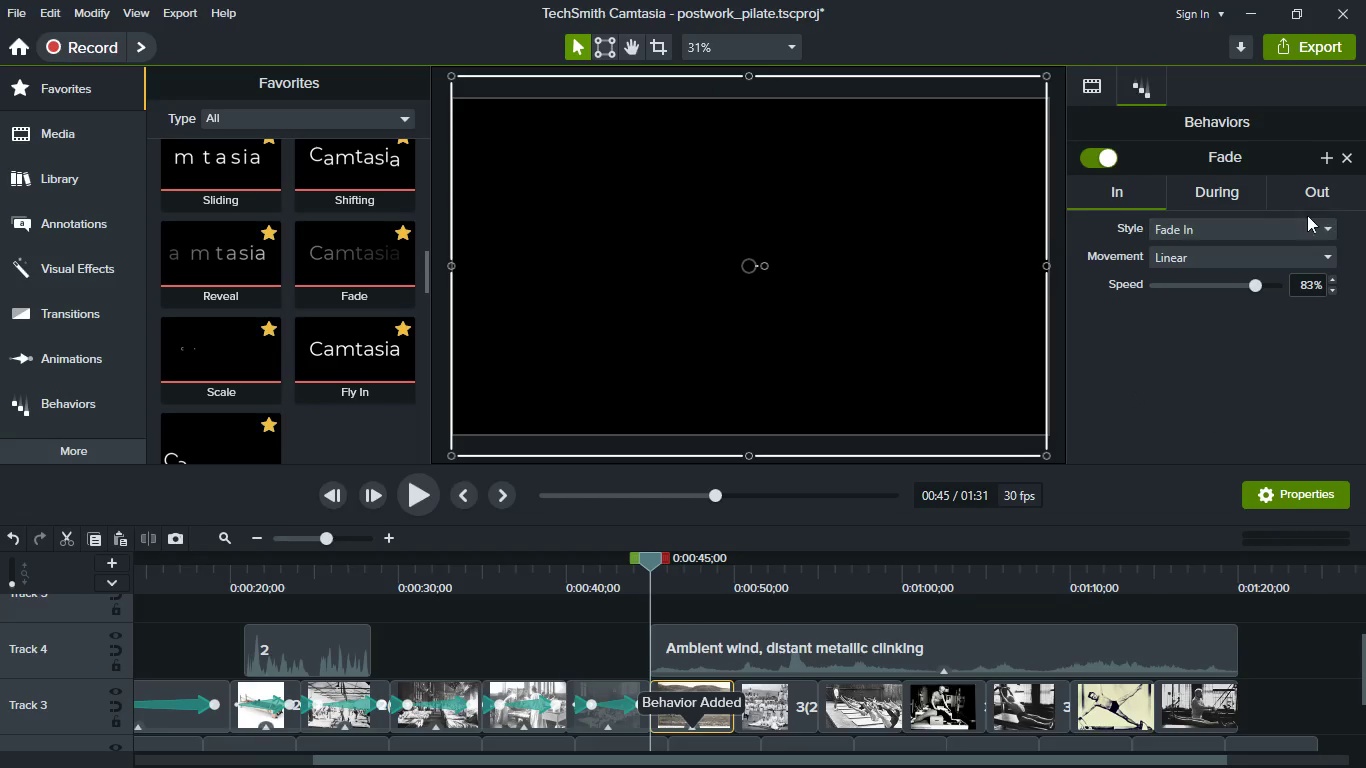 
left_click([1313, 196])
 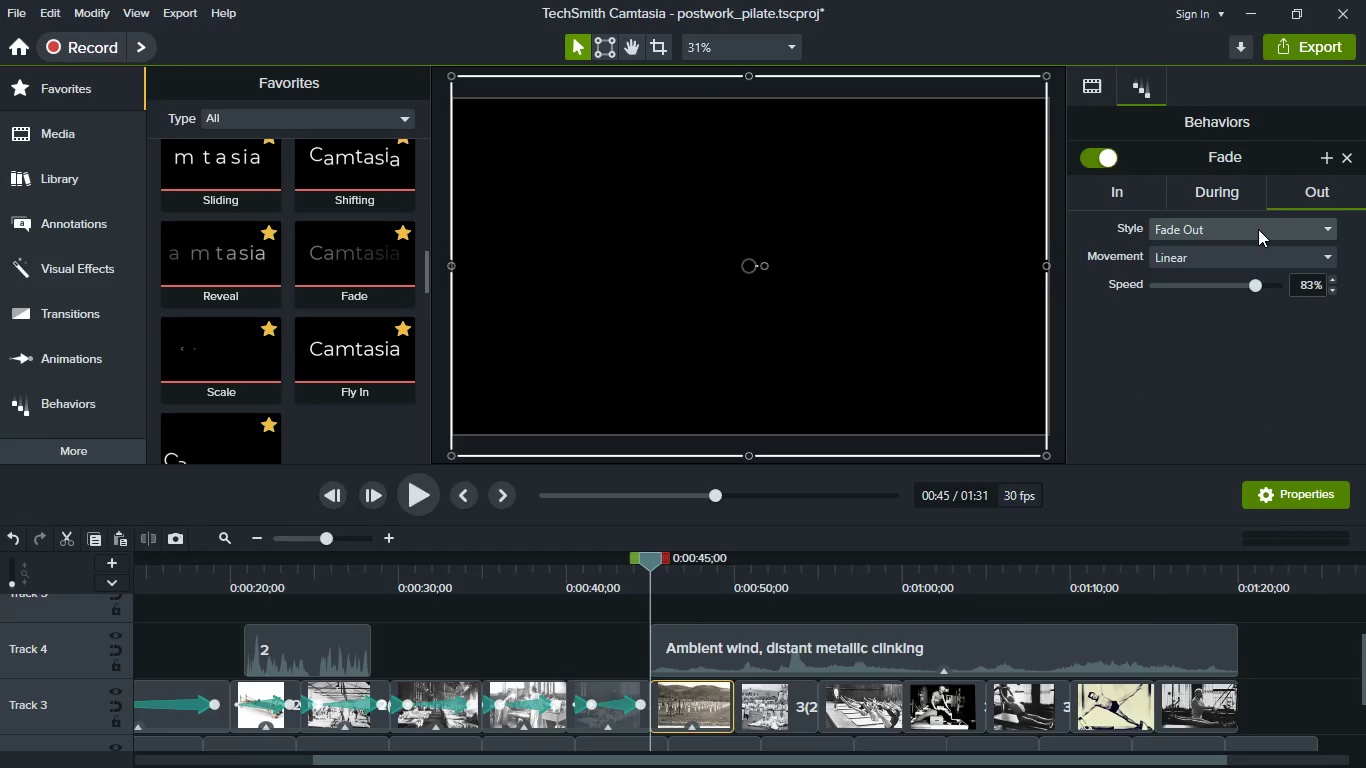 
left_click([1258, 229])
 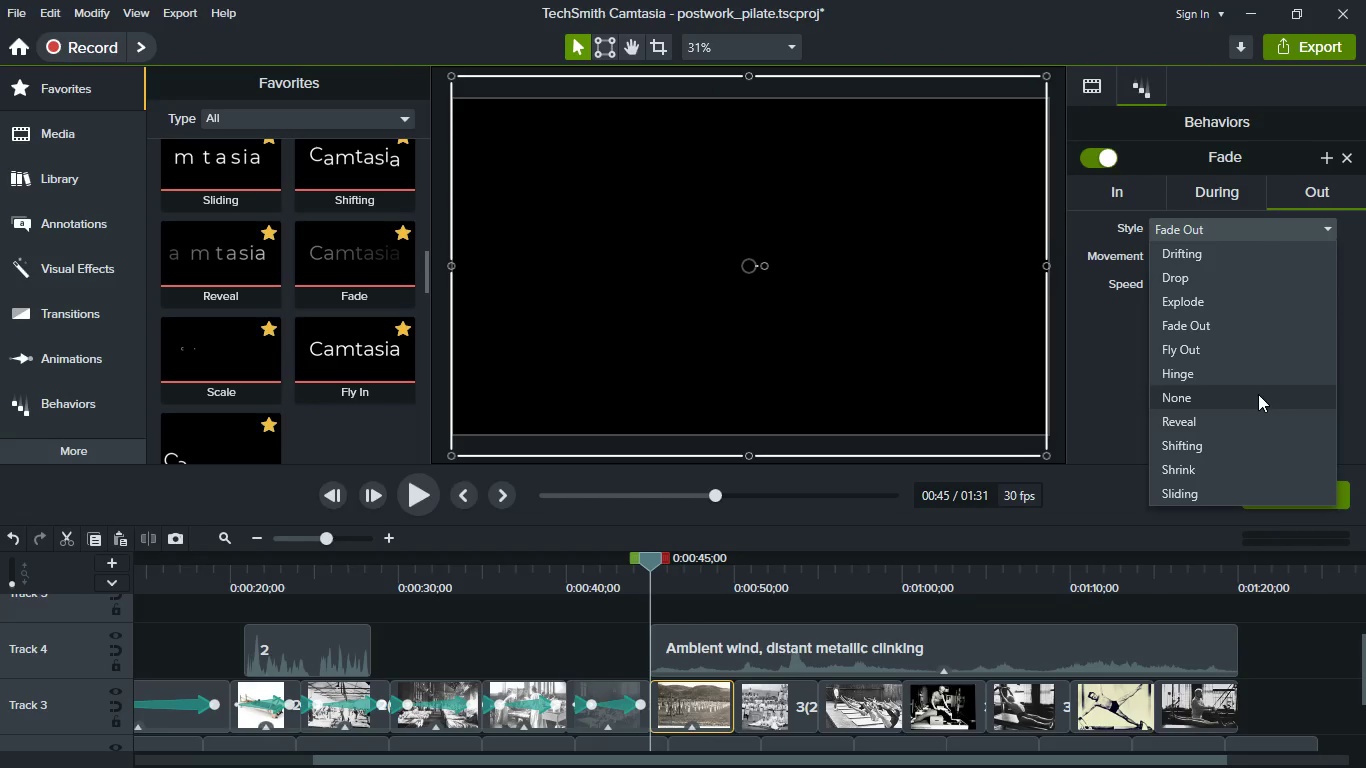 
left_click([1258, 394])
 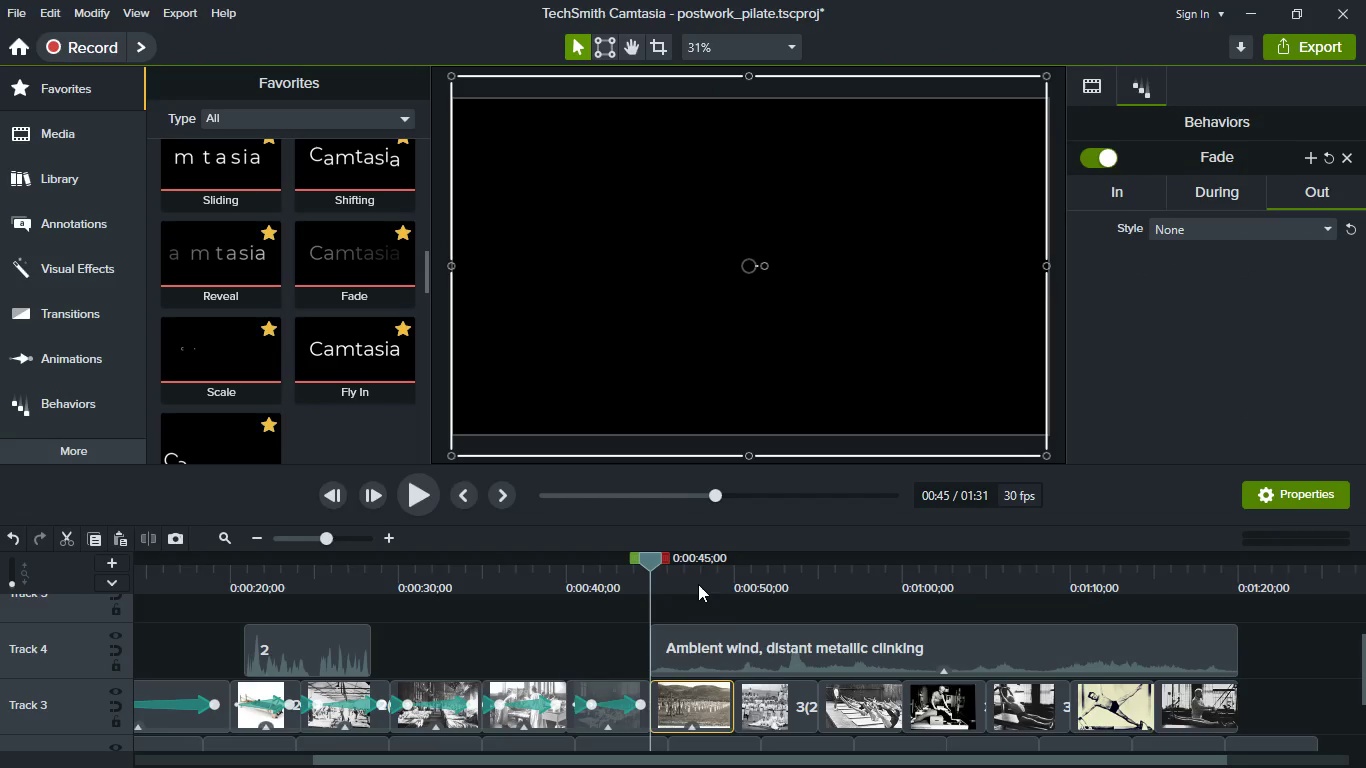 
left_click([698, 584])
 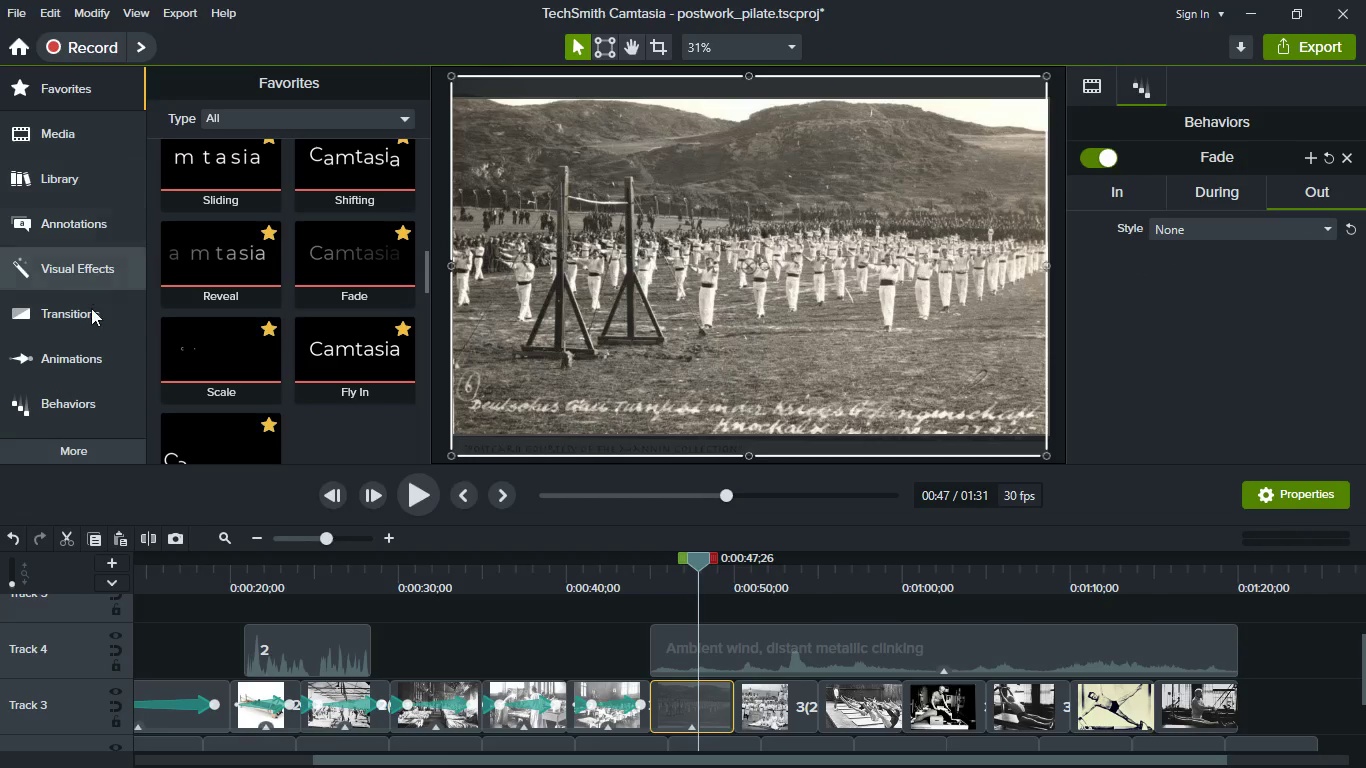 
left_click([91, 308])
 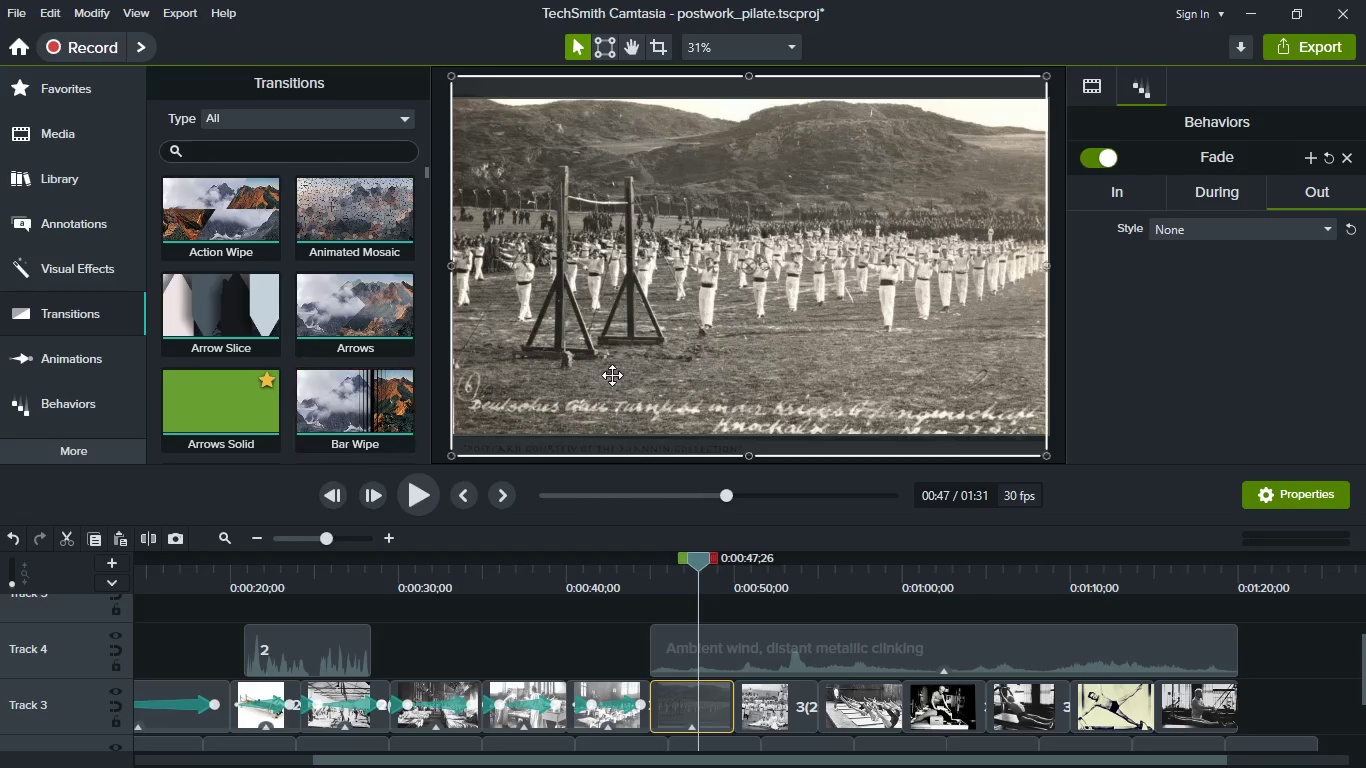 
scroll: coordinate [309, 382], scroll_direction: up, amount: 3.0
 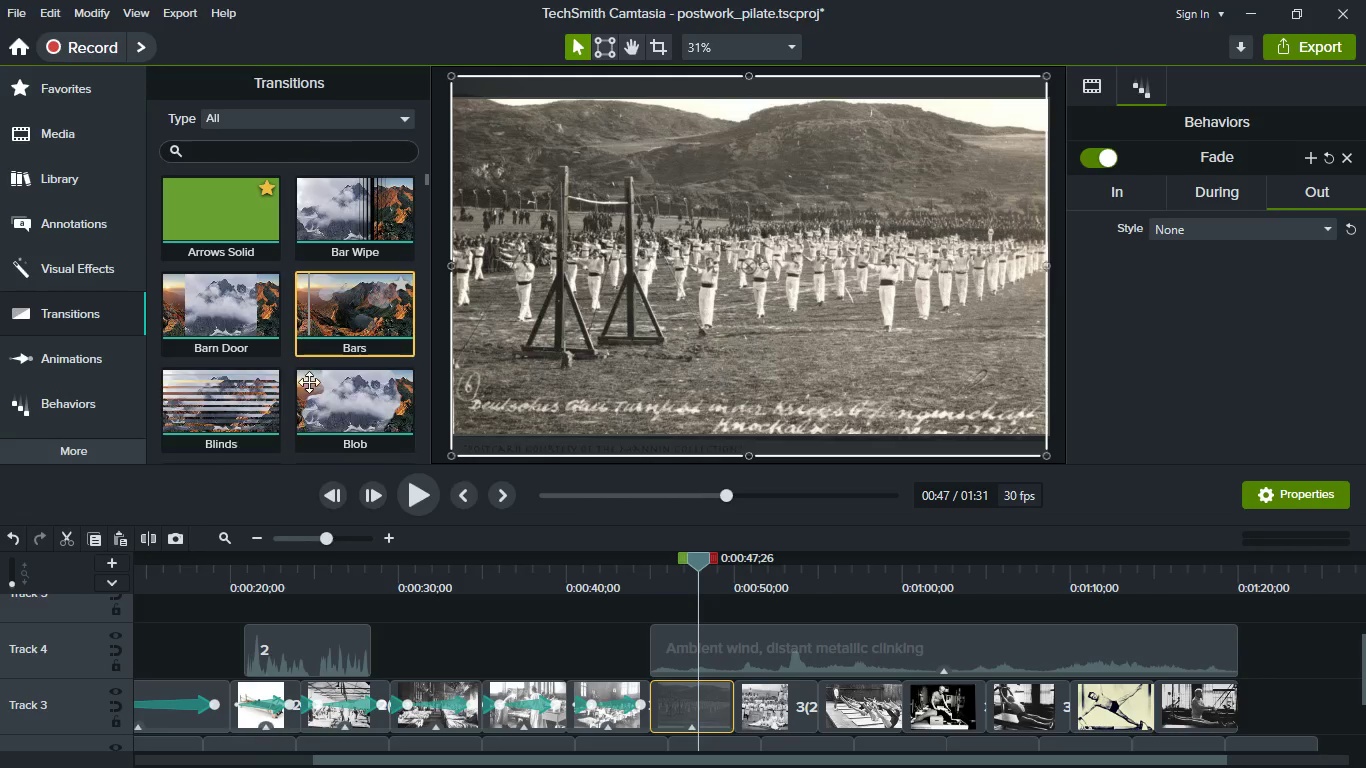 
scroll: coordinate [309, 377], scroll_direction: down, amount: 3.0
 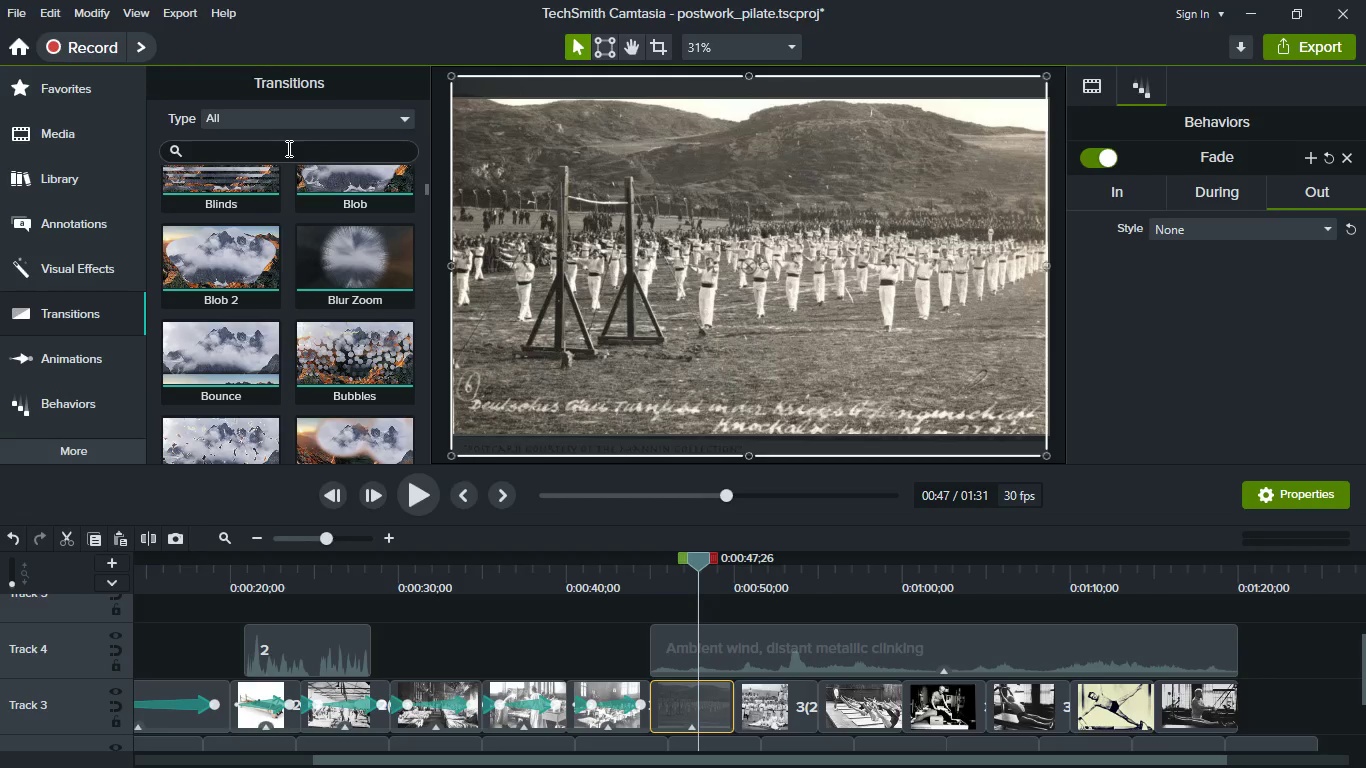 
left_click([287, 148])
 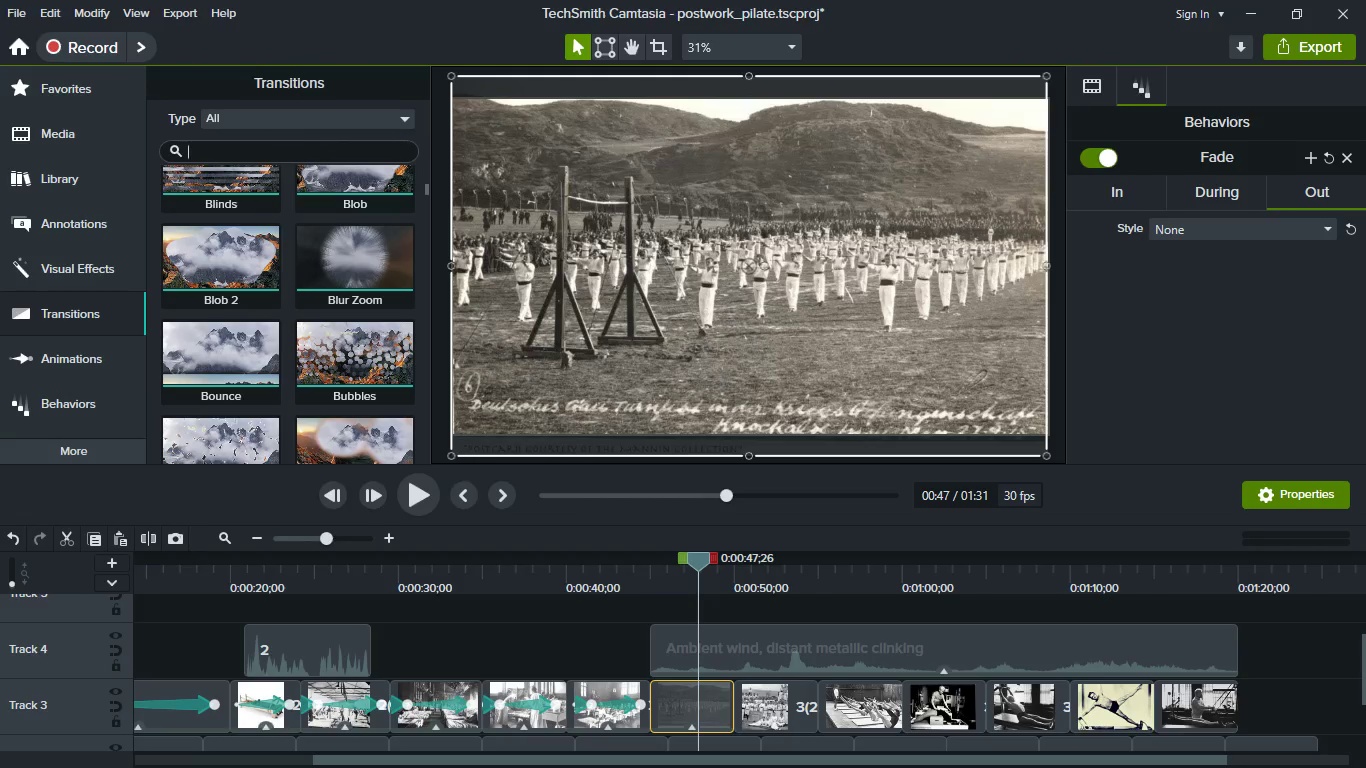 
type(ZOO)
 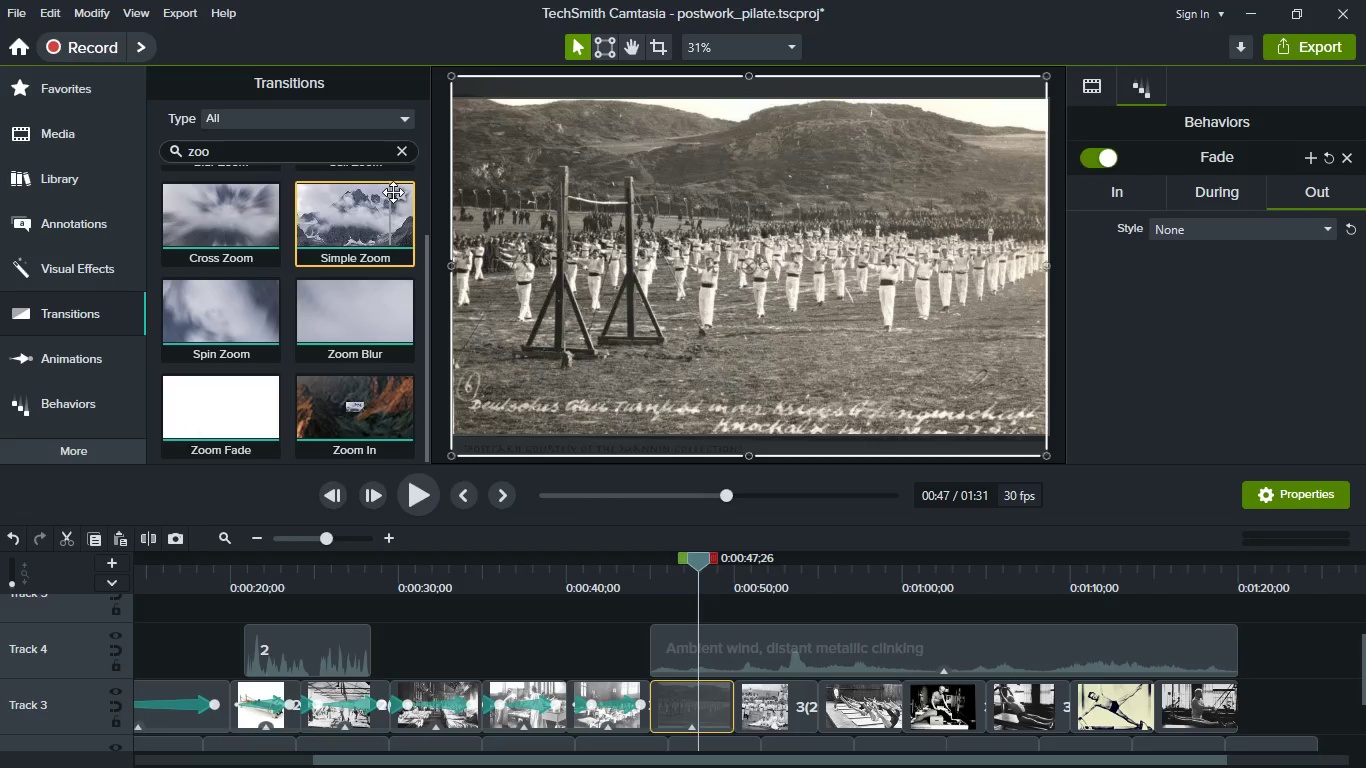 
left_click([394, 193])
 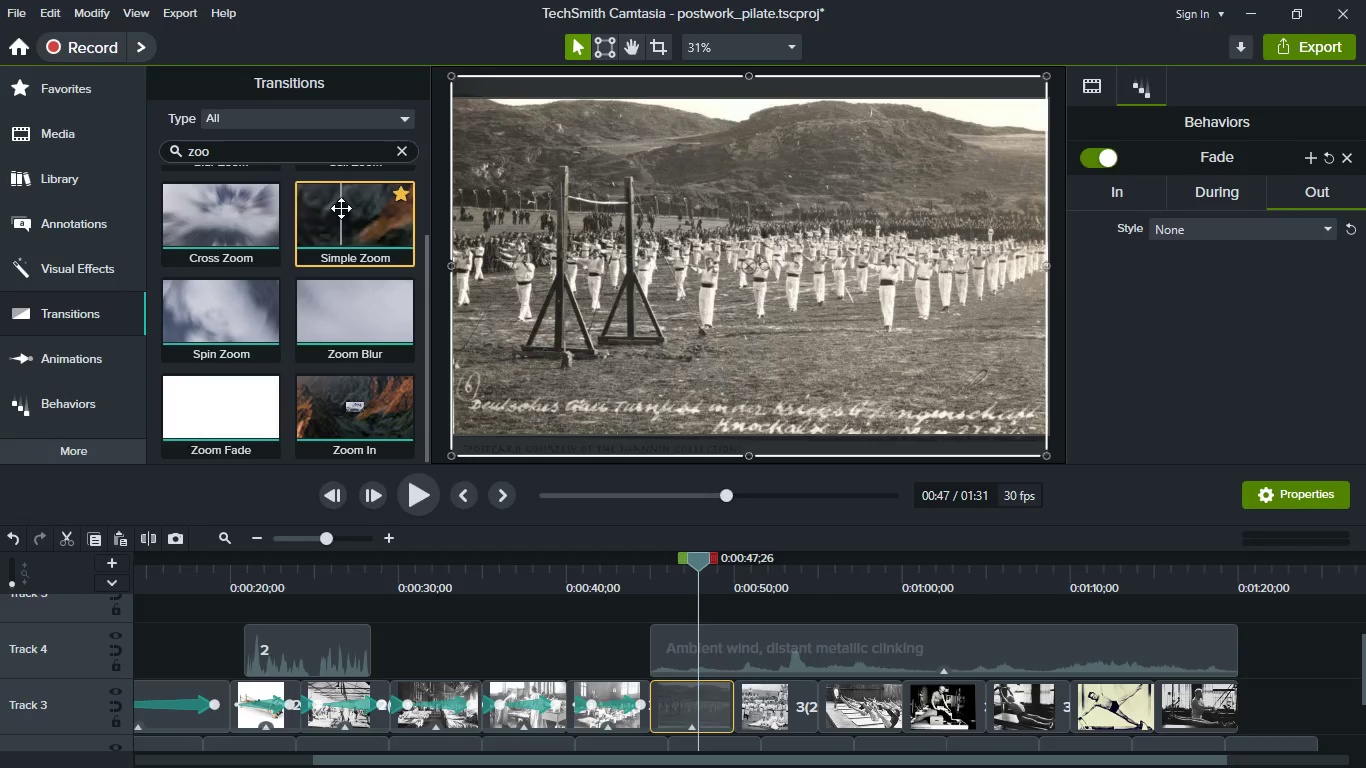 
left_click_drag(start_coordinate=[341, 208], to_coordinate=[740, 708])
 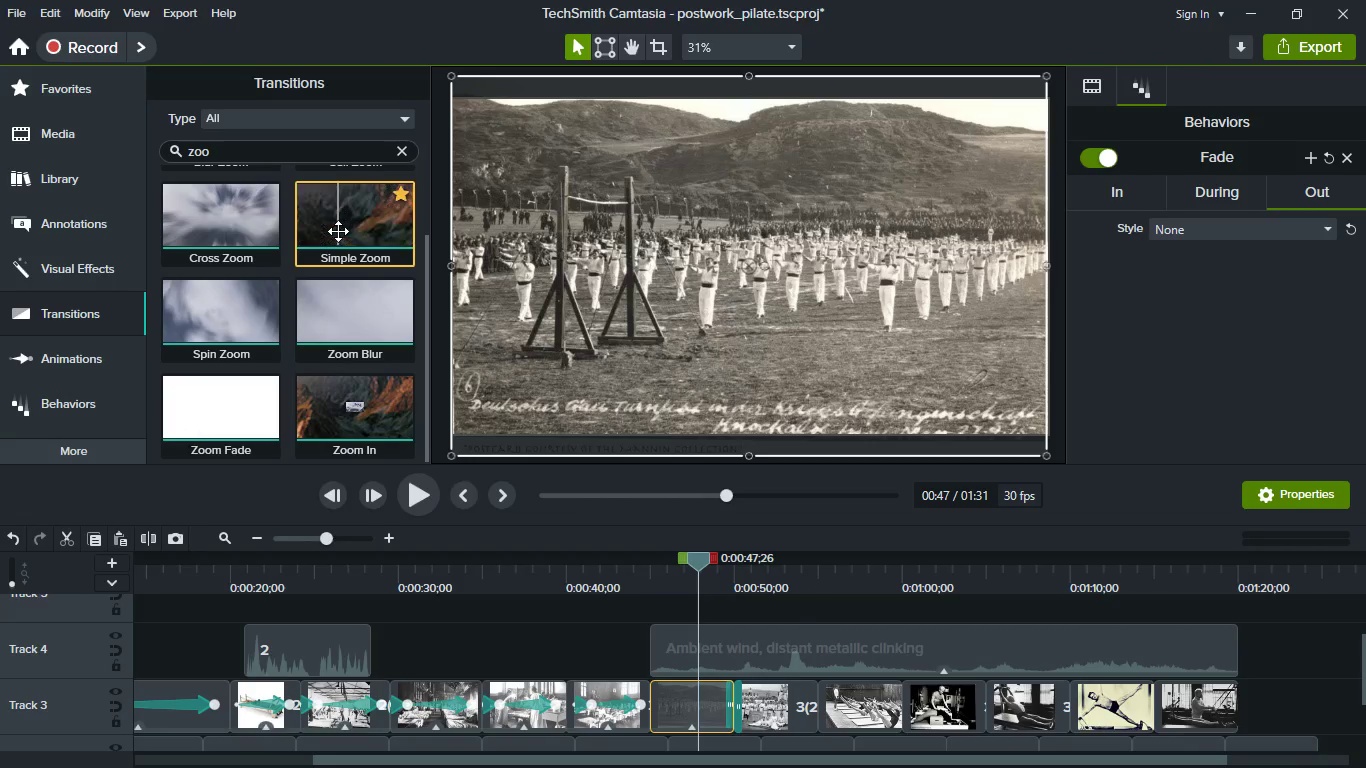 
left_click_drag(start_coordinate=[338, 231], to_coordinate=[815, 703])
 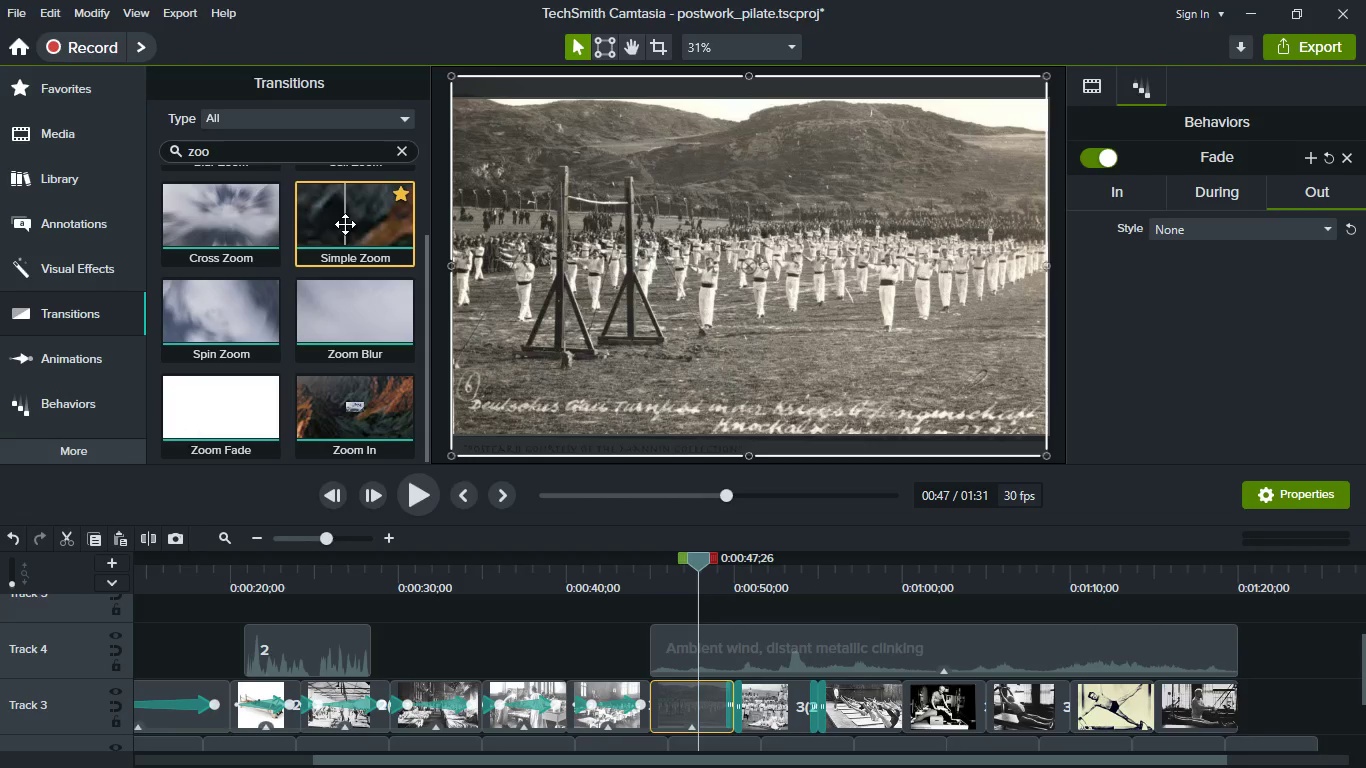 
left_click_drag(start_coordinate=[345, 224], to_coordinate=[907, 693])
 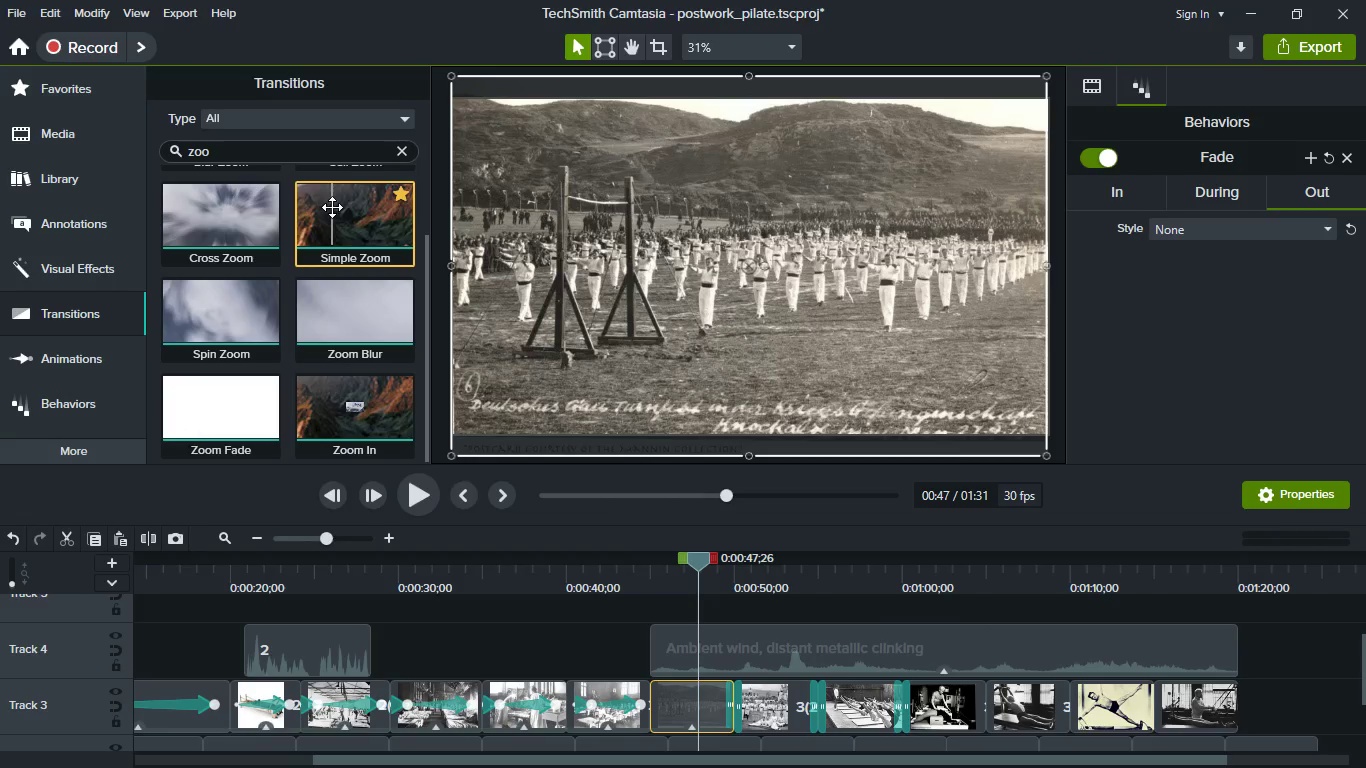 
left_click_drag(start_coordinate=[332, 207], to_coordinate=[965, 707])
 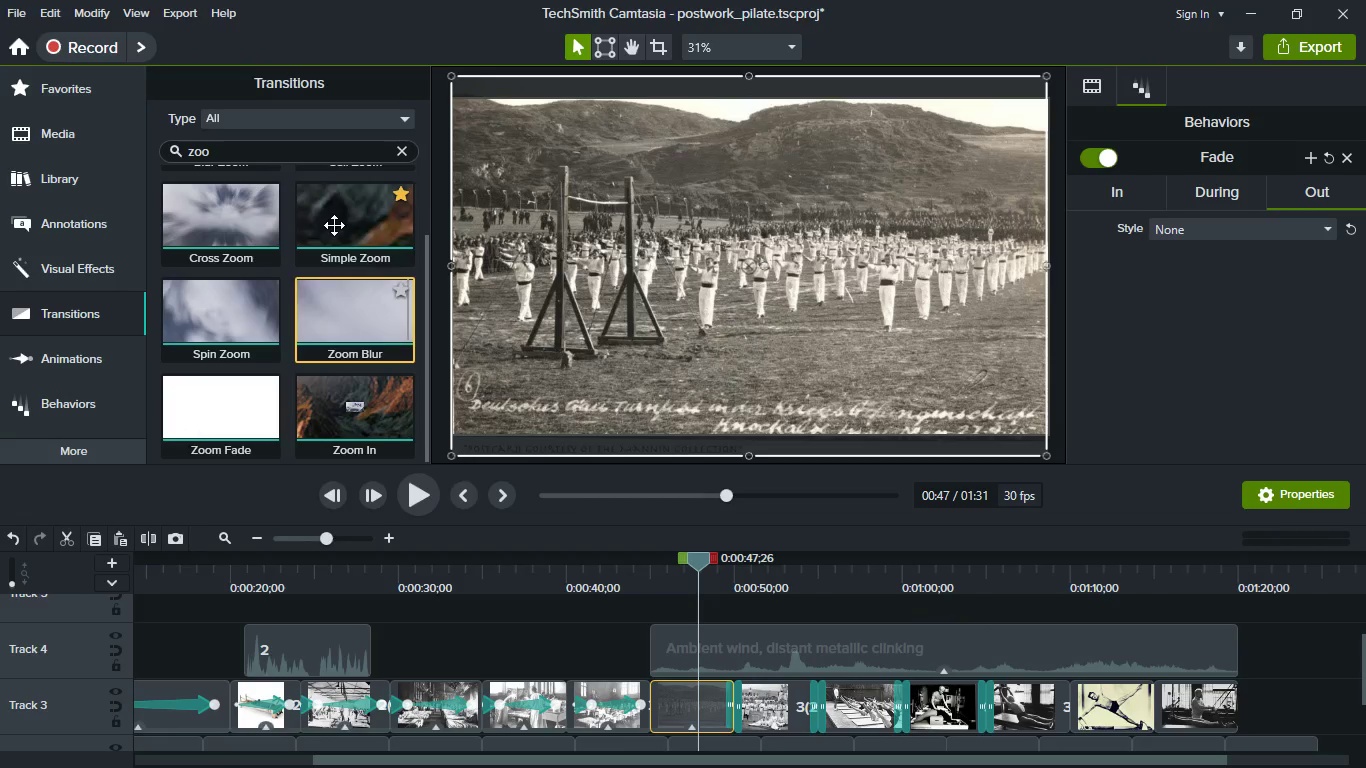 
left_click_drag(start_coordinate=[334, 225], to_coordinate=[1071, 711])
 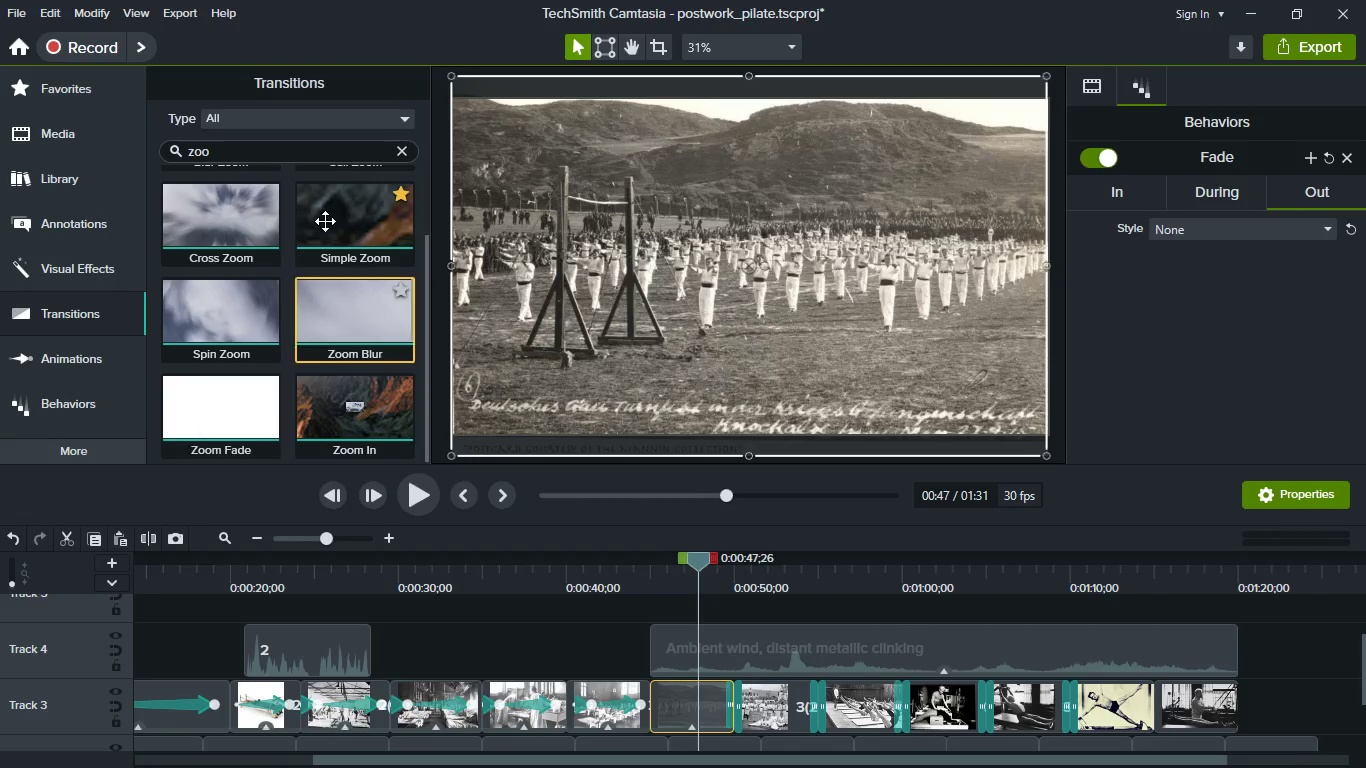 
left_click_drag(start_coordinate=[325, 221], to_coordinate=[1152, 717])
 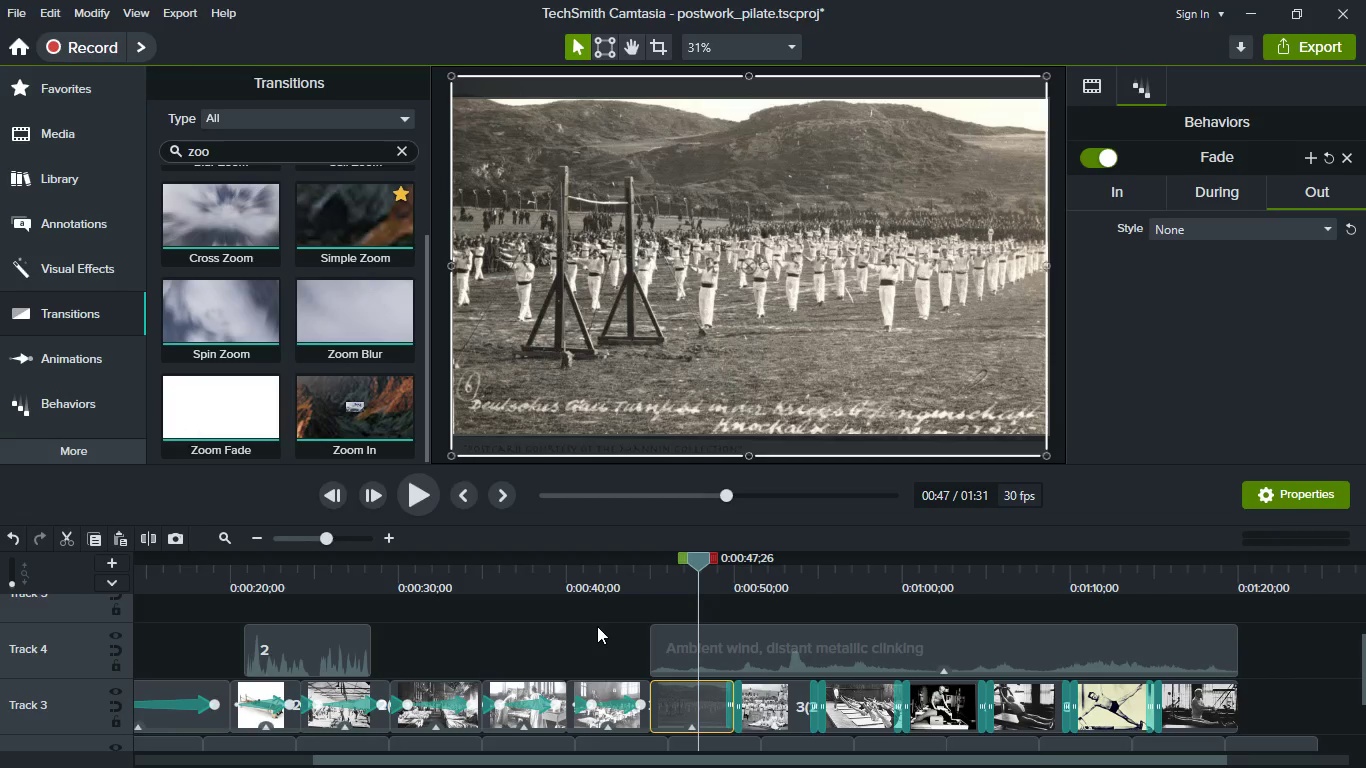 
left_click([635, 581])
 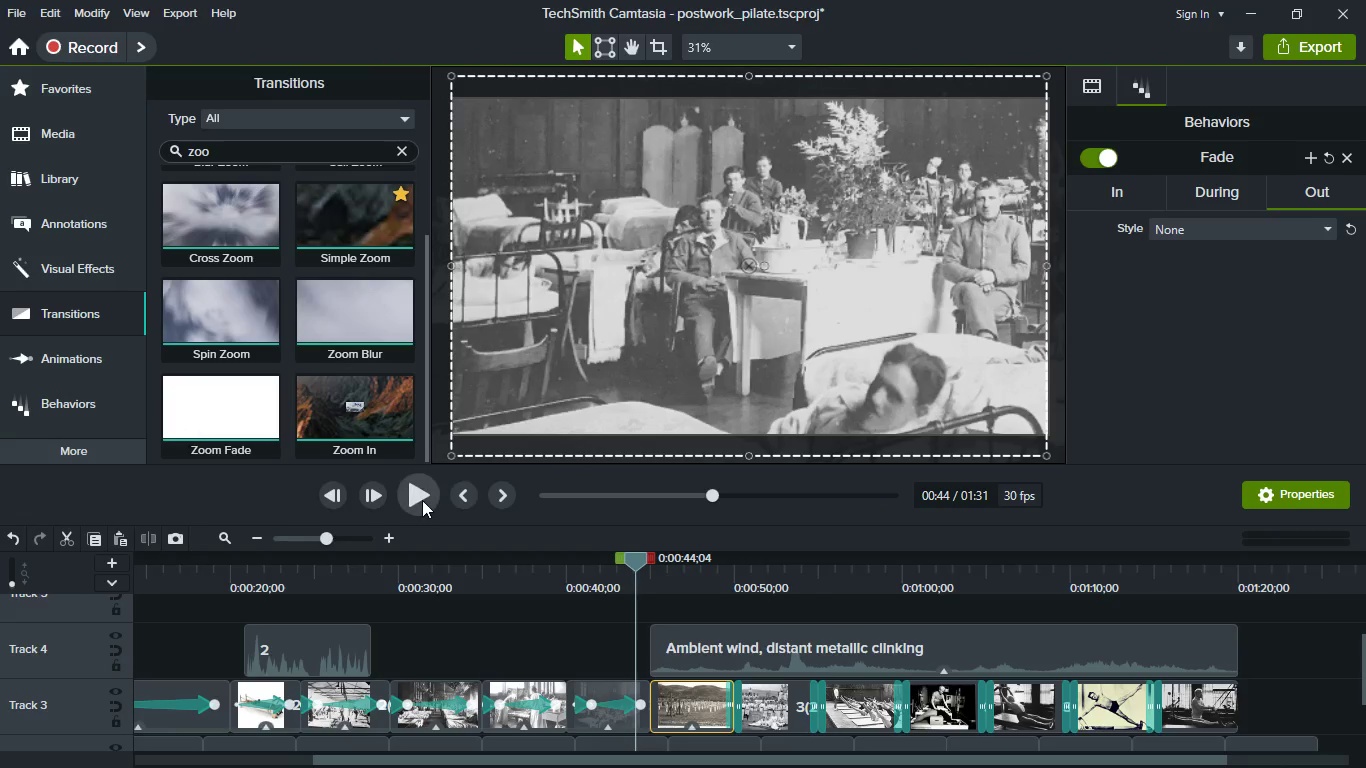 
left_click([422, 500])
 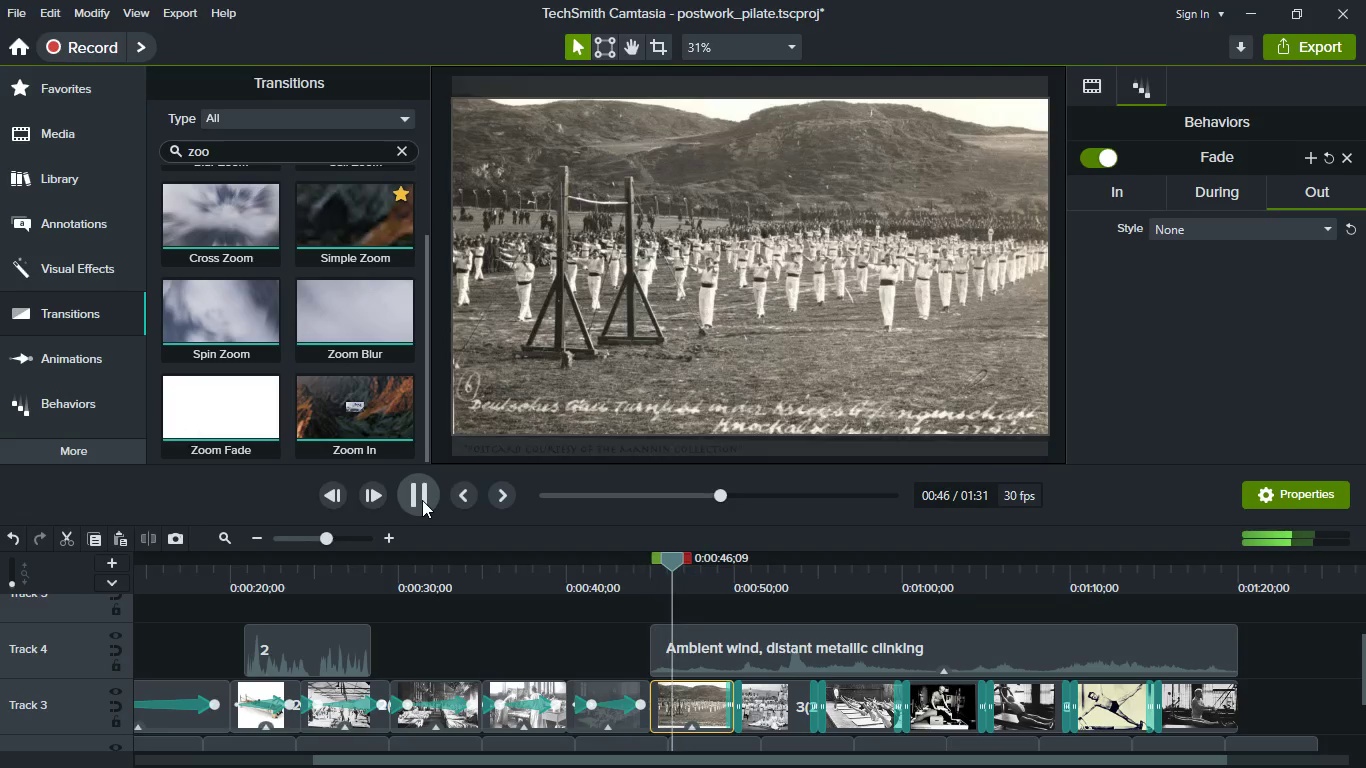 
key(Space)
 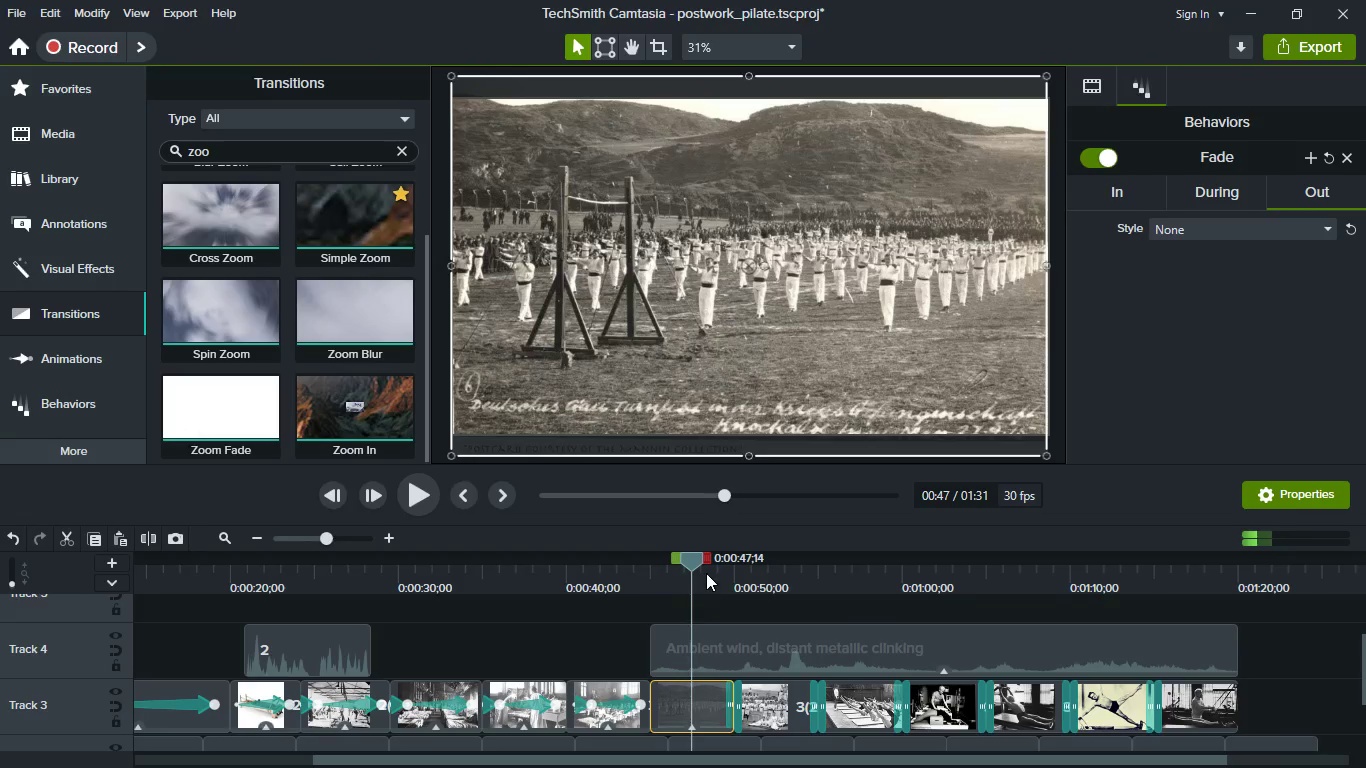 
left_click_drag(start_coordinate=[693, 563], to_coordinate=[661, 566])
 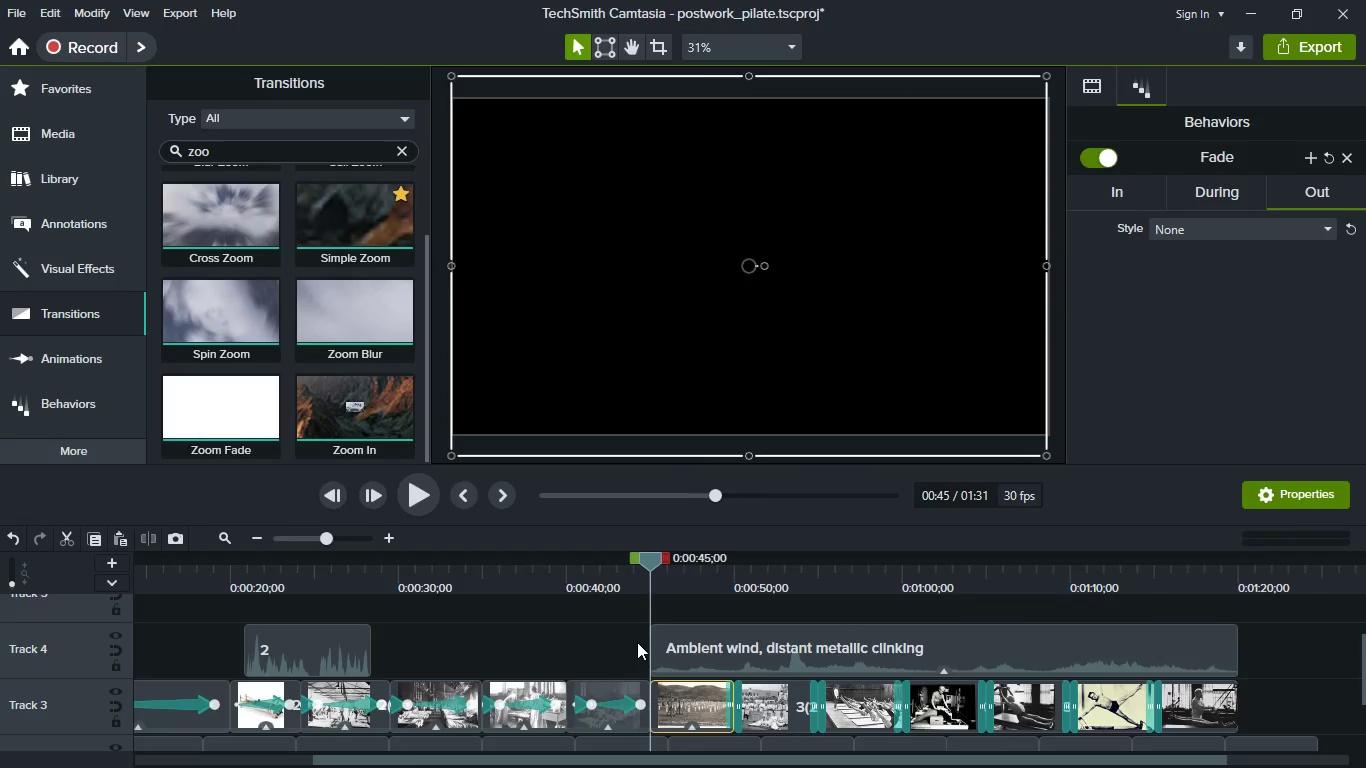 
key(Space)
 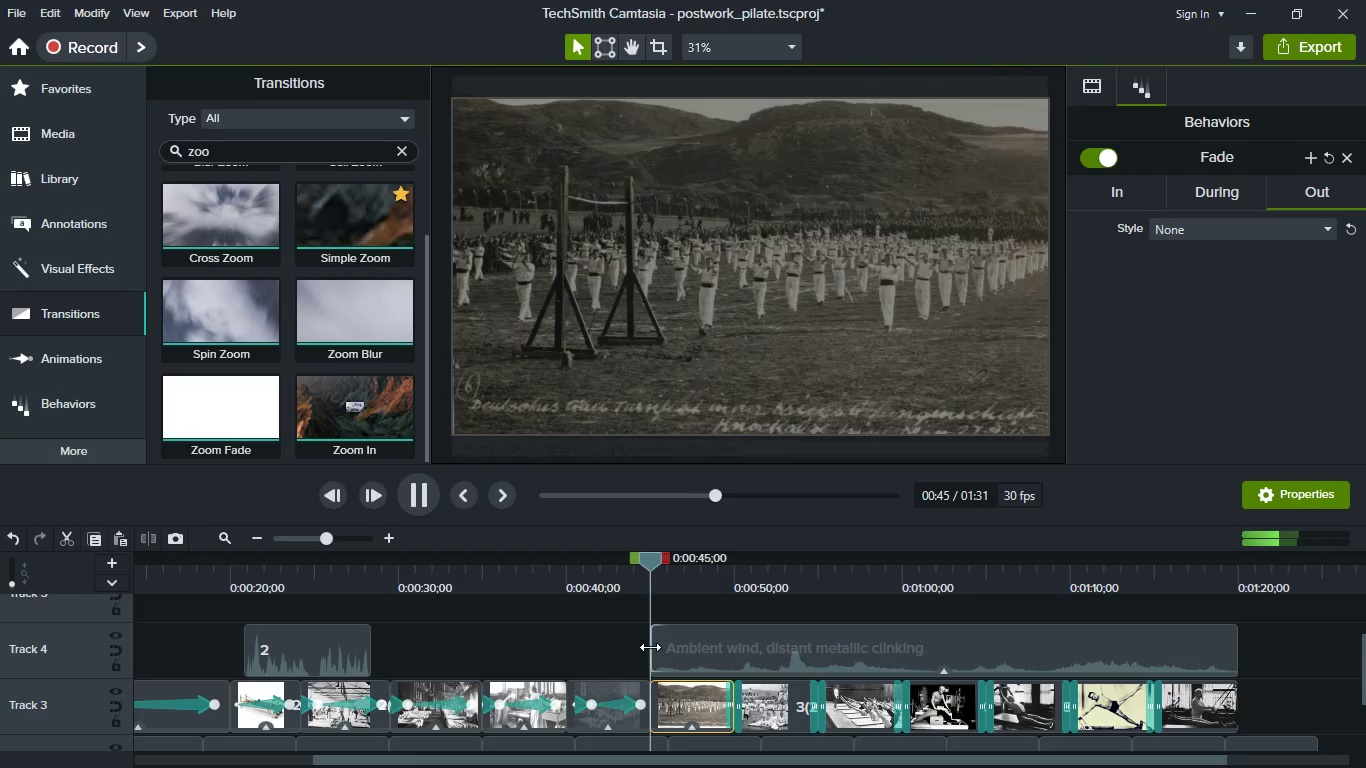 
key(Space)
 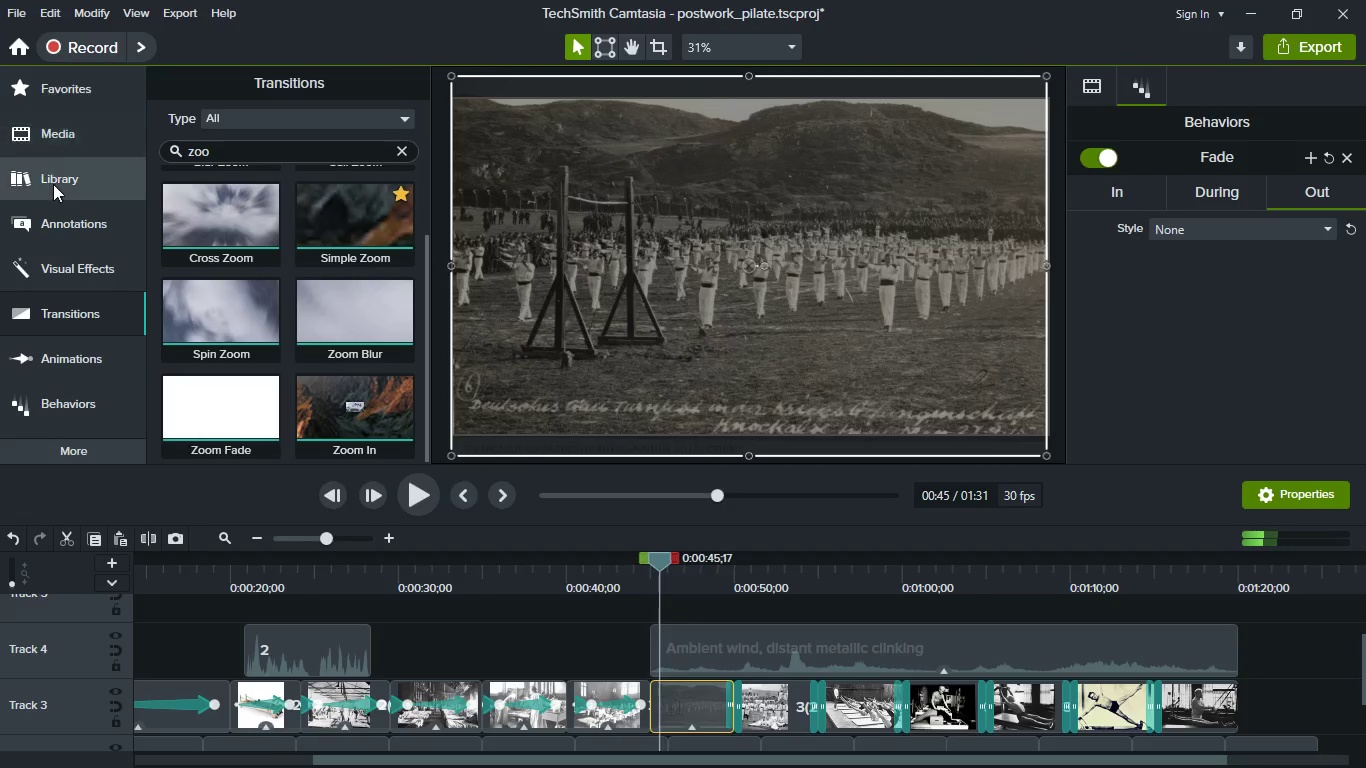 
left_click([53, 184])
 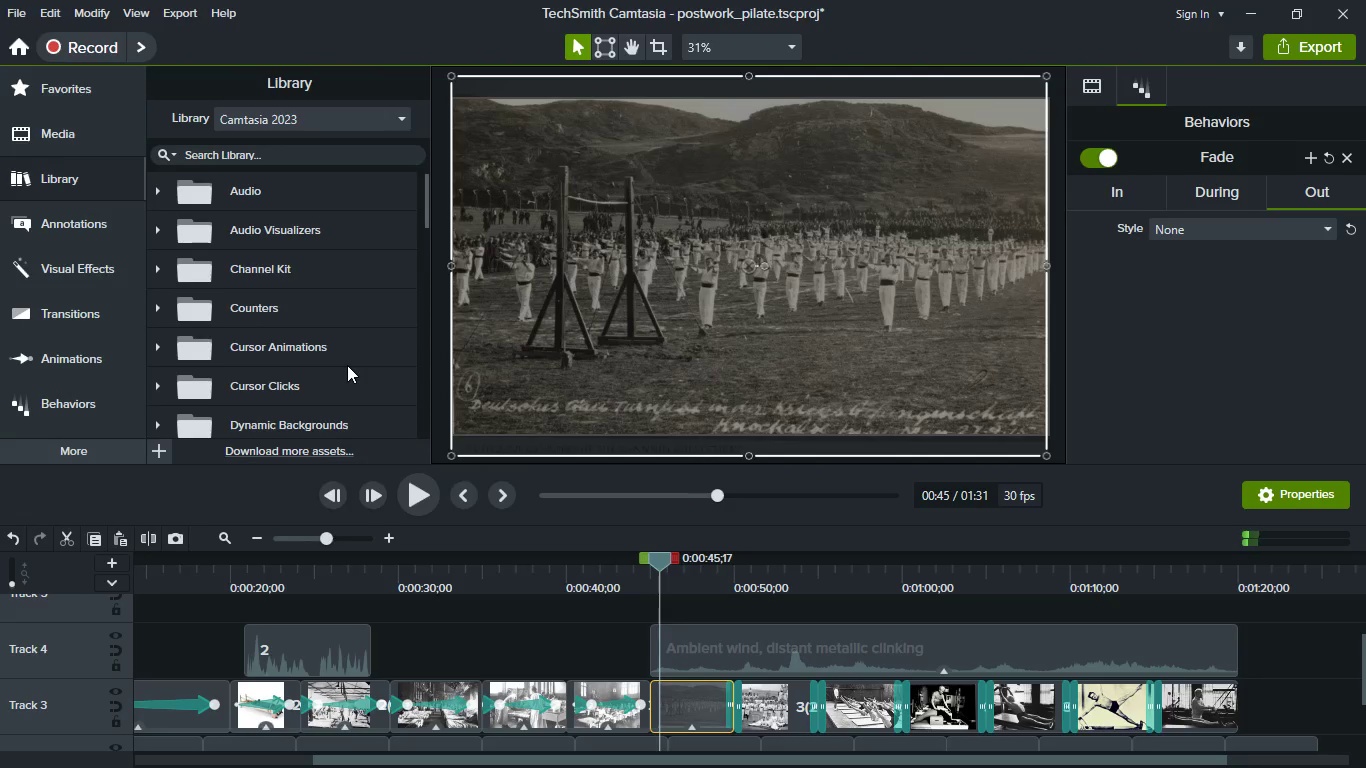 
scroll: coordinate [323, 379], scroll_direction: down, amount: 7.0
 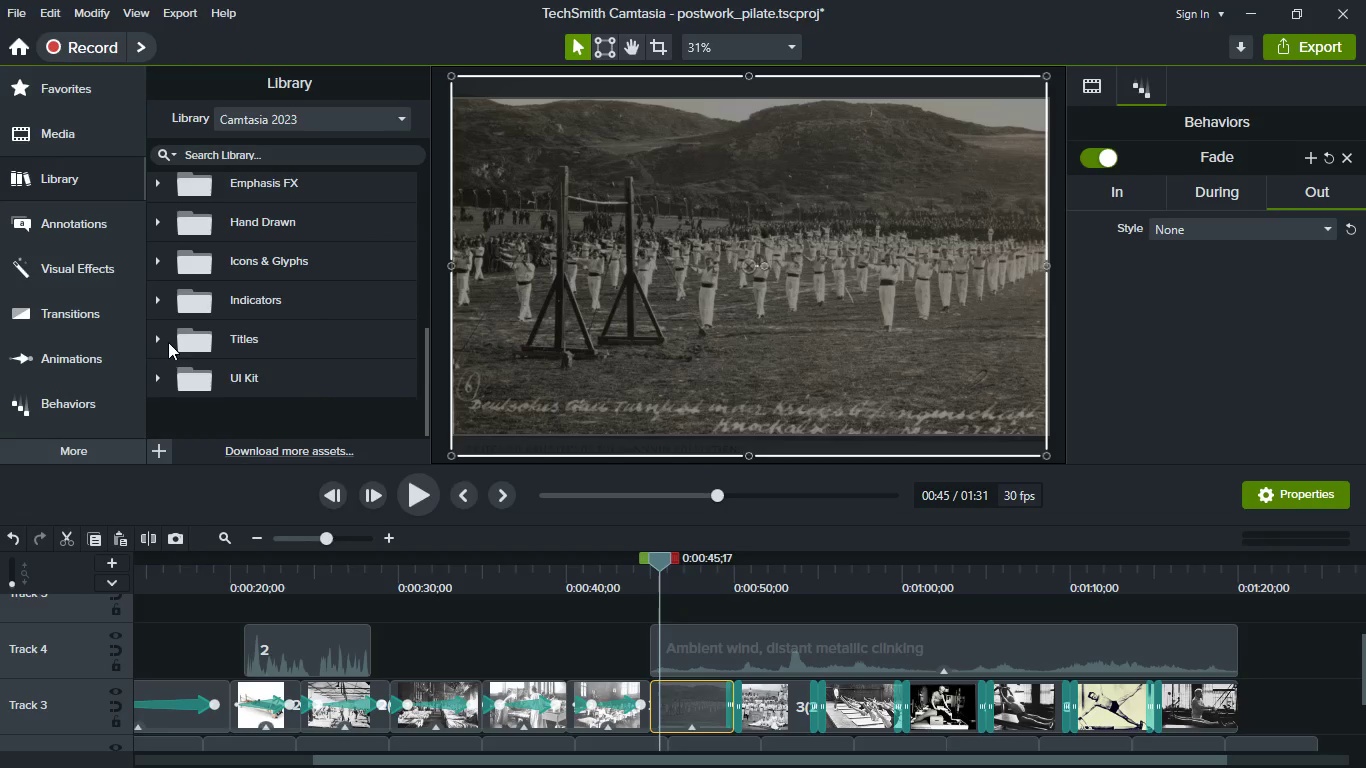 
left_click([164, 337])
 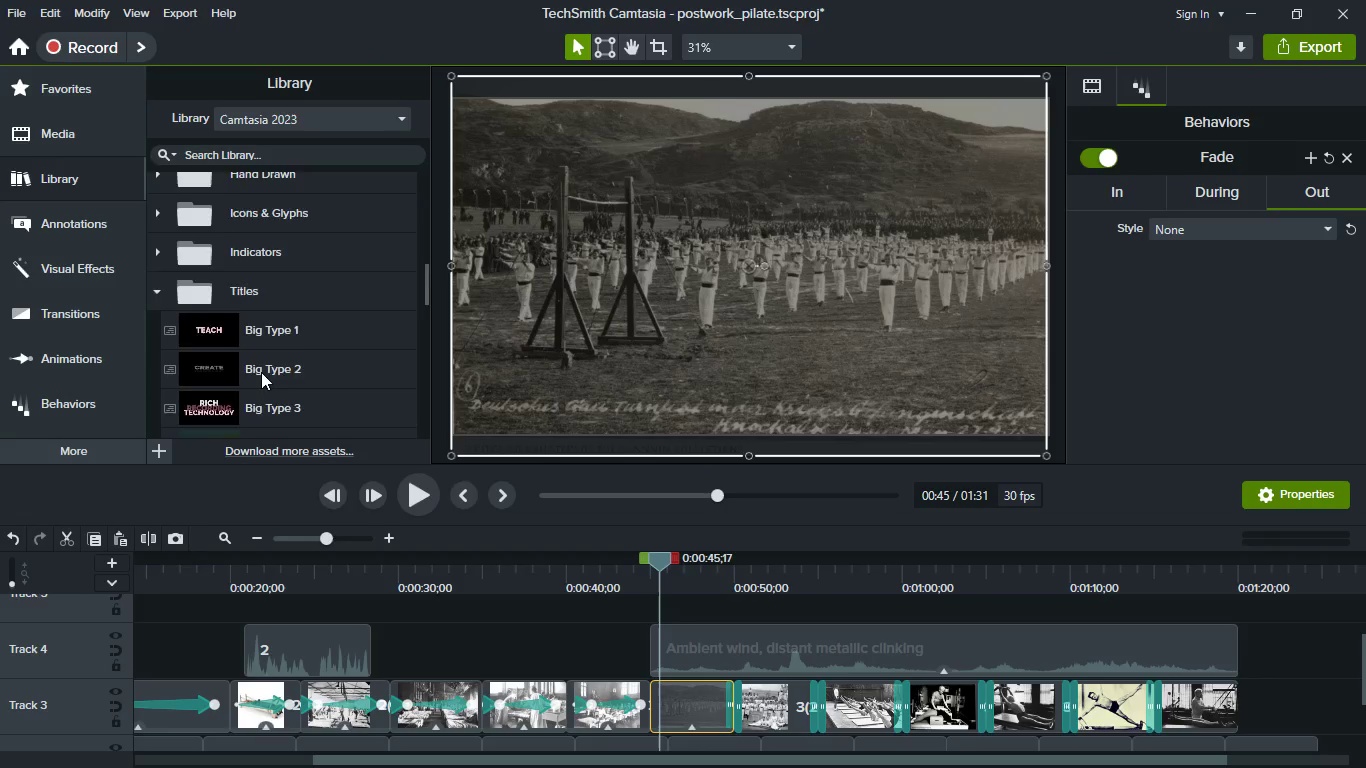 
scroll: coordinate [261, 372], scroll_direction: down, amount: 9.0
 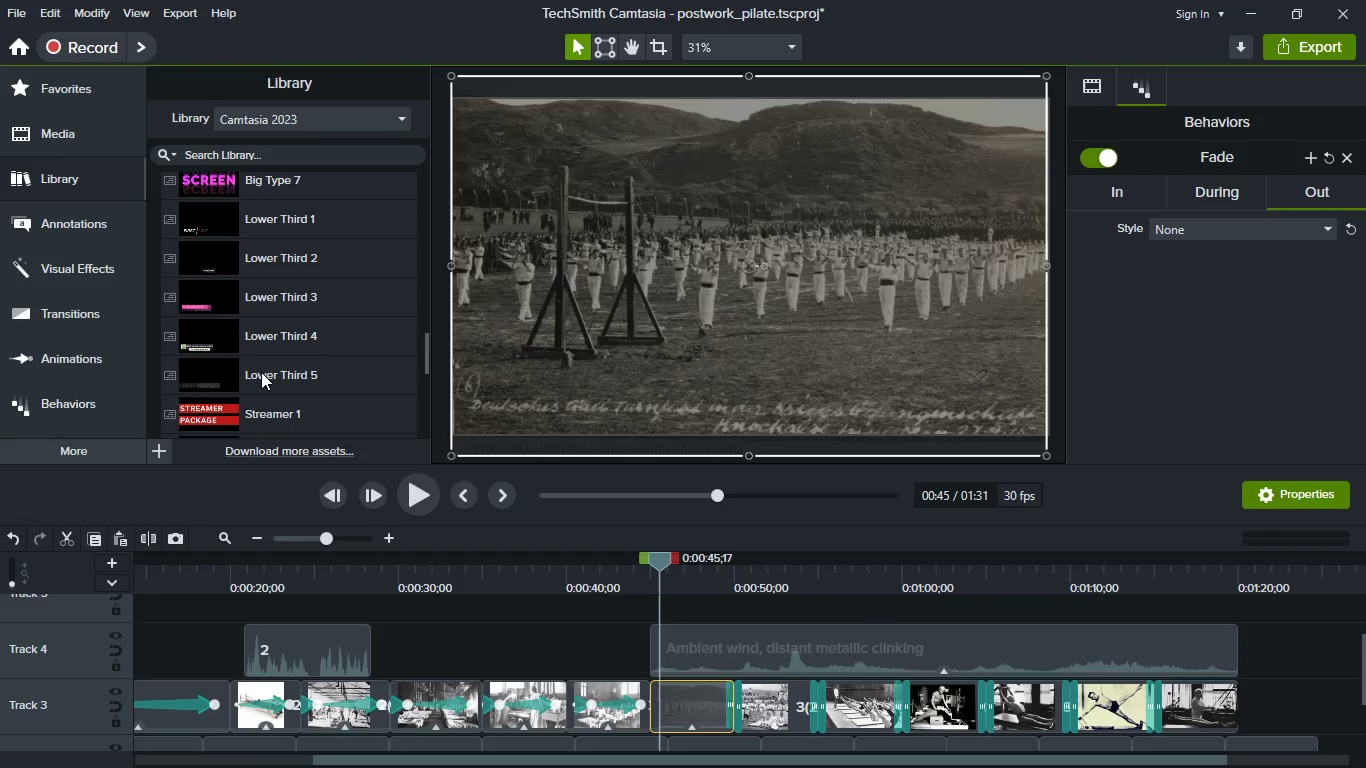 
double_click([261, 372])
 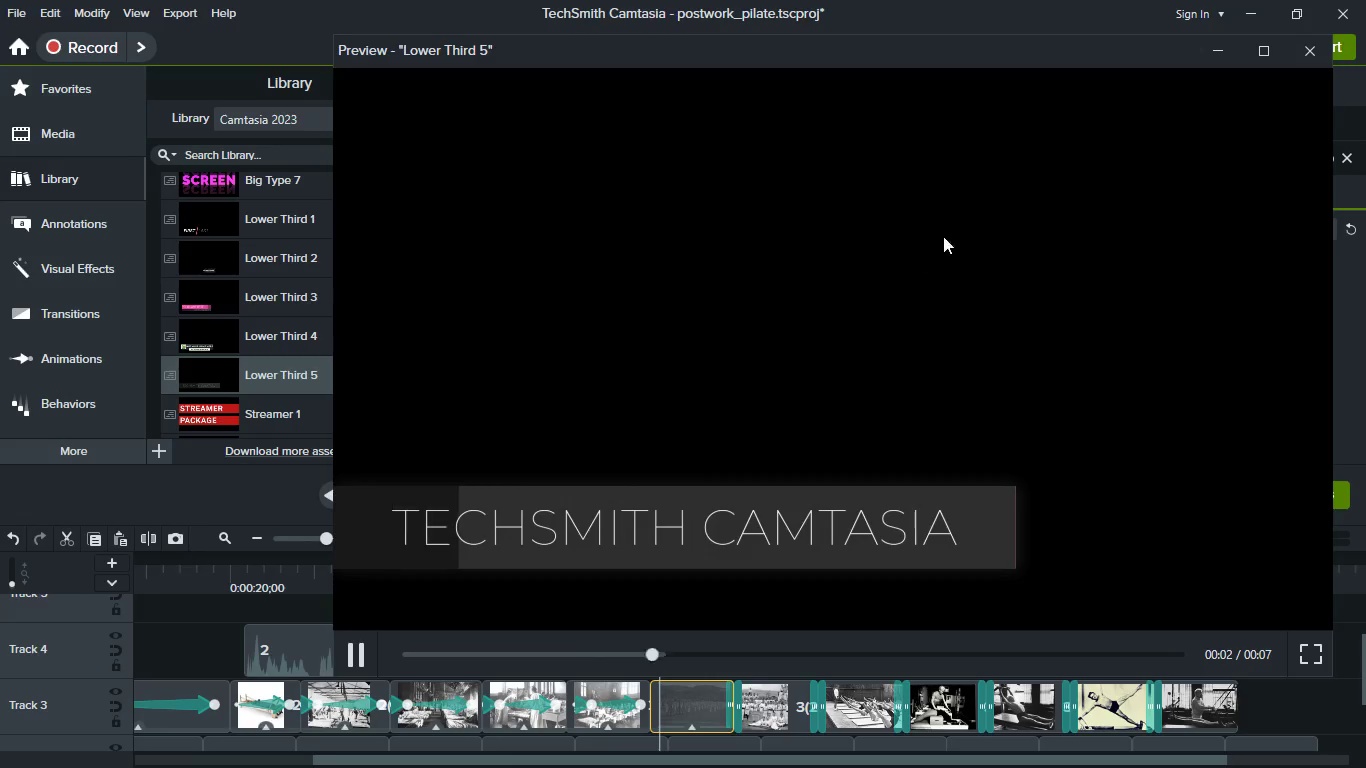 
left_click([1311, 54])
 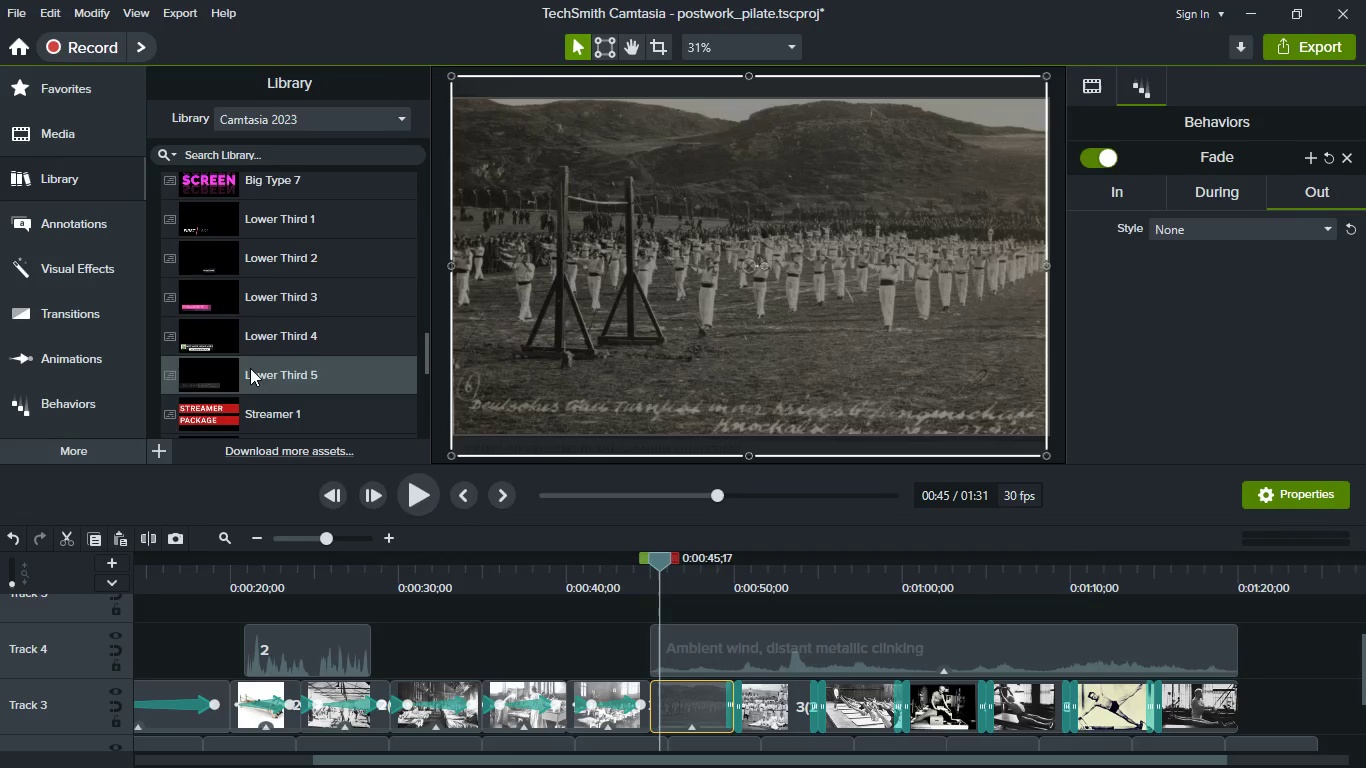 
scroll: coordinate [272, 364], scroll_direction: down, amount: 3.0
 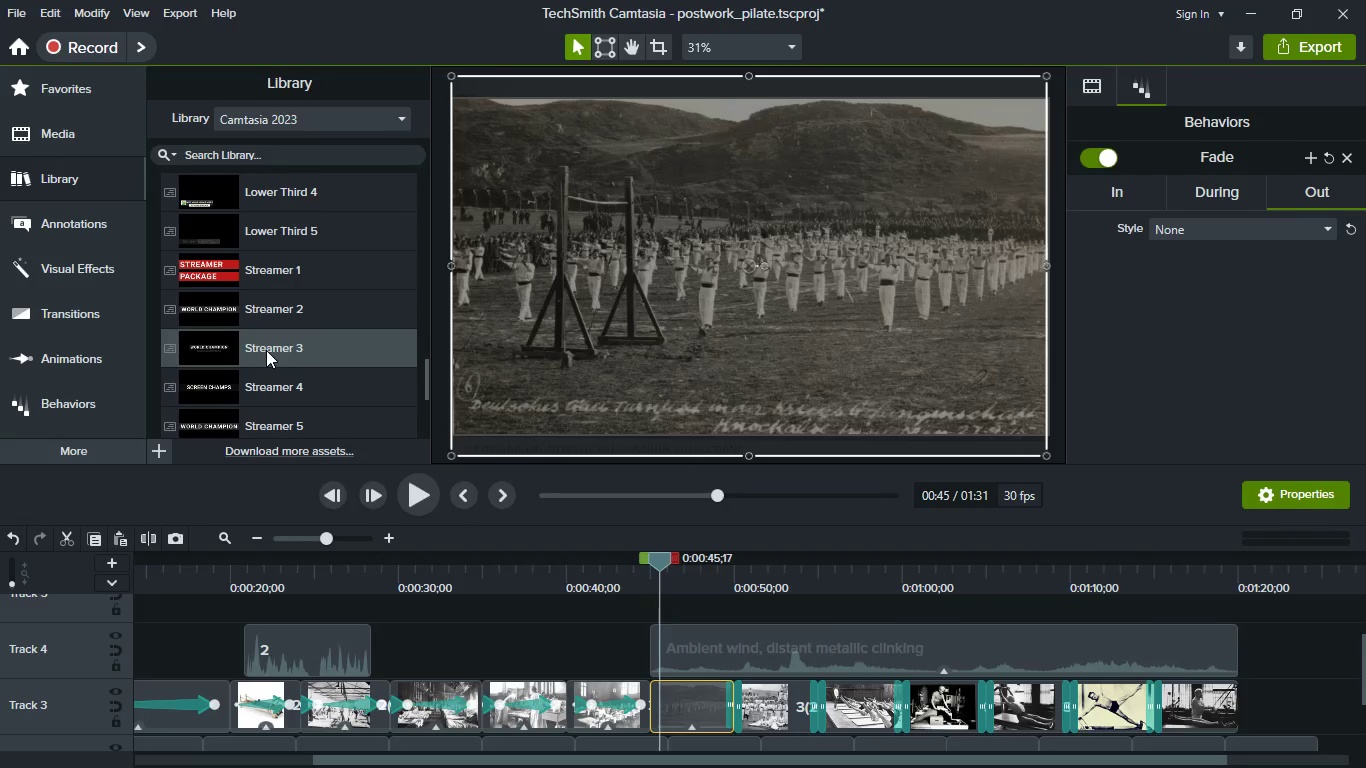 
double_click([266, 350])
 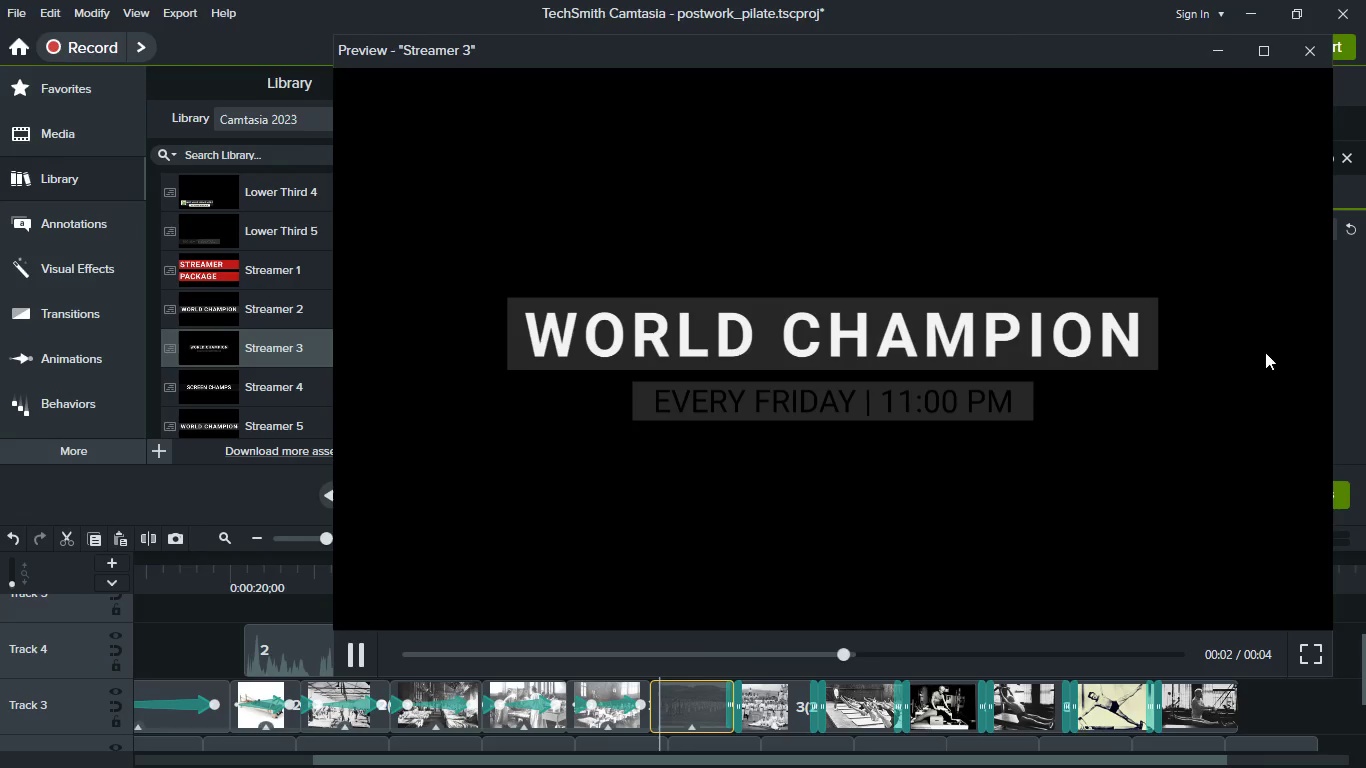 
left_click([1307, 61])
 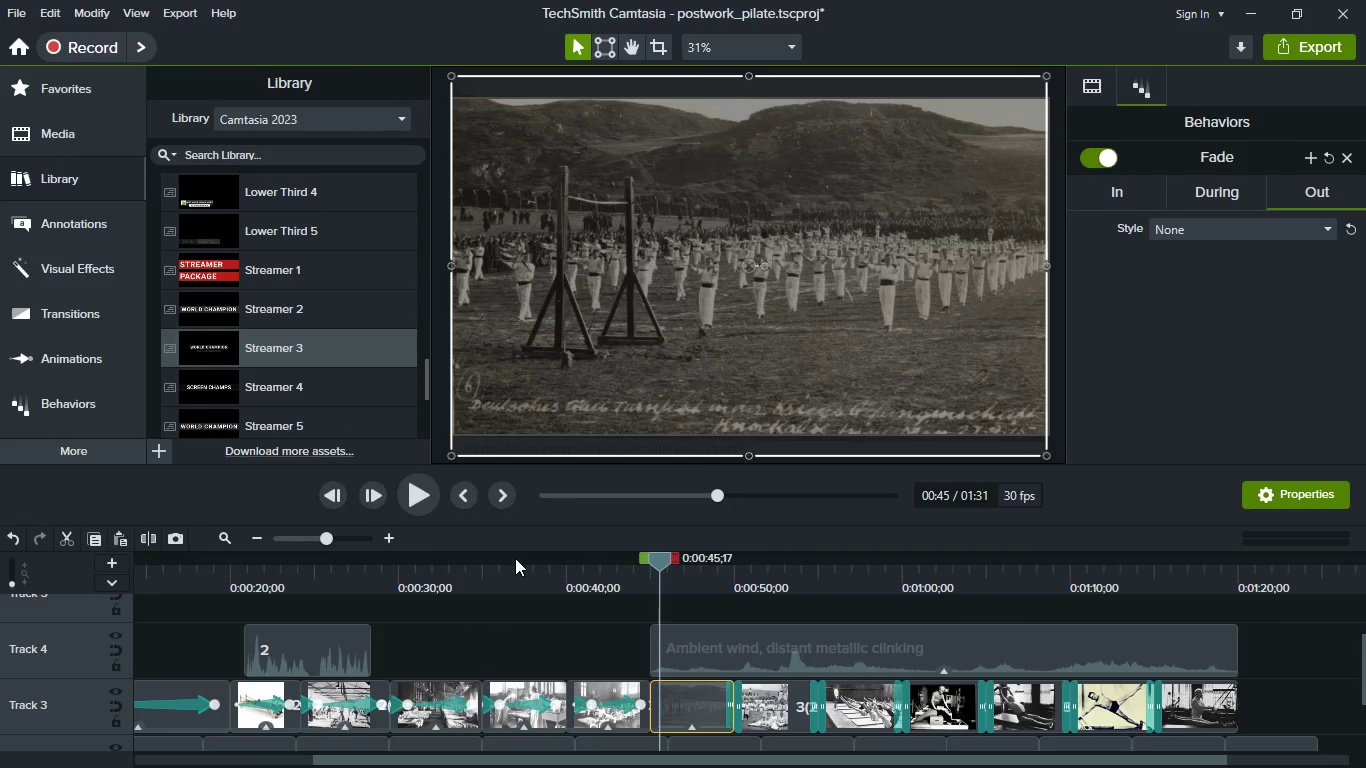 
scroll: coordinate [550, 608], scroll_direction: up, amount: 1.0
 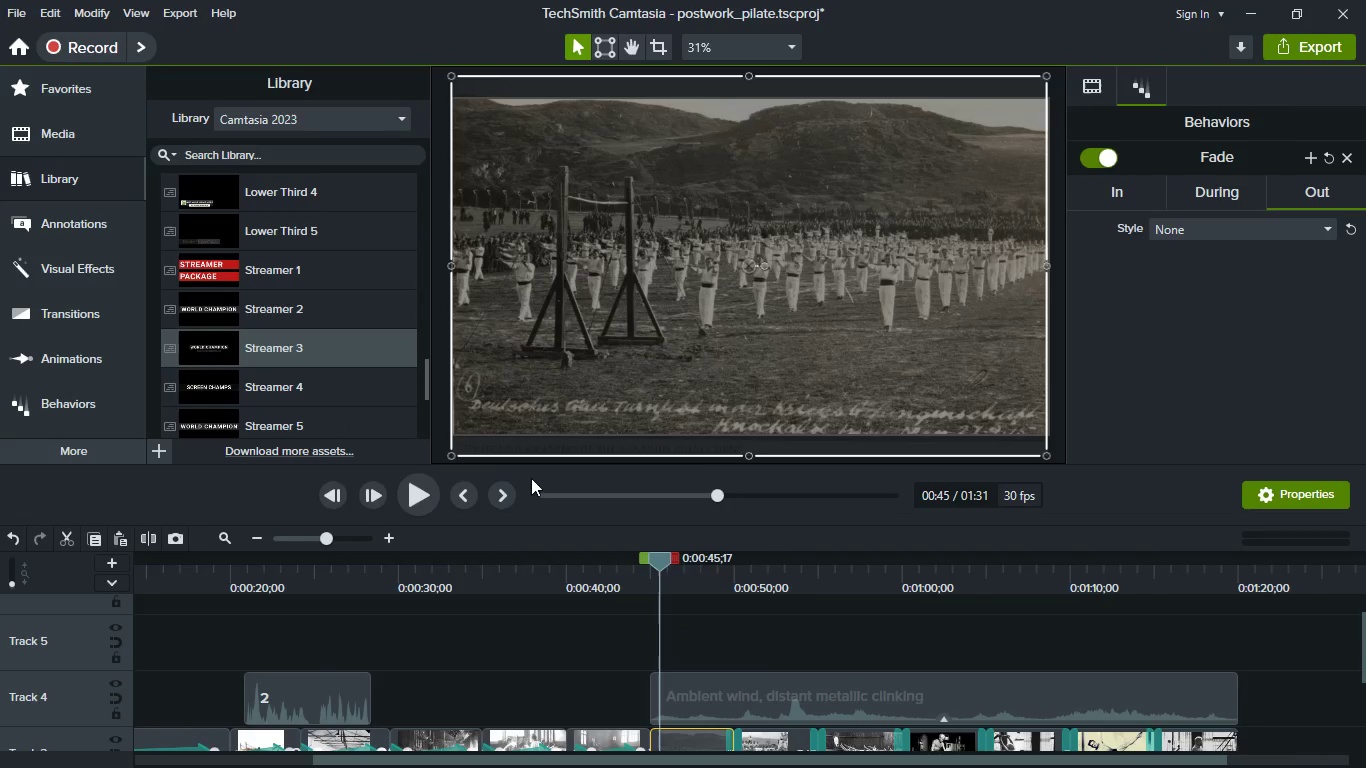 
left_click_drag(start_coordinate=[272, 340], to_coordinate=[829, 639])
 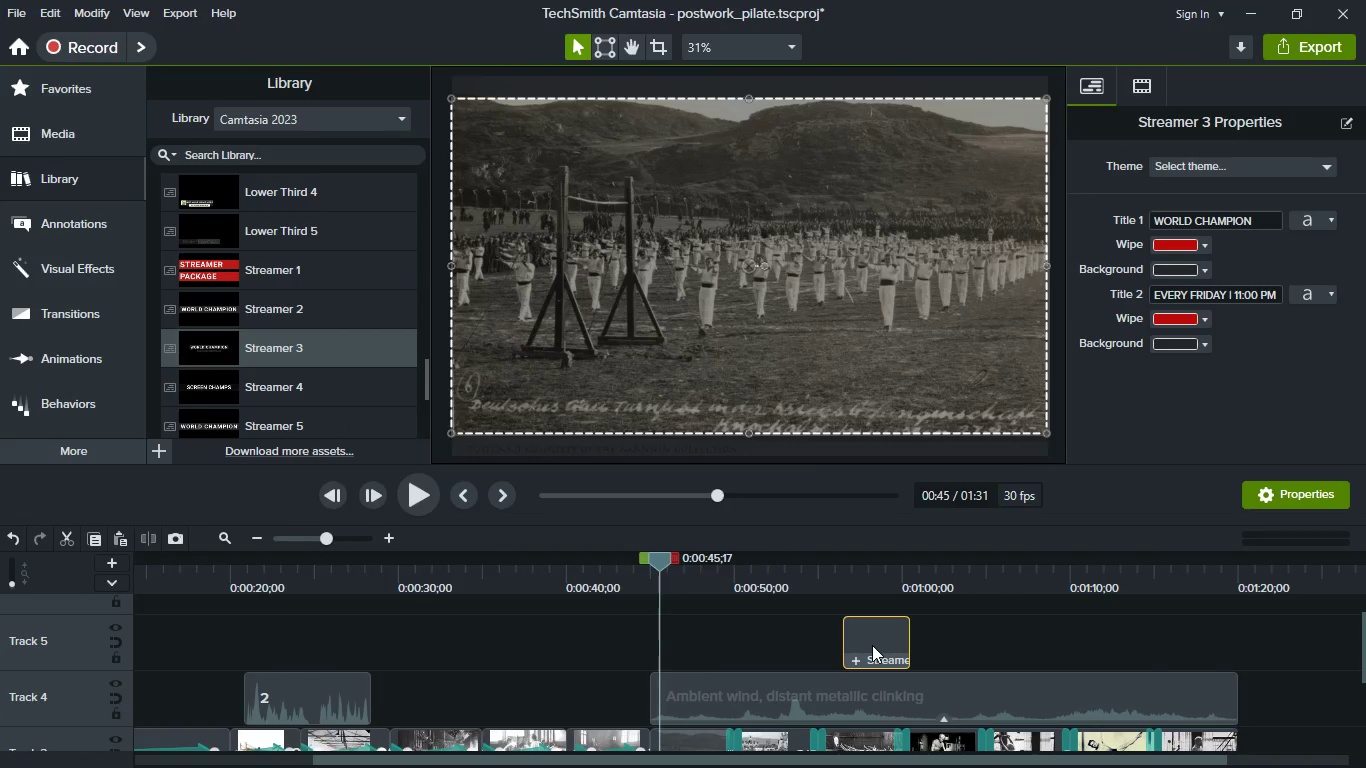 
left_click_drag(start_coordinate=[872, 645], to_coordinate=[674, 621])
 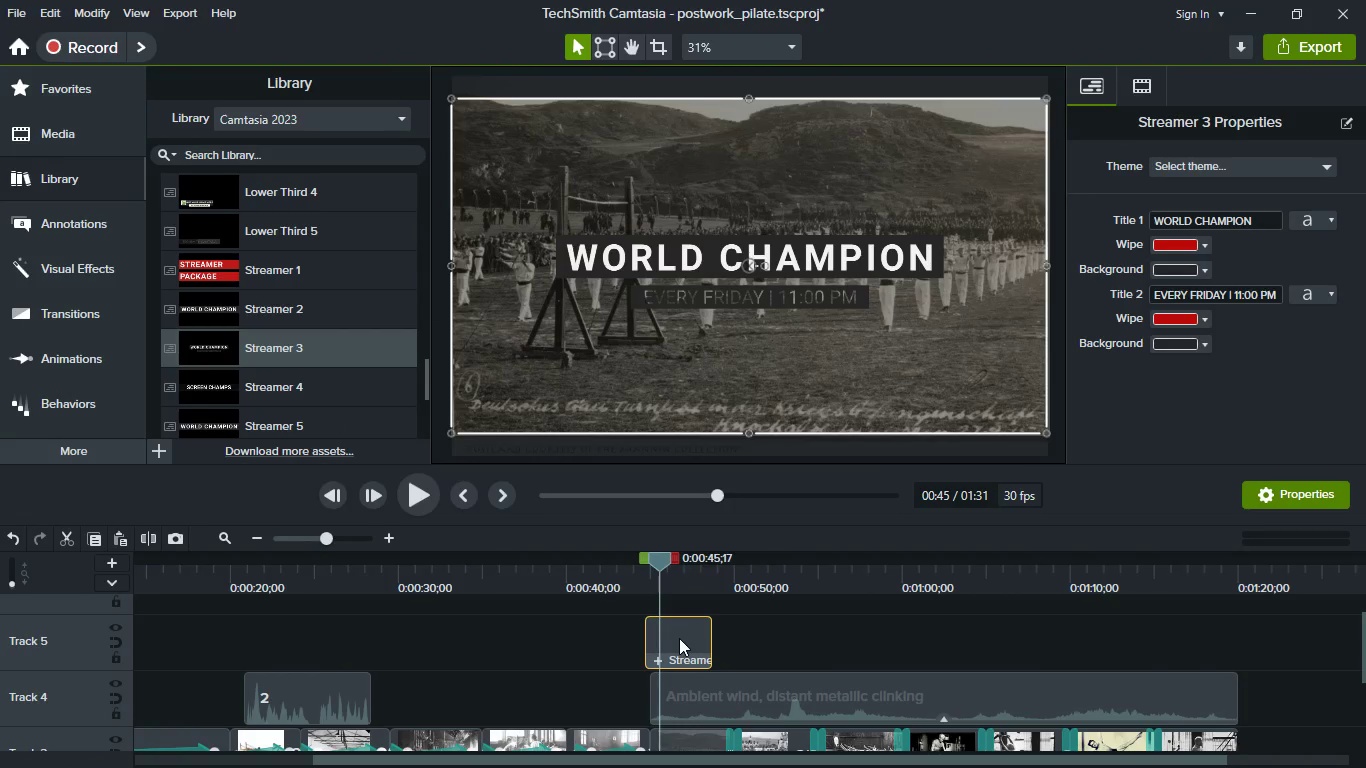 
left_click_drag(start_coordinate=[679, 638], to_coordinate=[691, 638])
 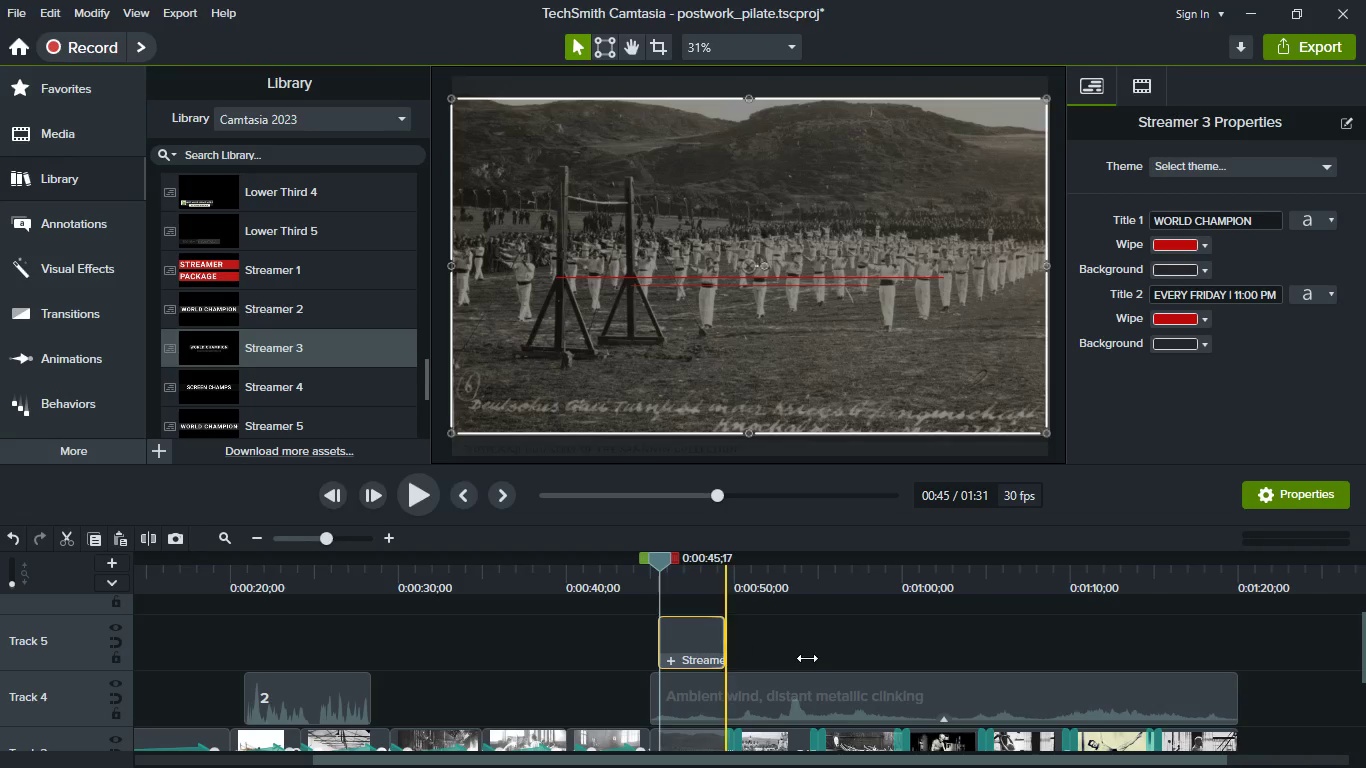 
left_click_drag(start_coordinate=[721, 643], to_coordinate=[953, 657])
 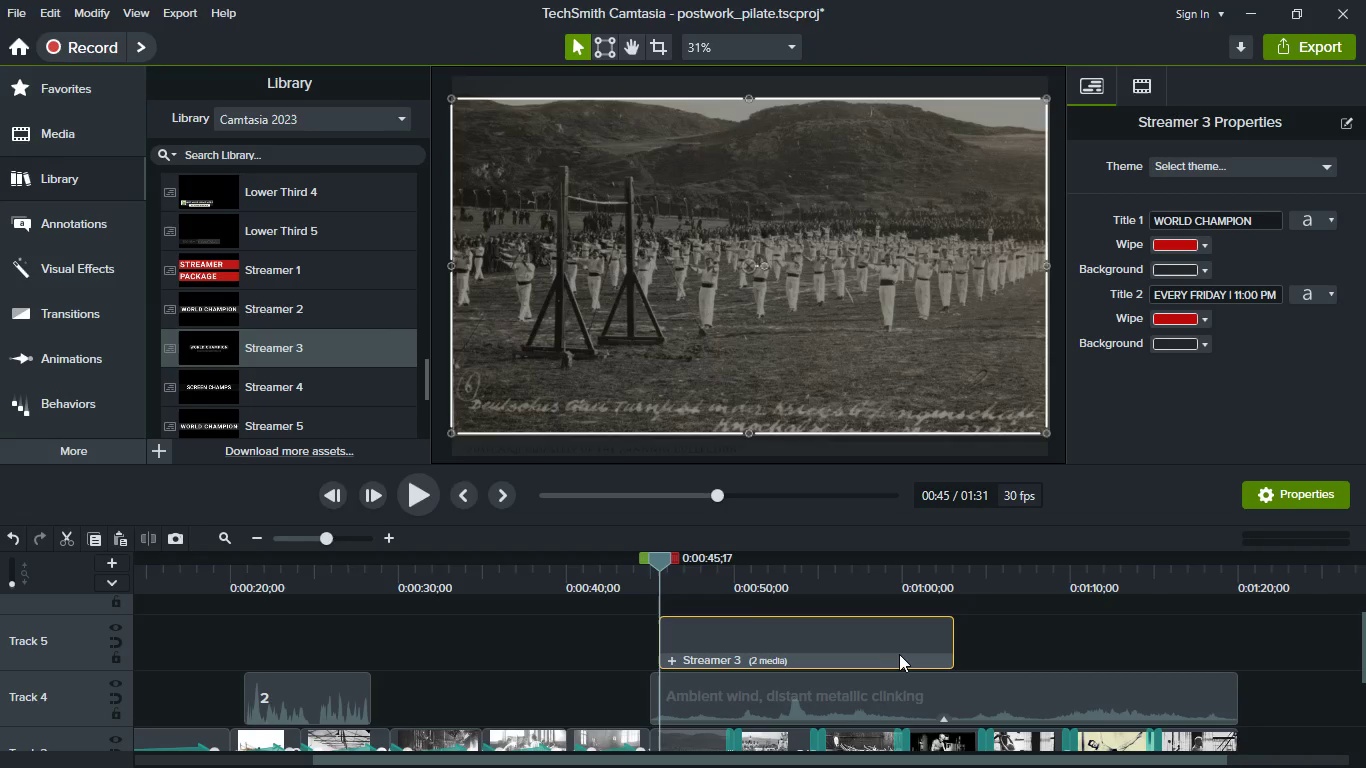 
wait(6.03)
 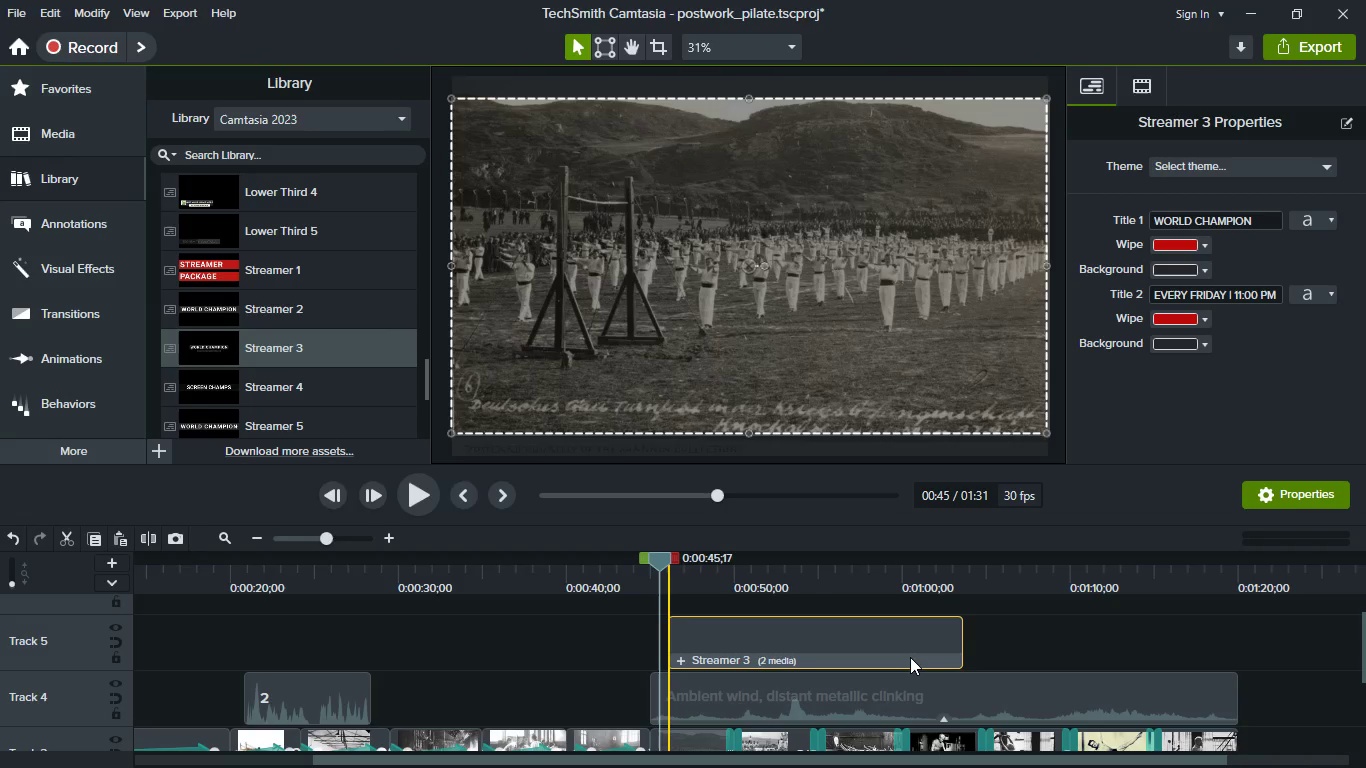 
left_click([759, 582])
 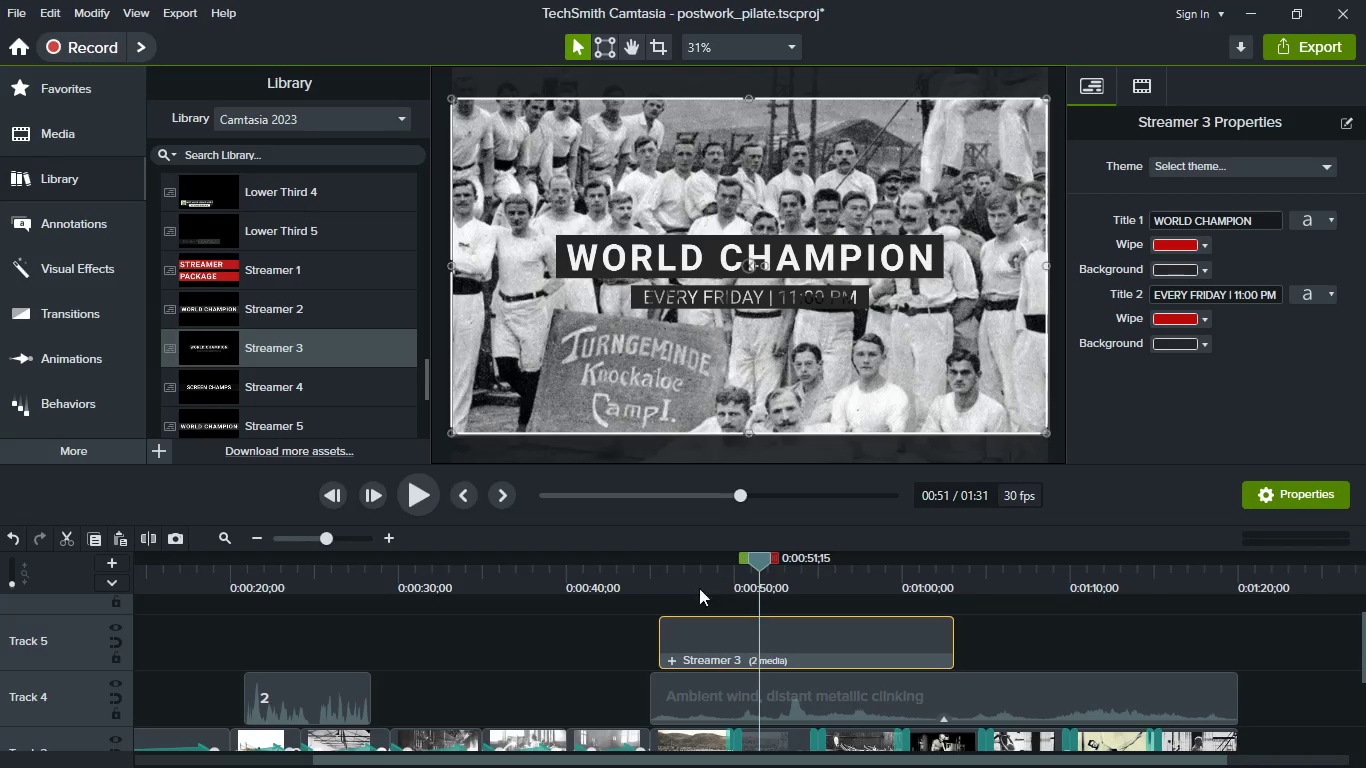 
left_click([685, 572])
 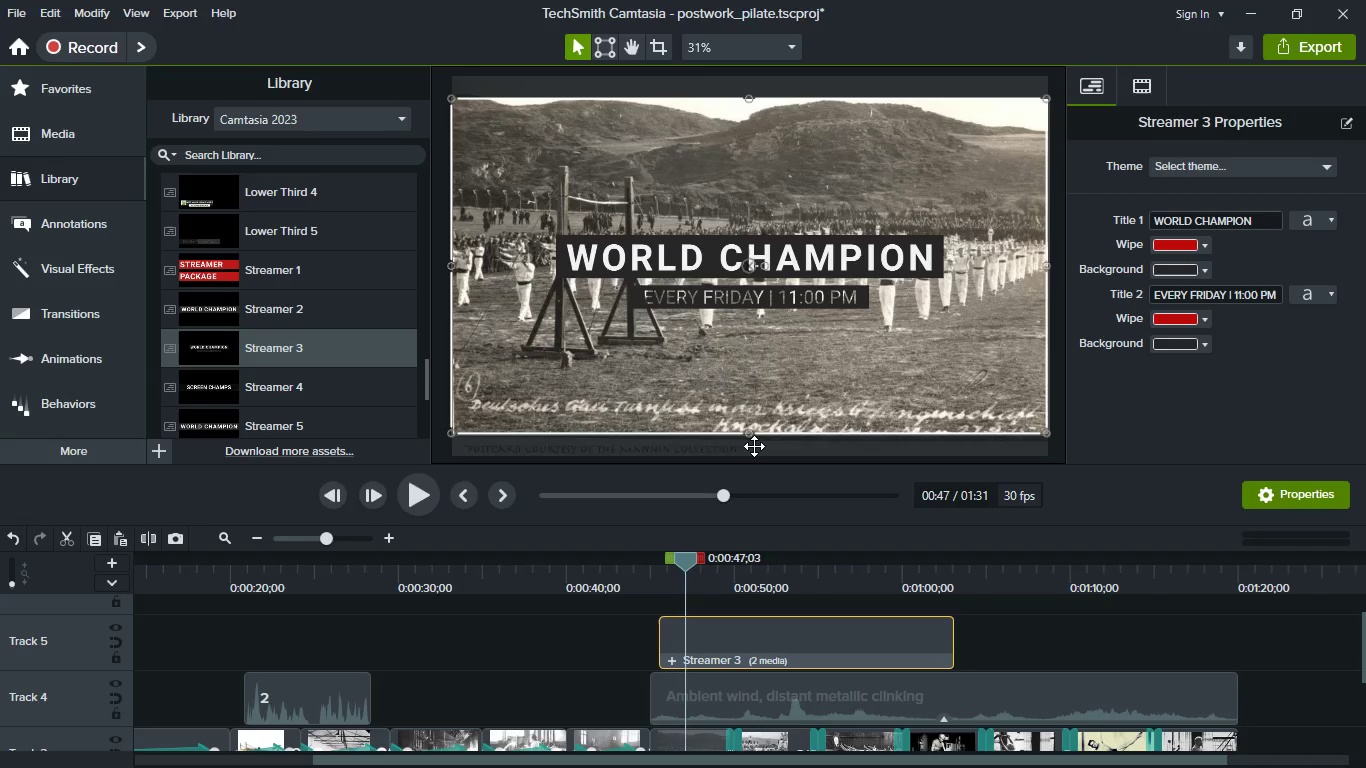 
key(Meta+MetaLeft)
 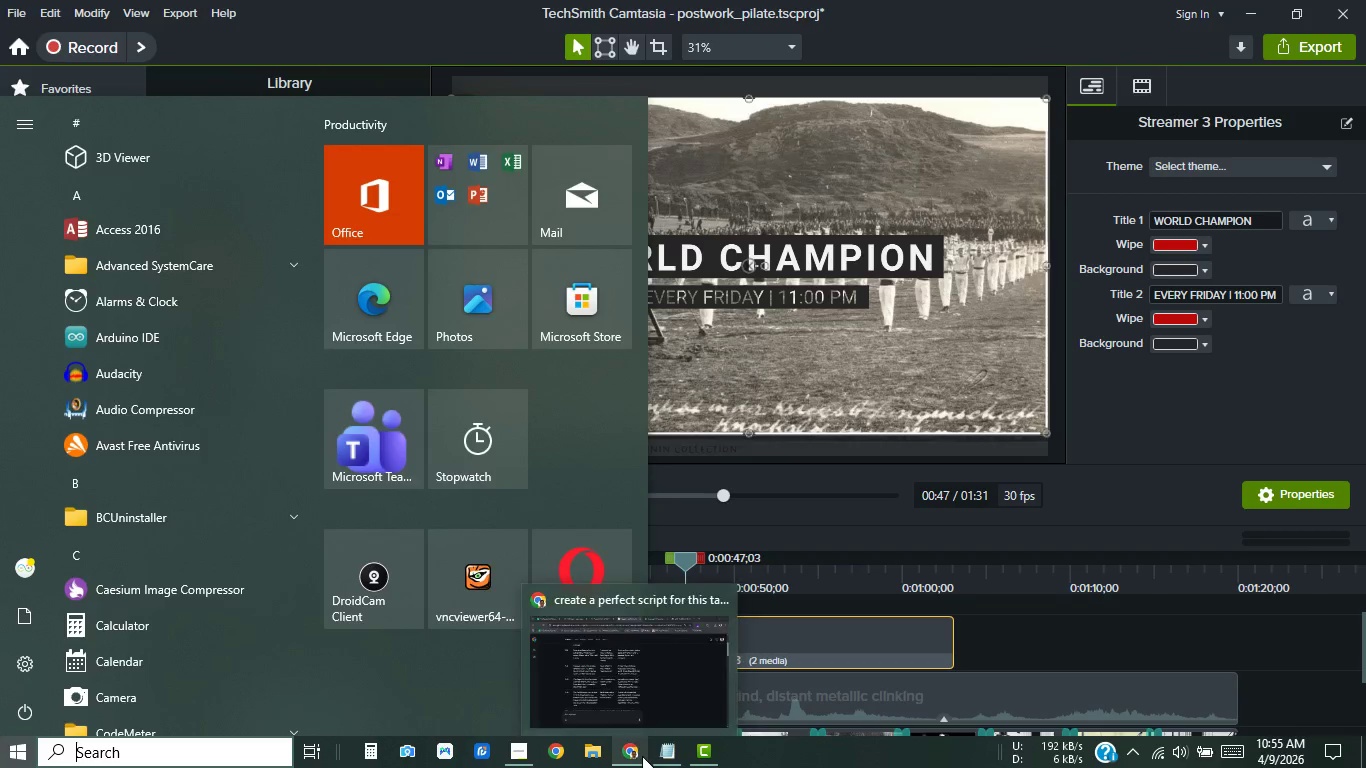 
left_click([642, 756])
 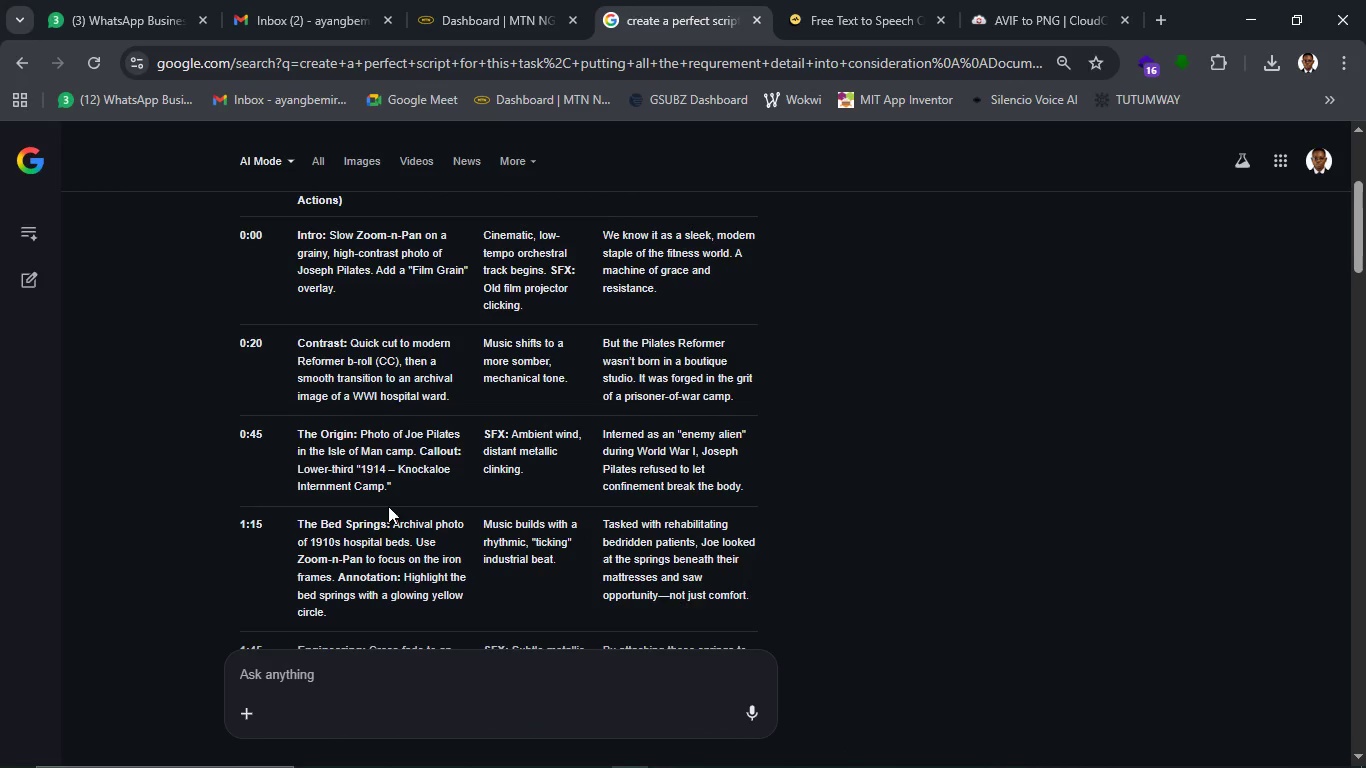 
scroll: coordinate [396, 505], scroll_direction: down, amount: 1.0
 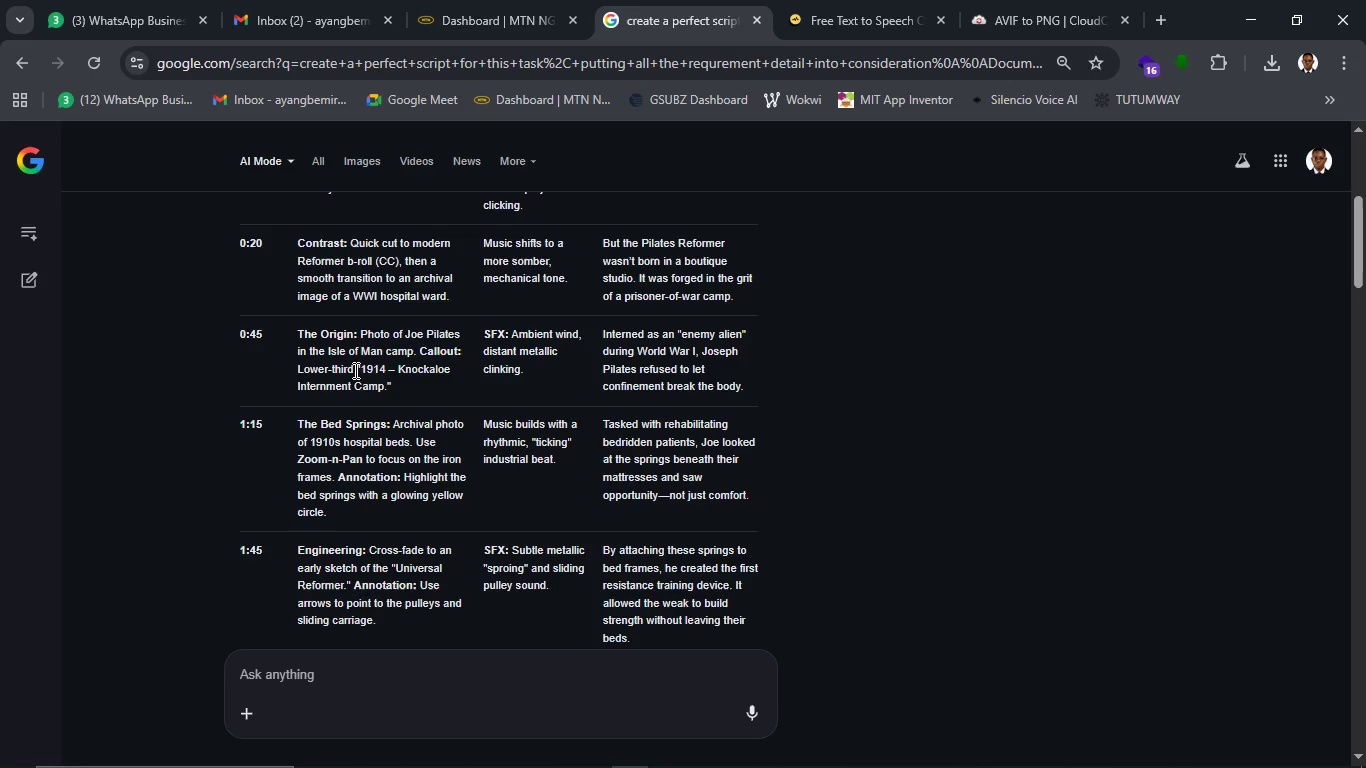 
wait(6.77)
 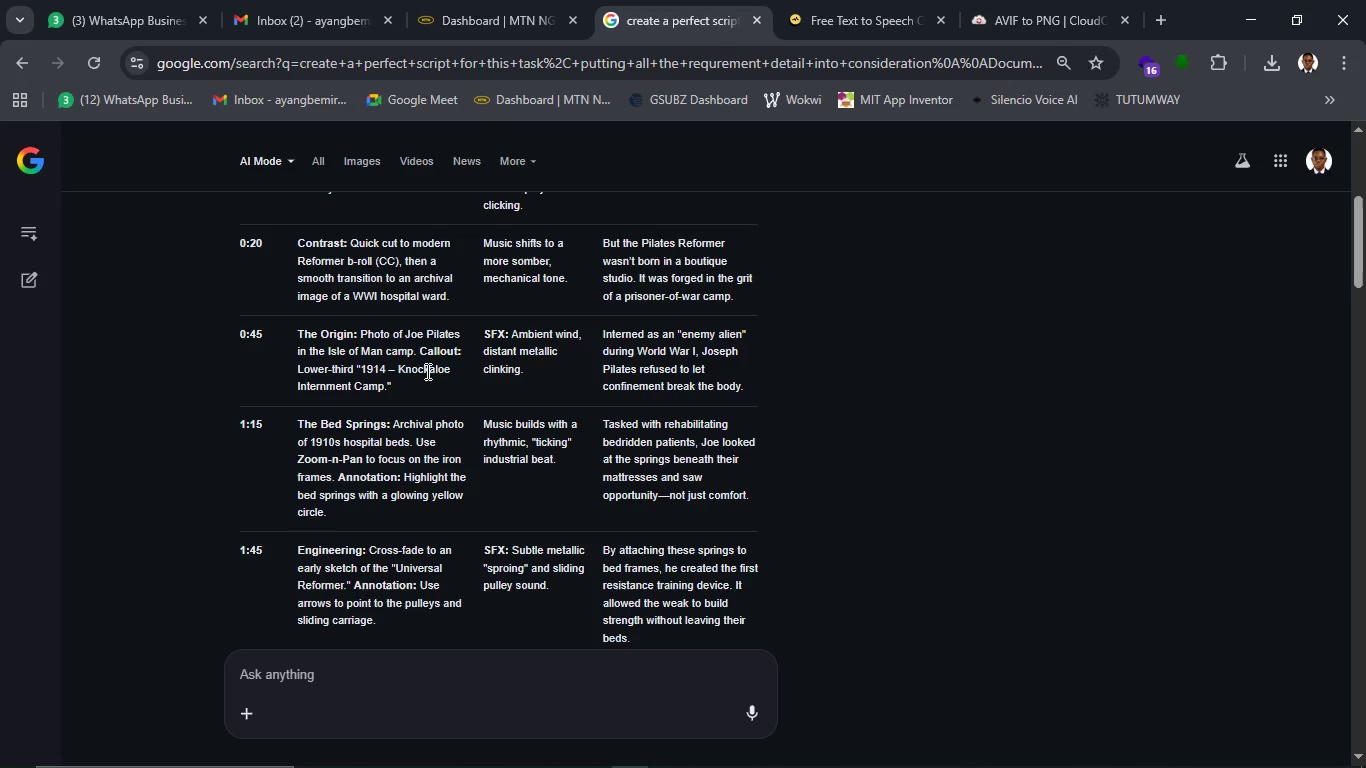 
left_click_drag(start_coordinate=[361, 370], to_coordinate=[387, 392])
 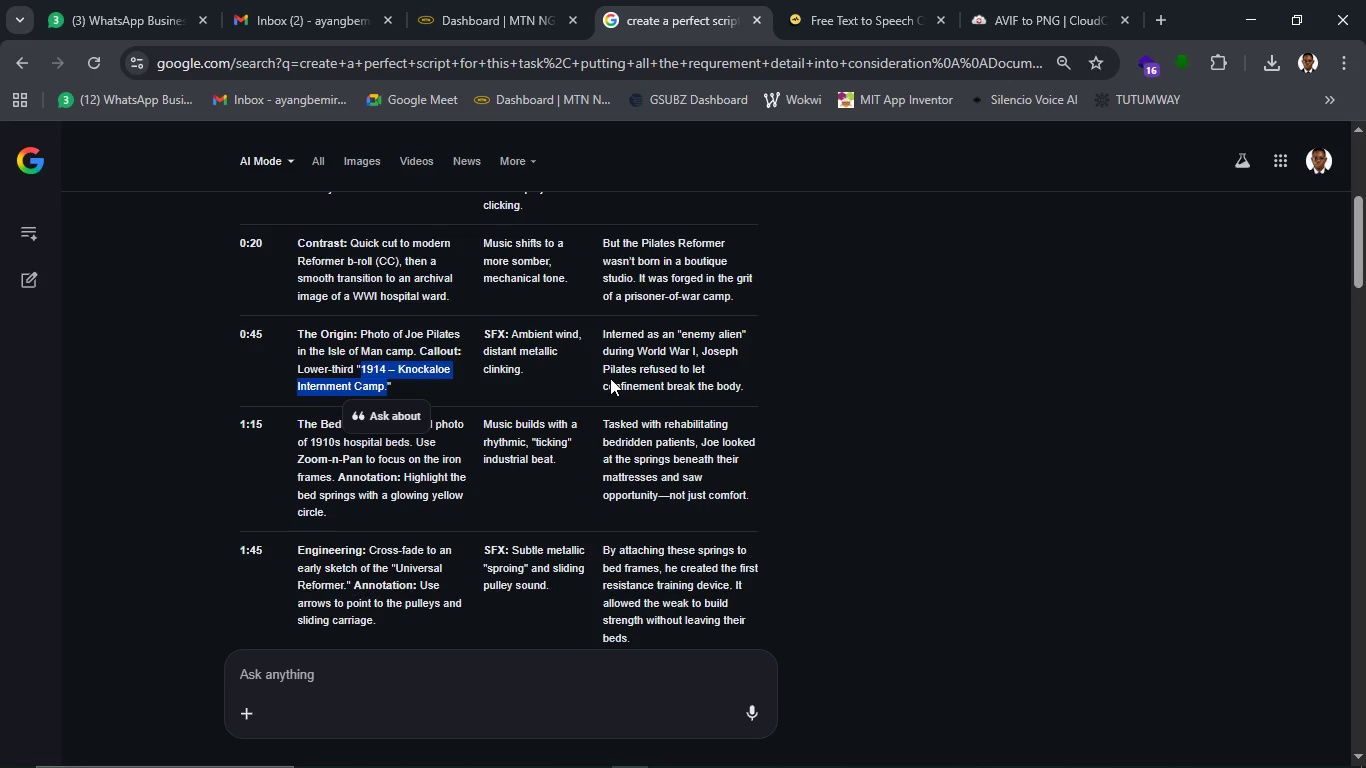 
key(Control+C)
 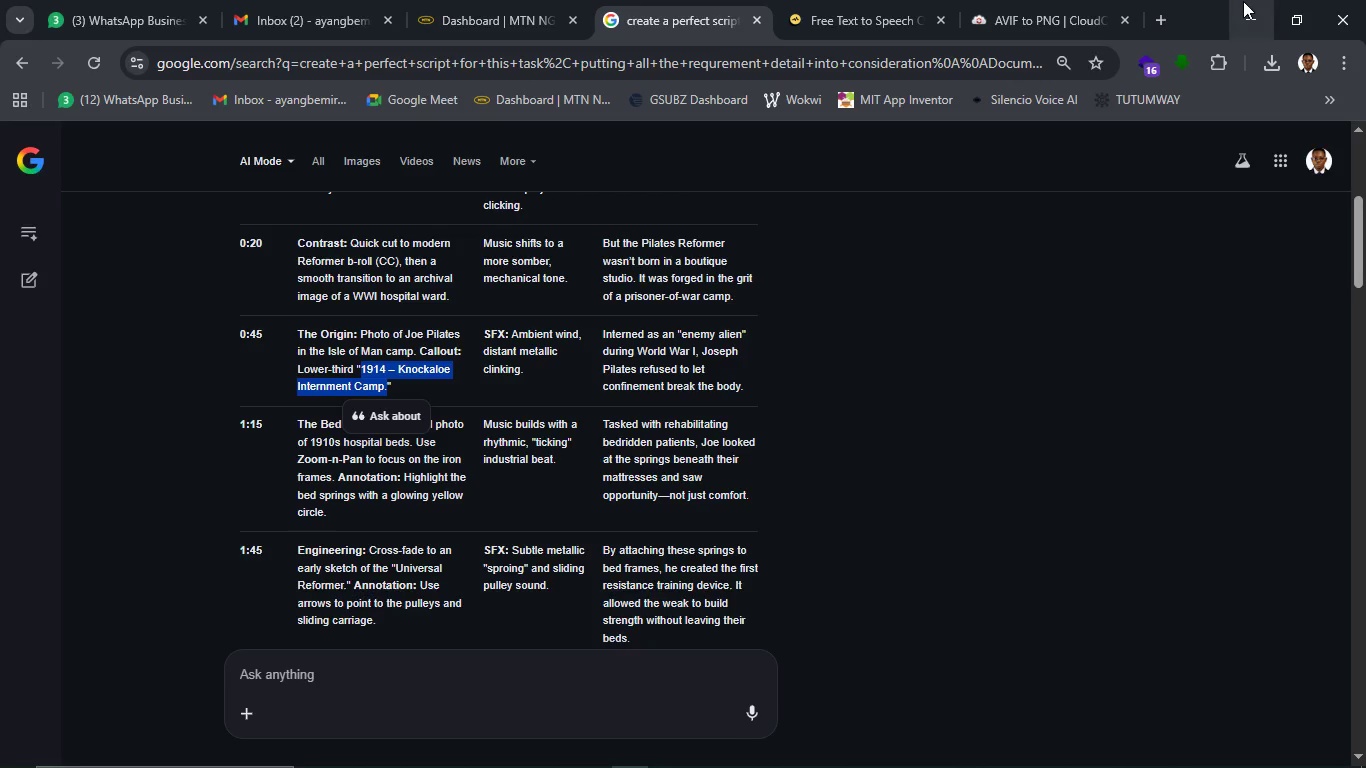 
left_click([1243, 1])
 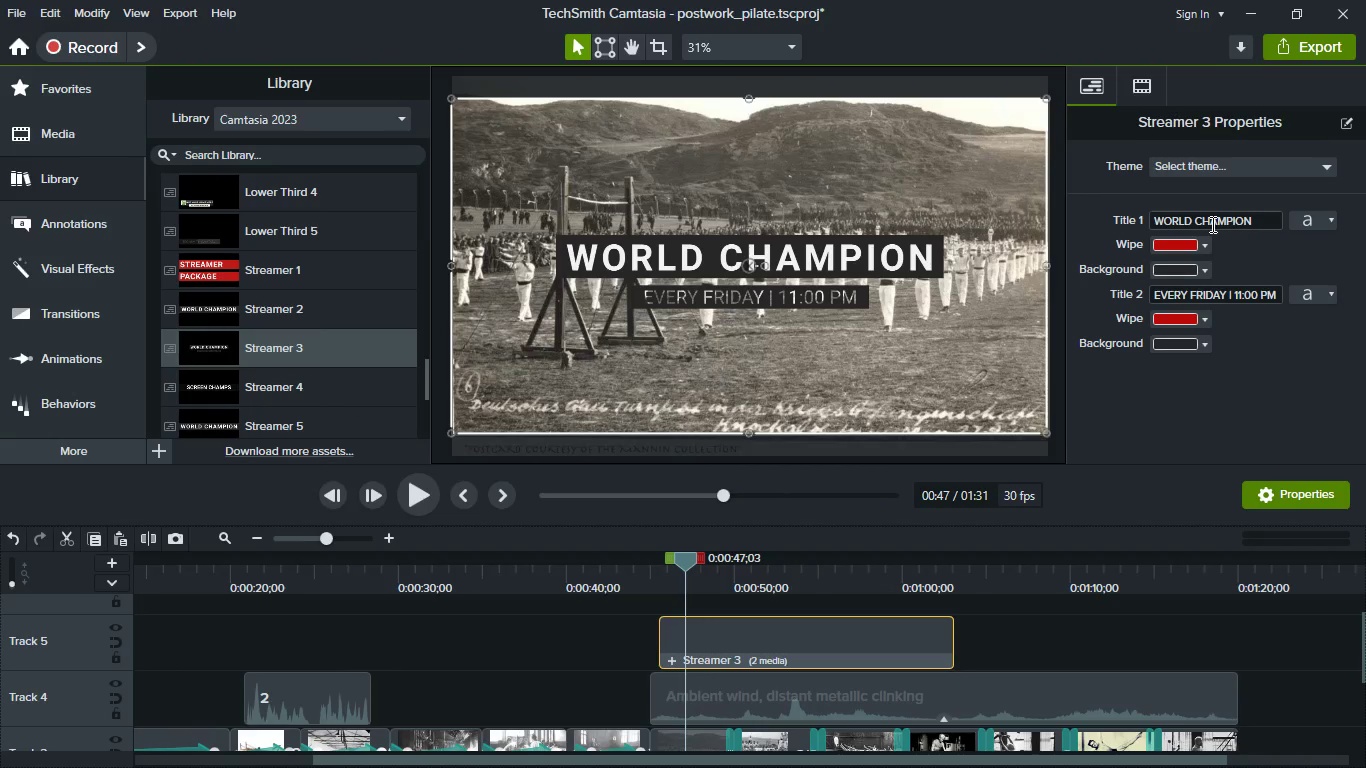 
wait(5.7)
 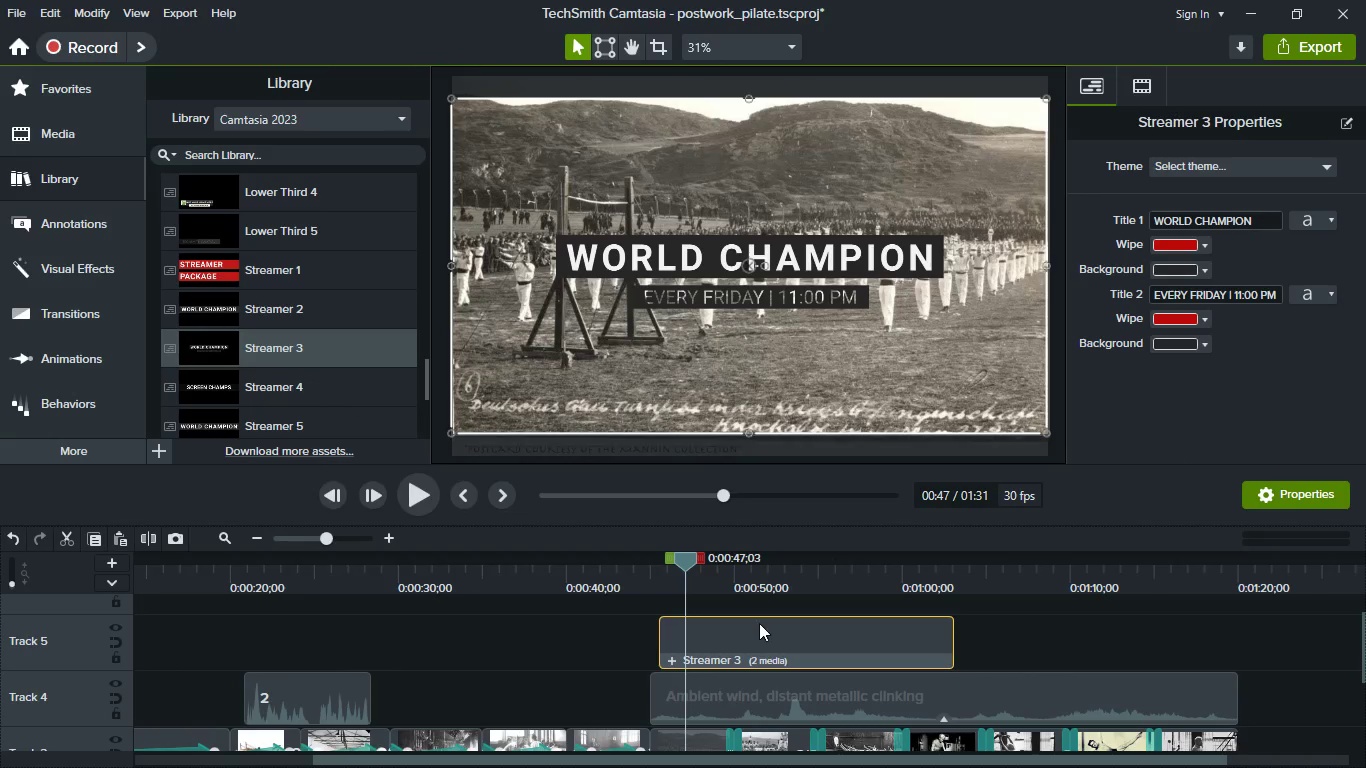 
double_click([1211, 224])
 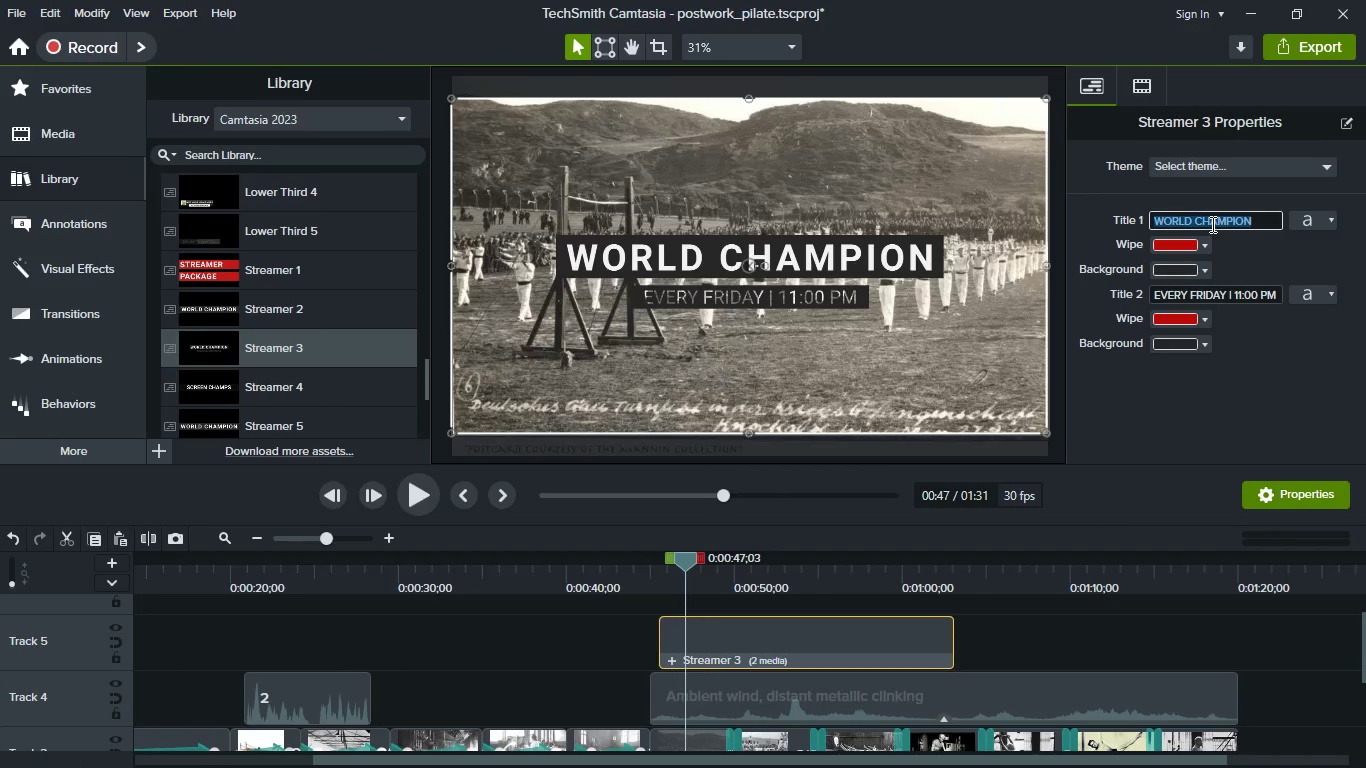 
key(Control+V)
 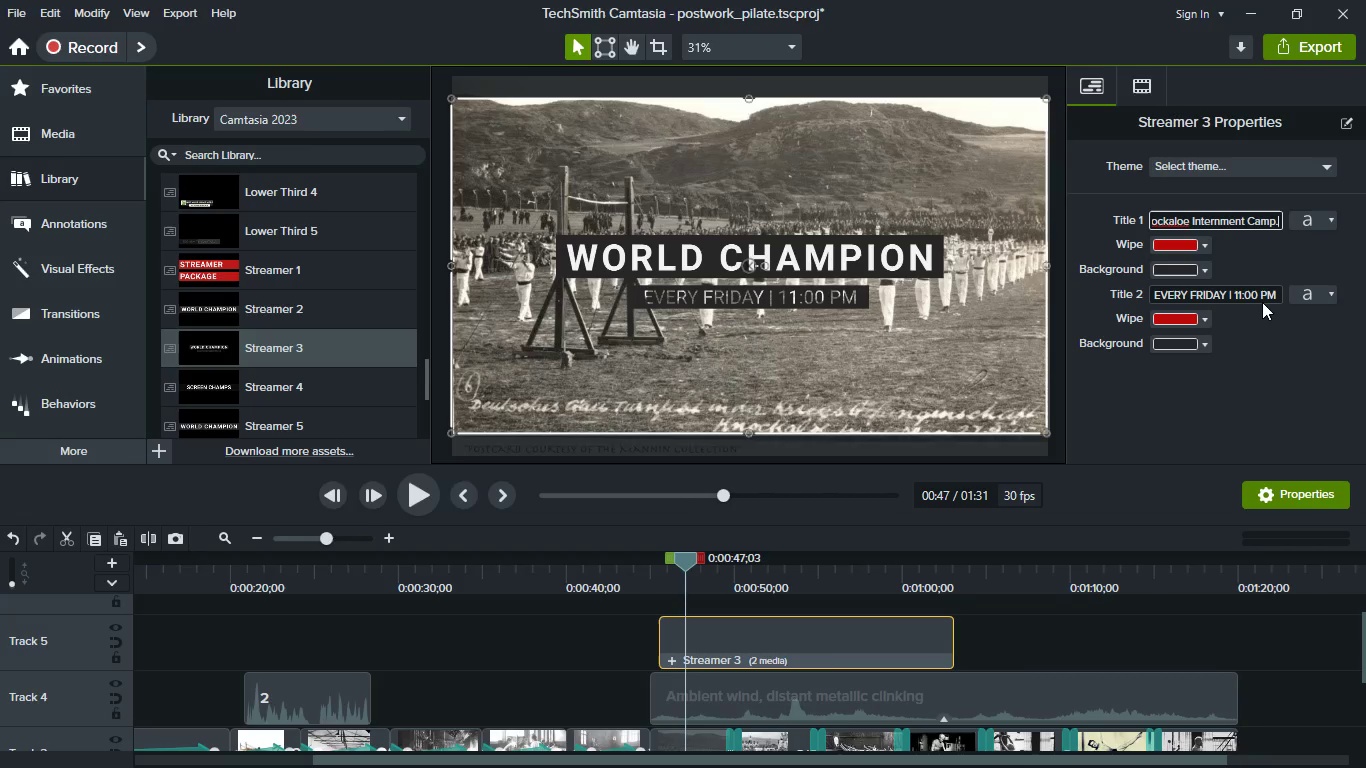 
left_click([1261, 298])
 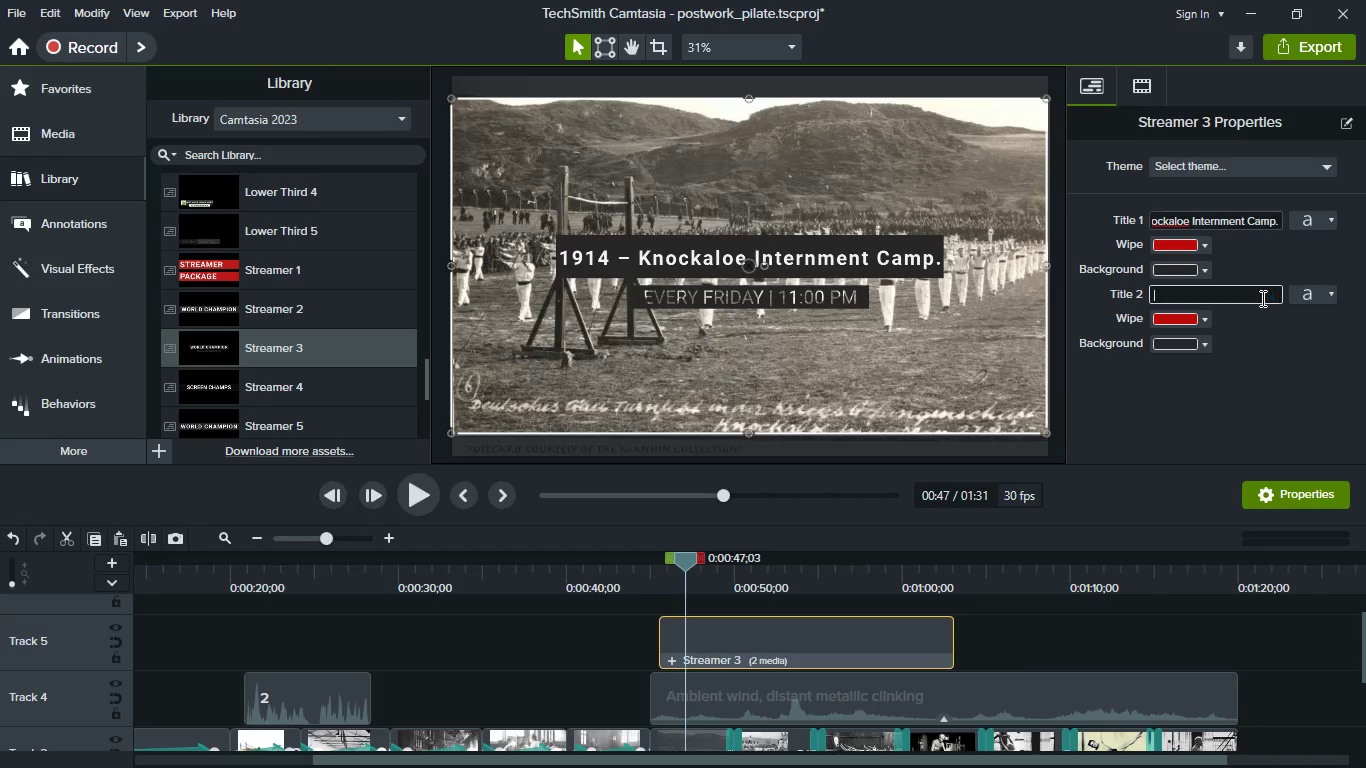 
key(Backspace)
 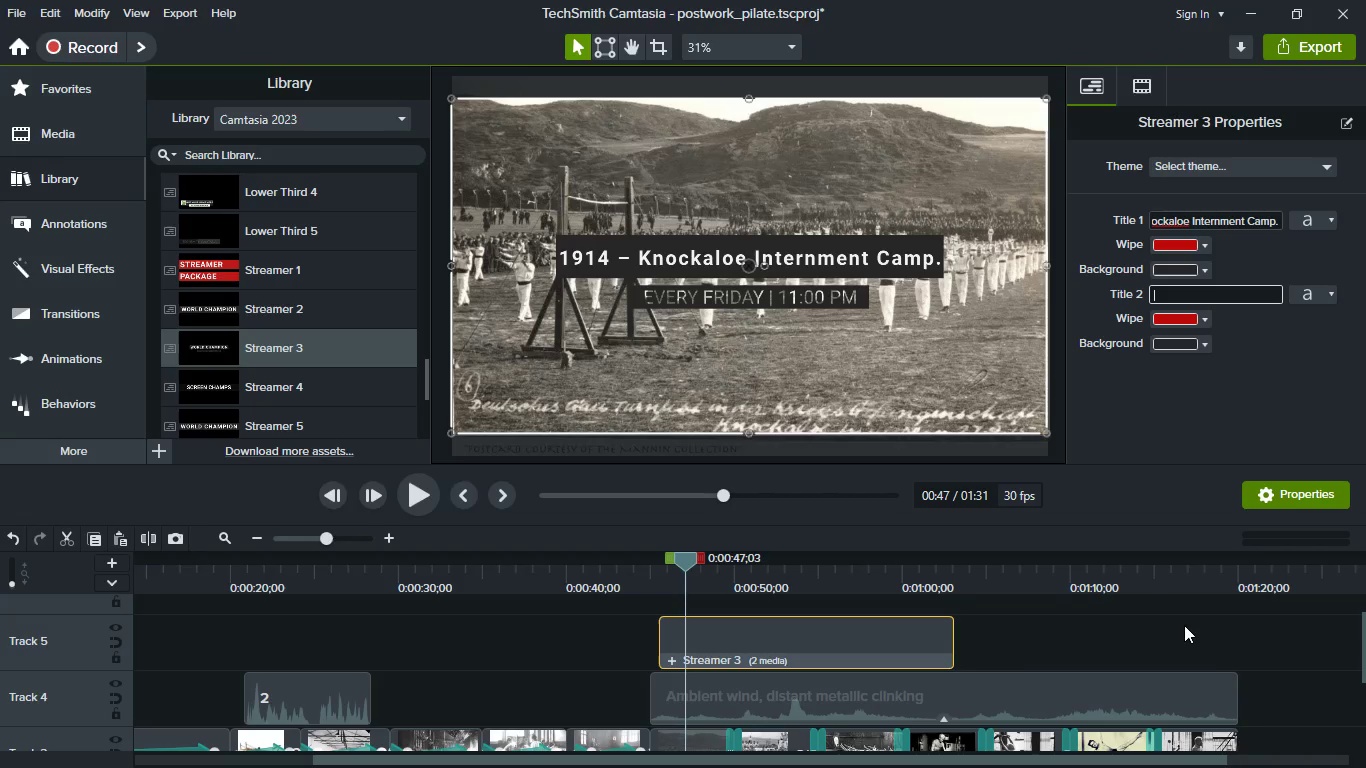 
left_click([1157, 619])
 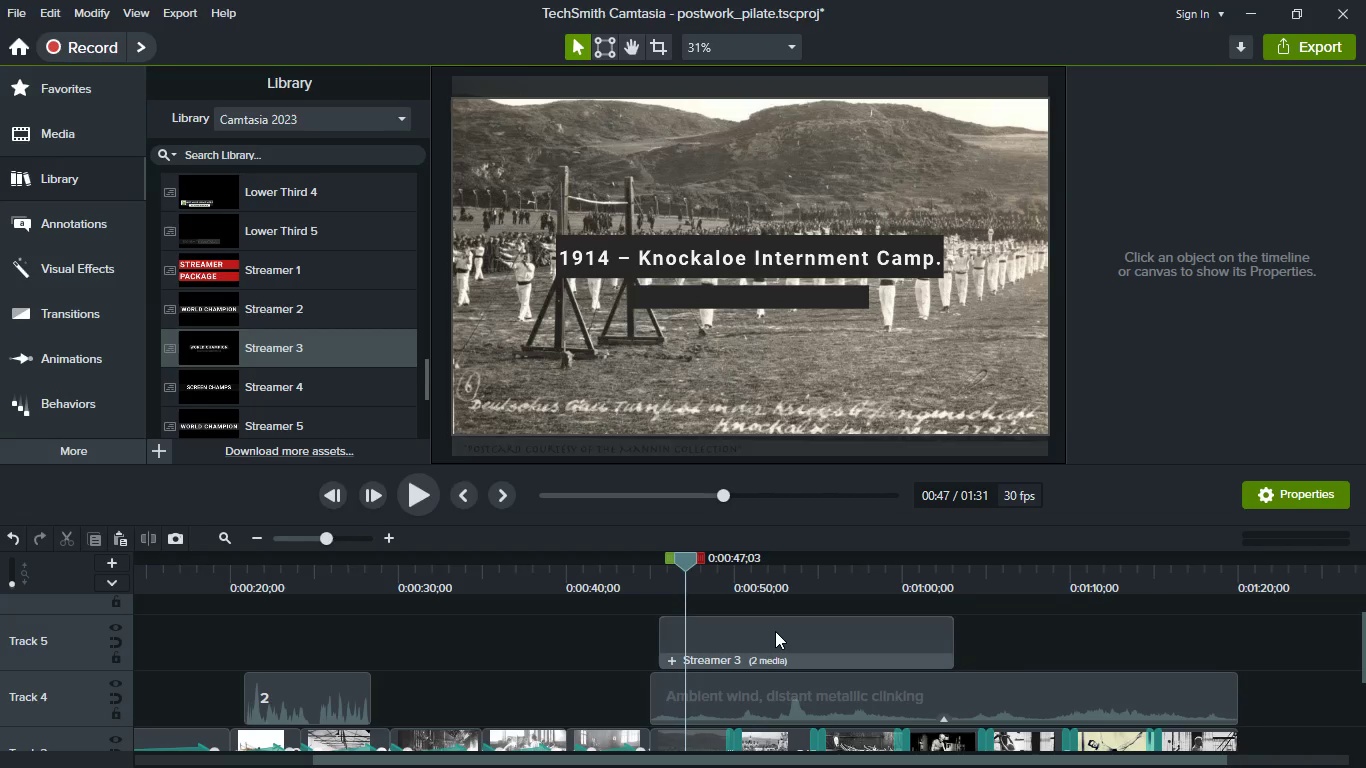 
double_click([775, 631])
 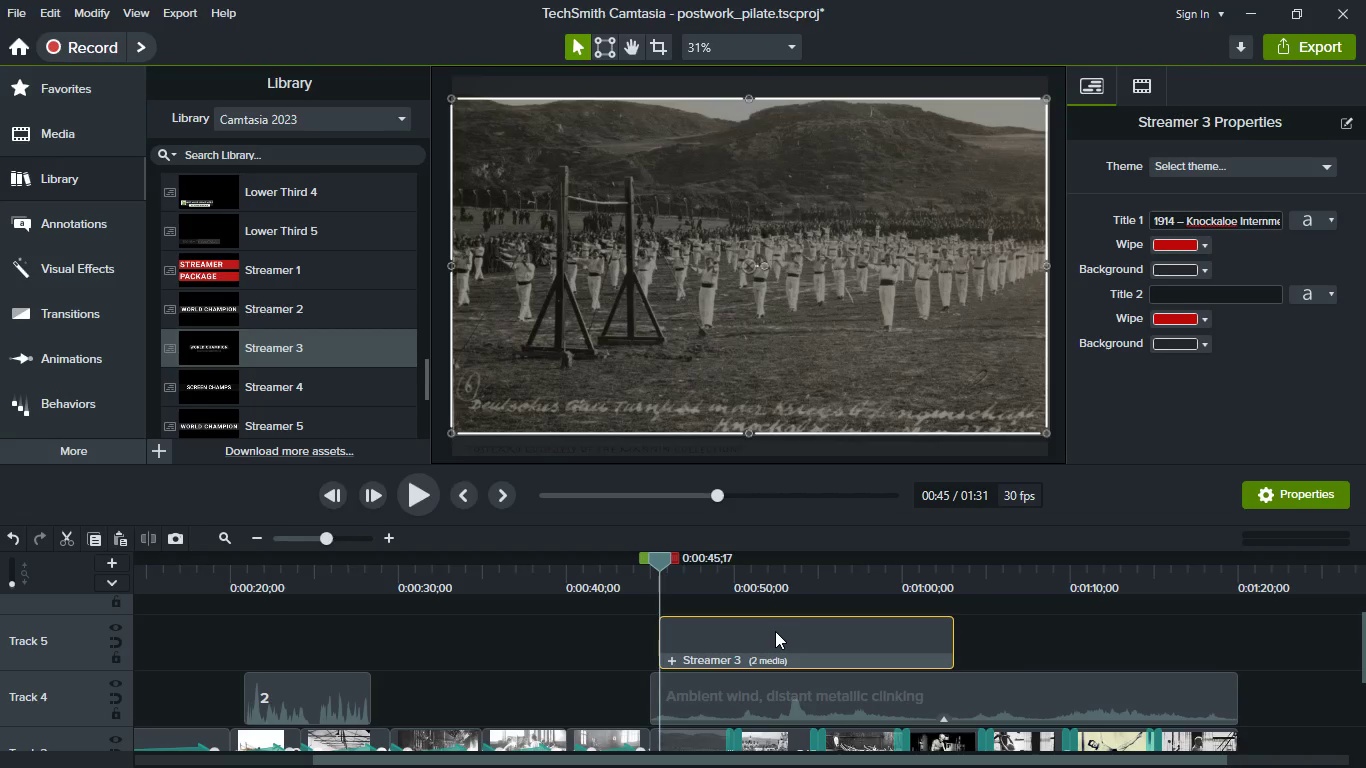 
right_click([775, 631])
 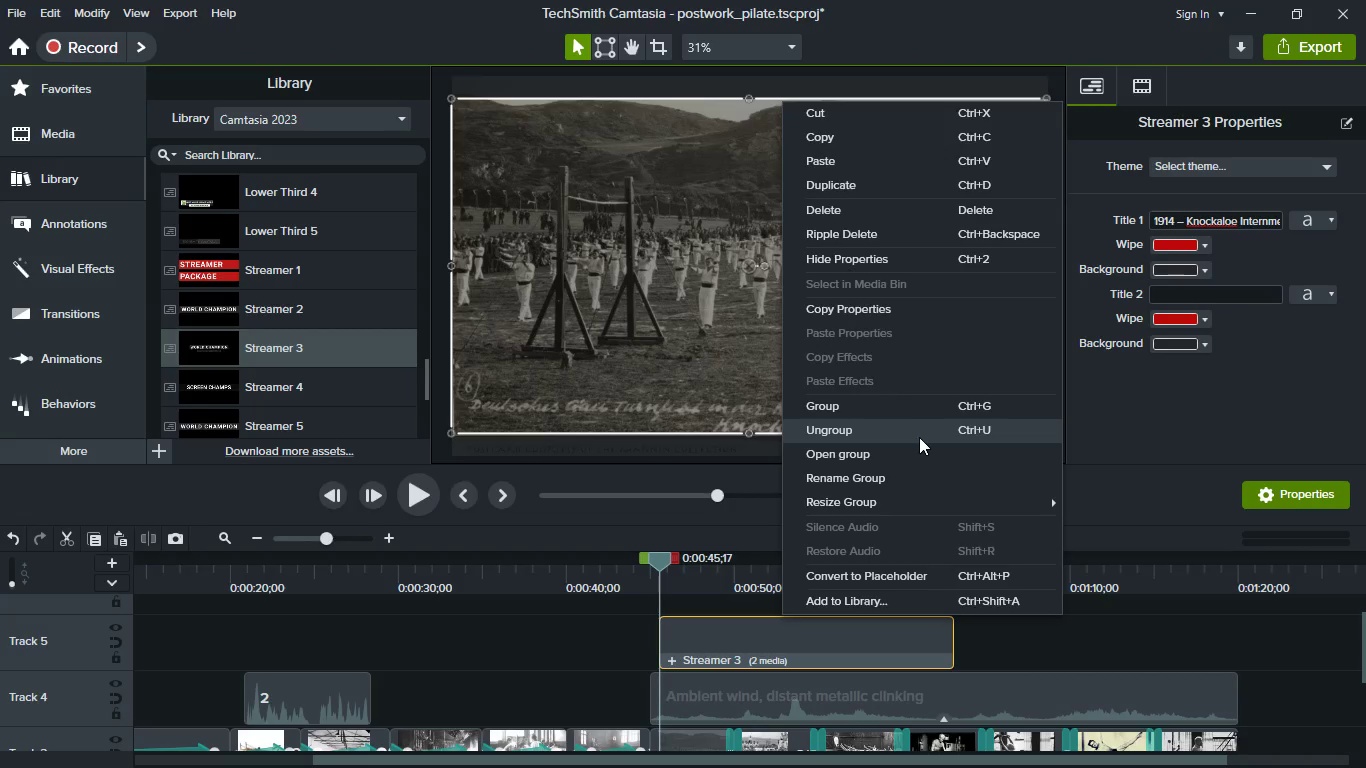 
left_click([927, 463])
 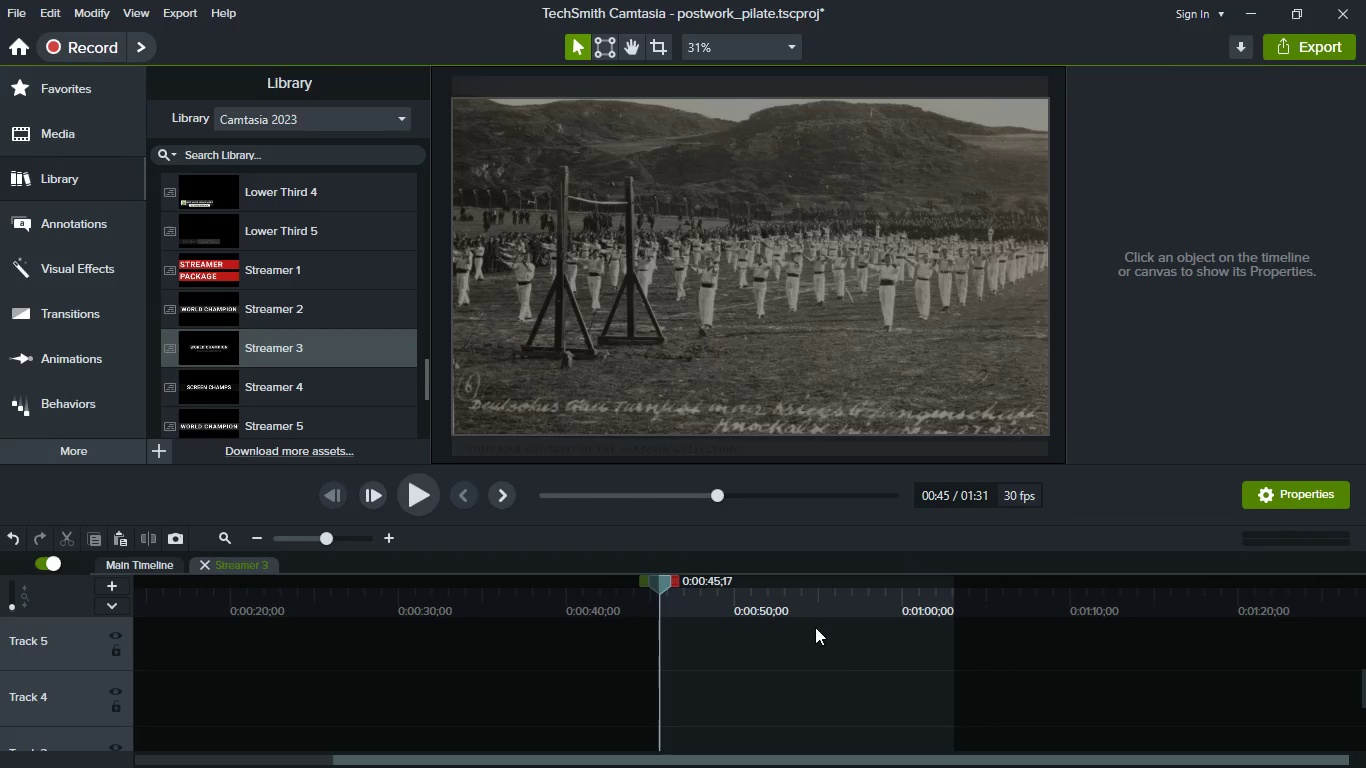 
scroll: coordinate [836, 665], scroll_direction: down, amount: 5.0
 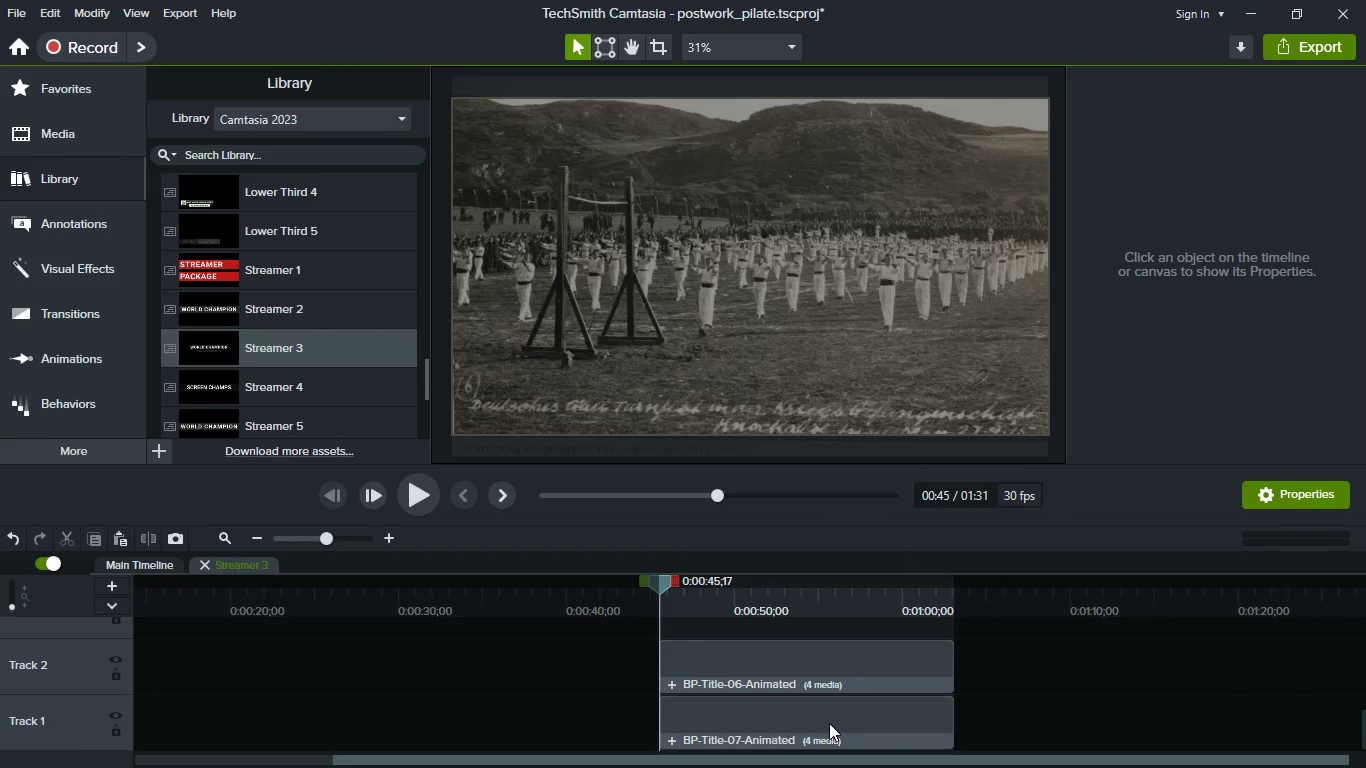 
left_click([829, 723])
 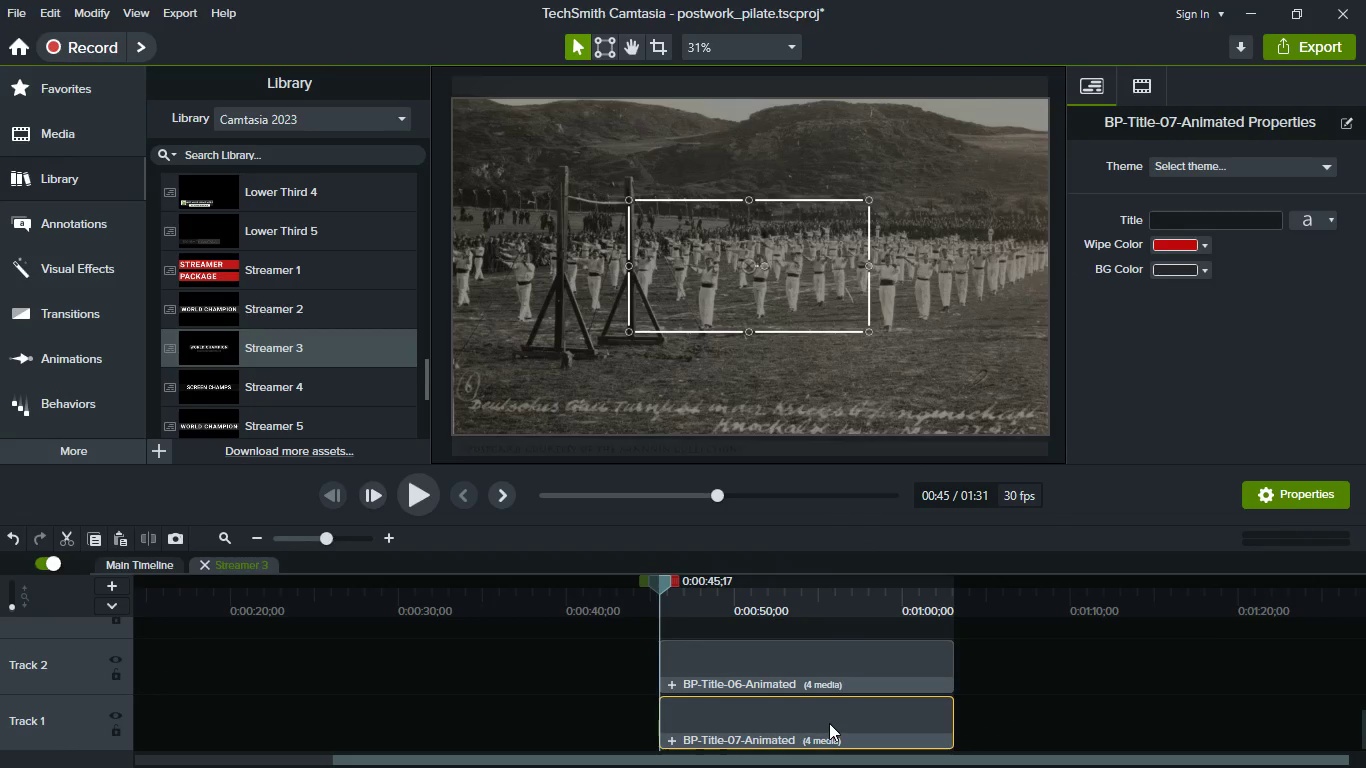 
key(Delete)
 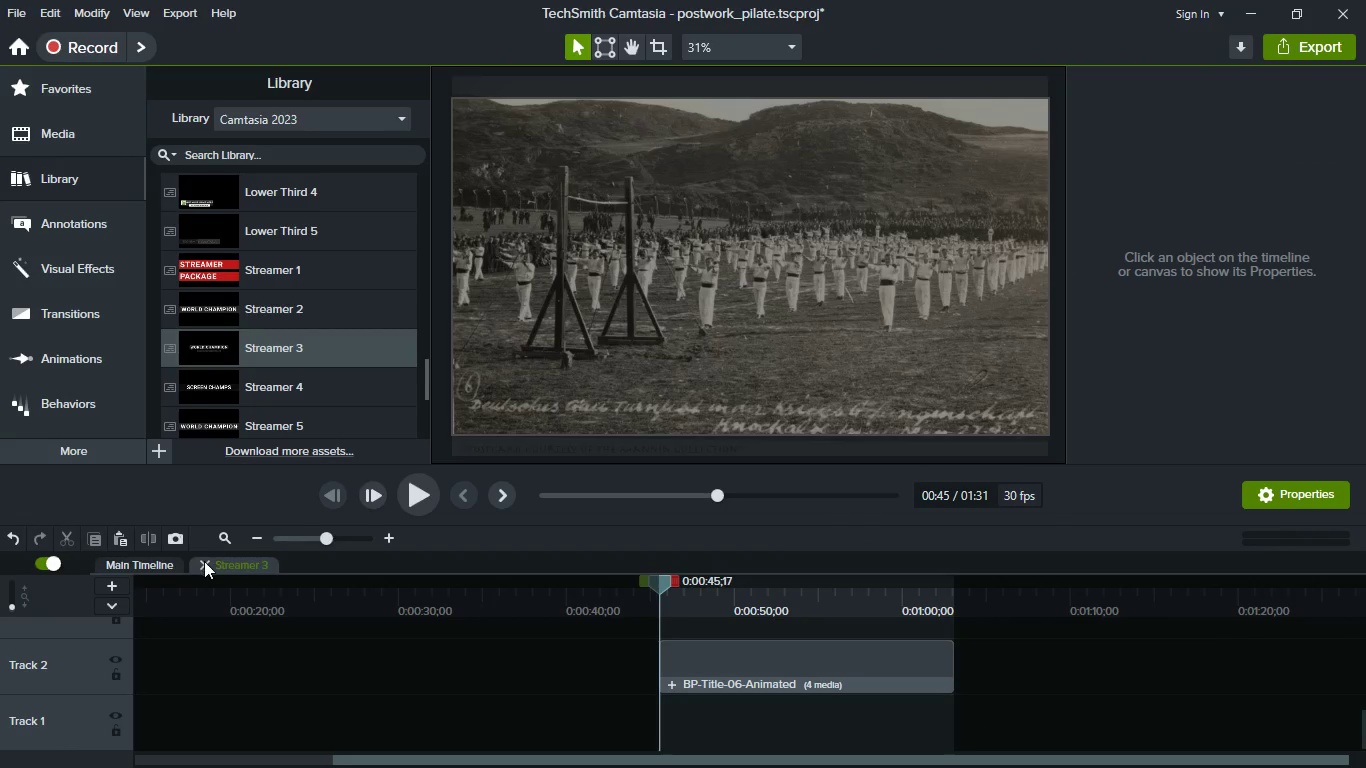 
left_click([204, 561])
 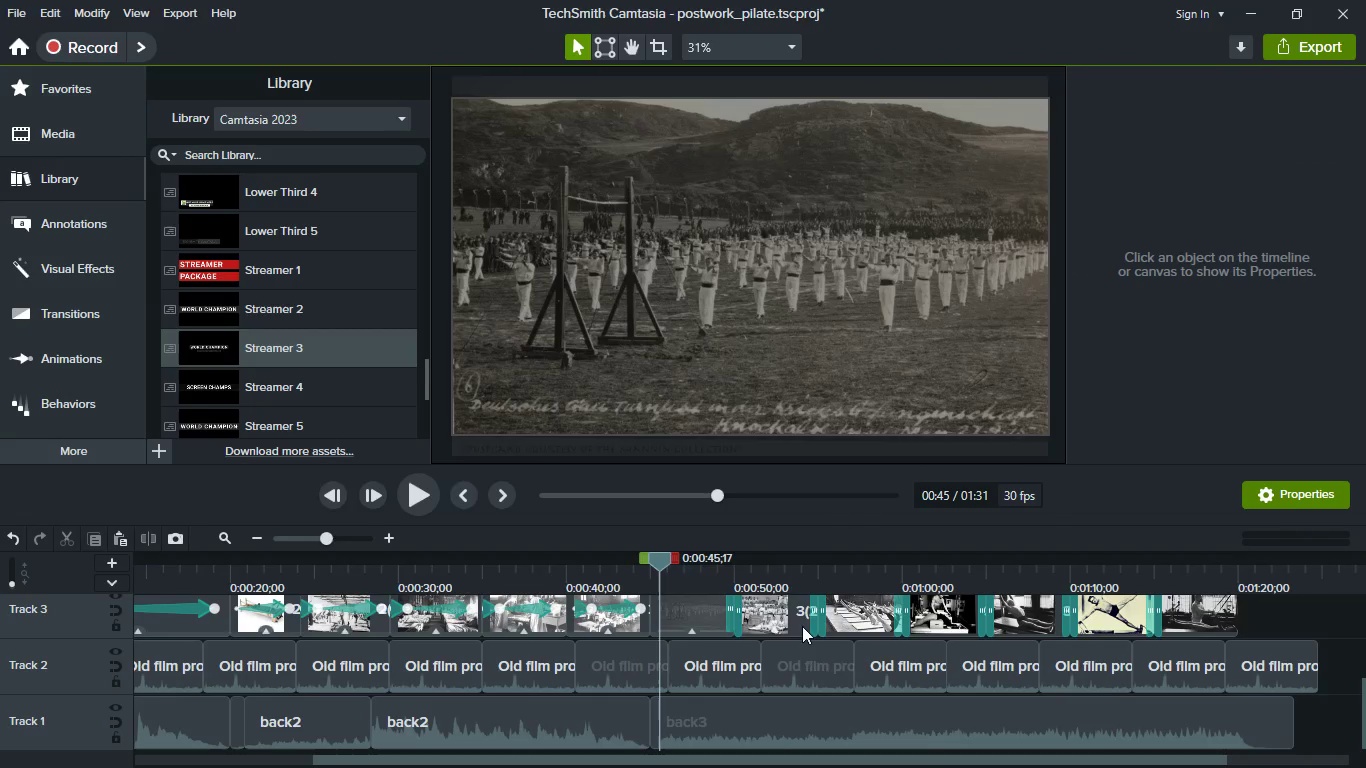 
scroll: coordinate [817, 628], scroll_direction: up, amount: 2.0
 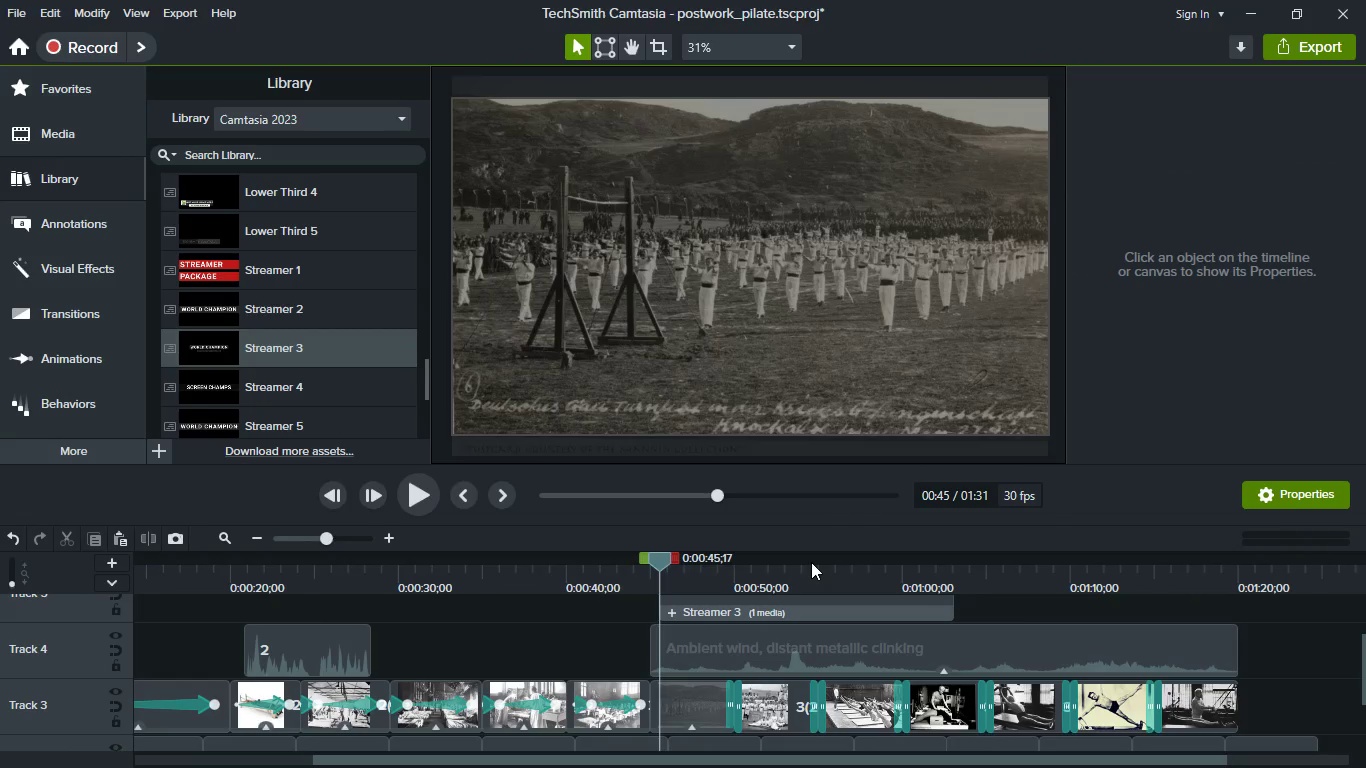 
left_click([811, 562])
 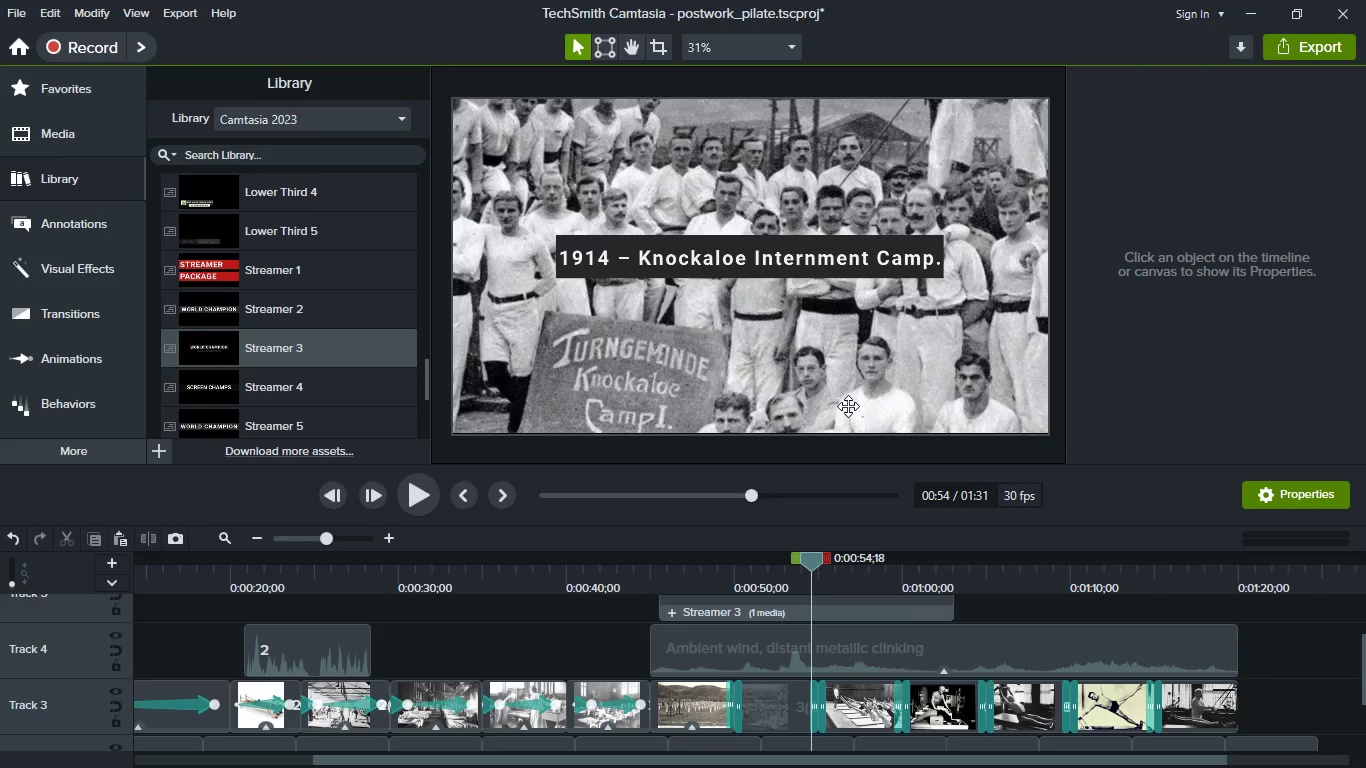 
key(Control+S)
 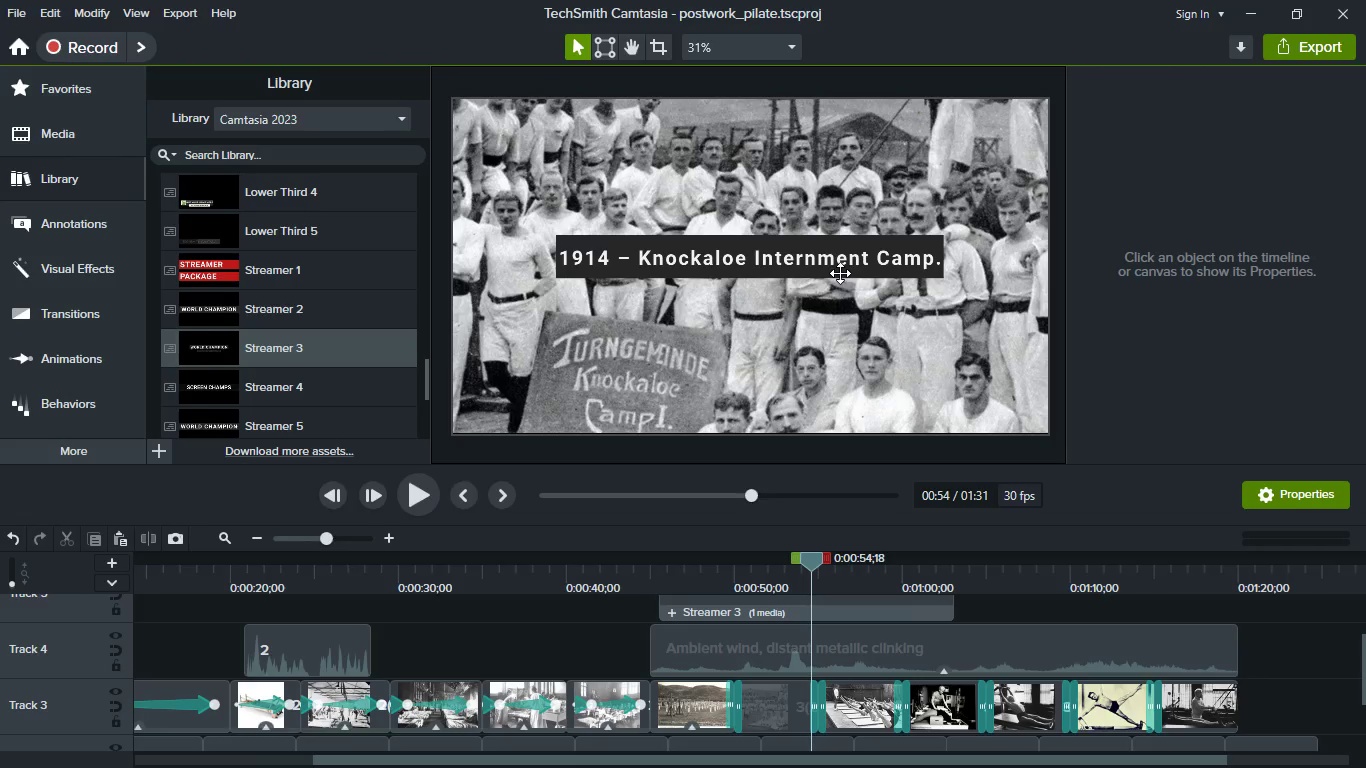 
left_click([835, 260])
 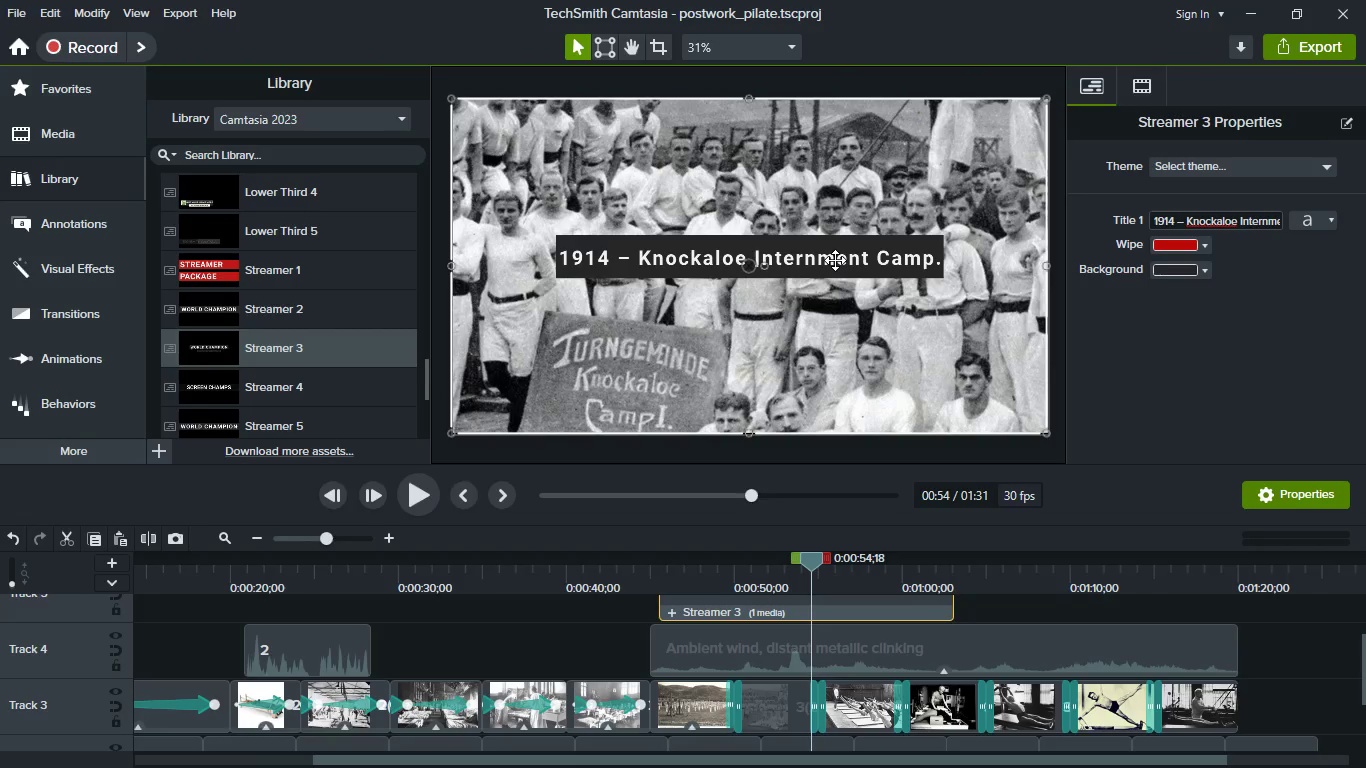 
left_click_drag(start_coordinate=[835, 260], to_coordinate=[937, 406])
 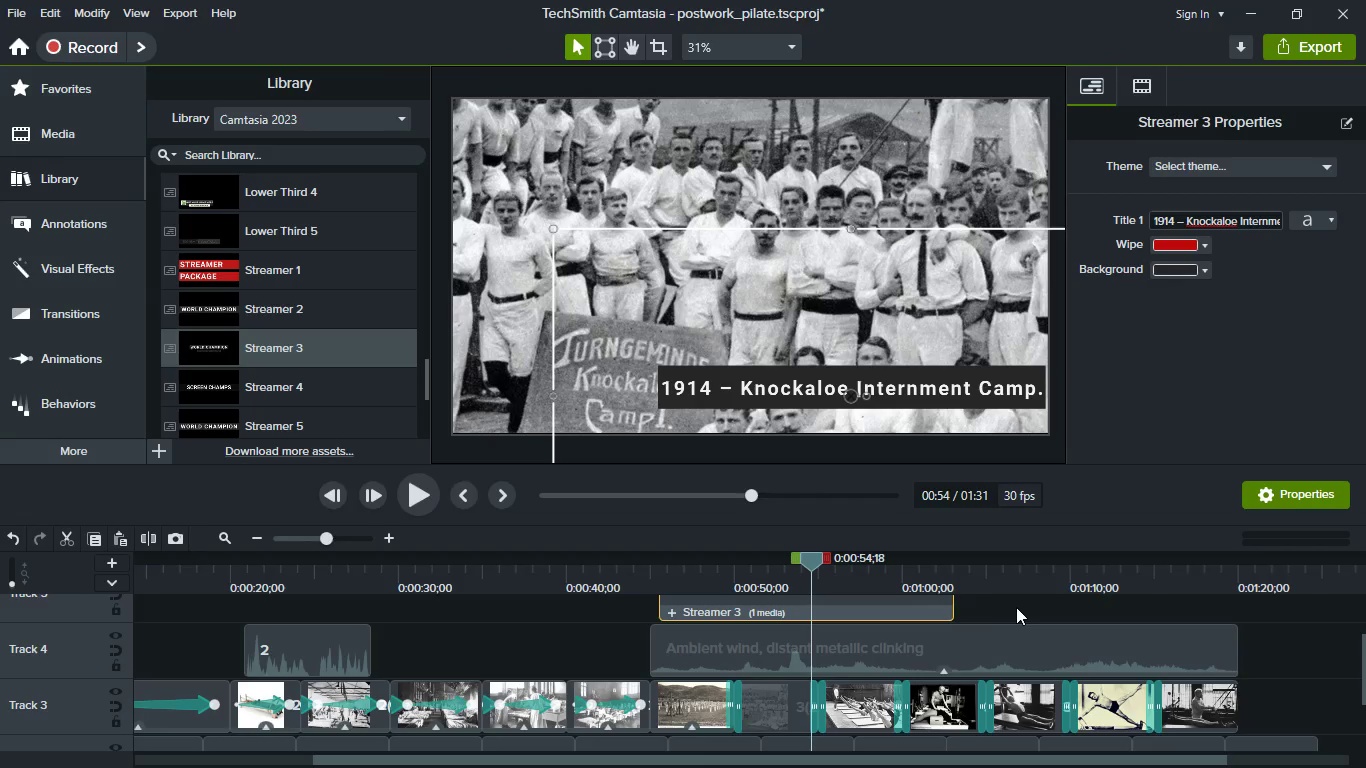 
left_click([1016, 607])
 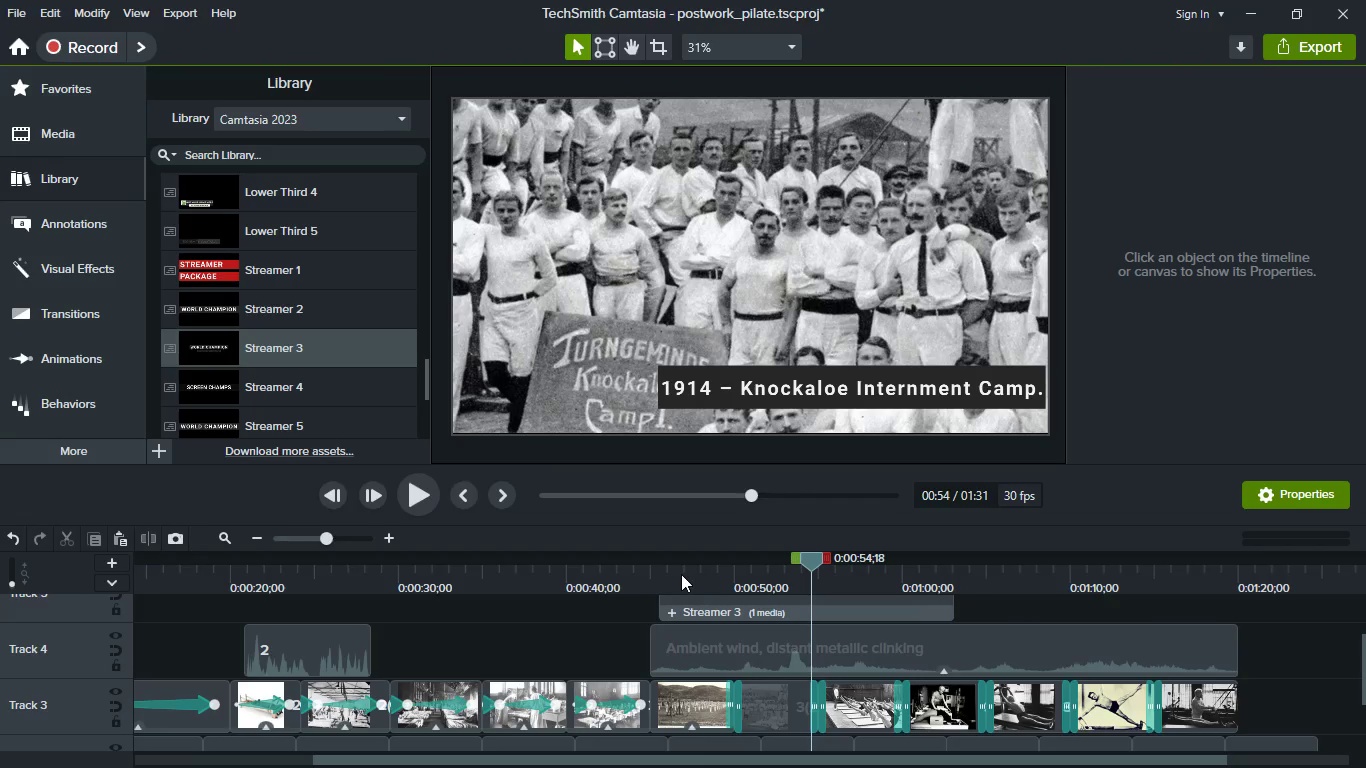 
left_click([681, 574])
 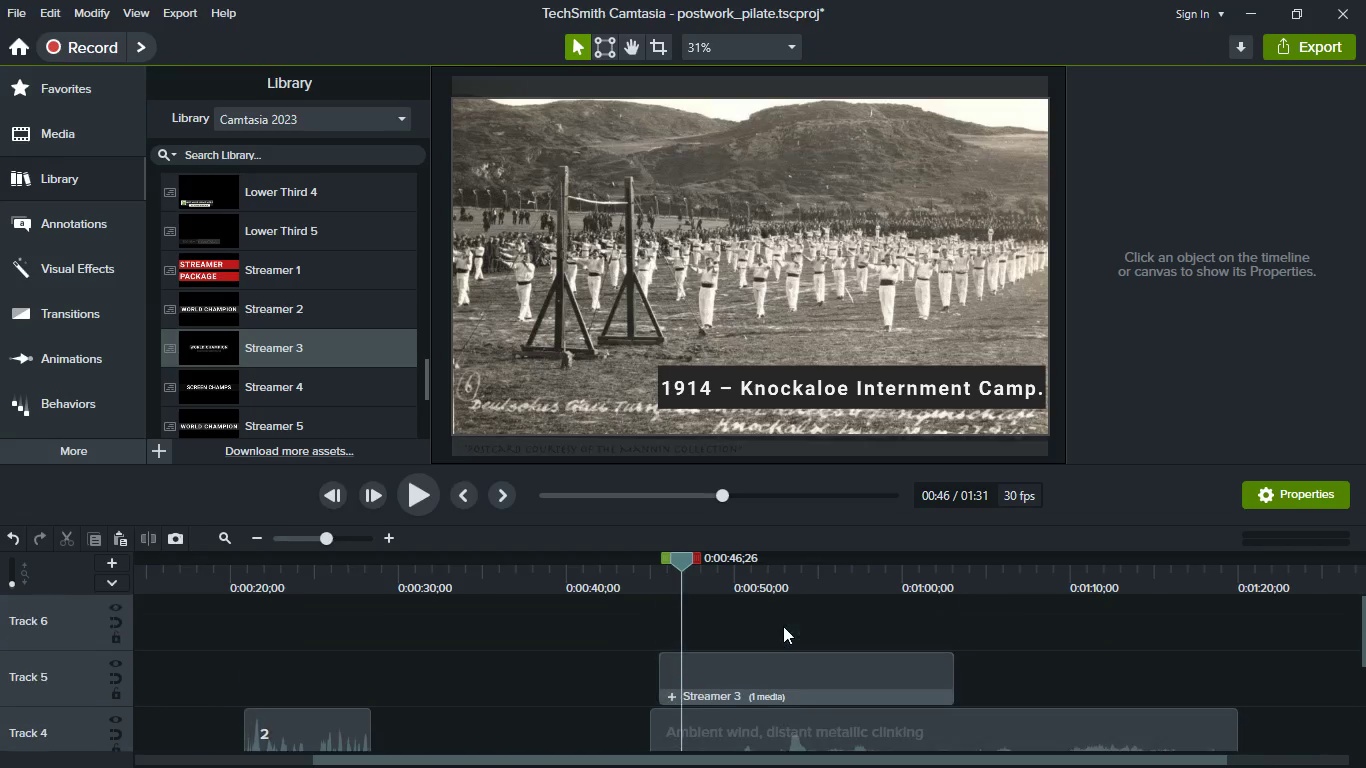 
scroll: coordinate [322, 264], scroll_direction: up, amount: 5.0
 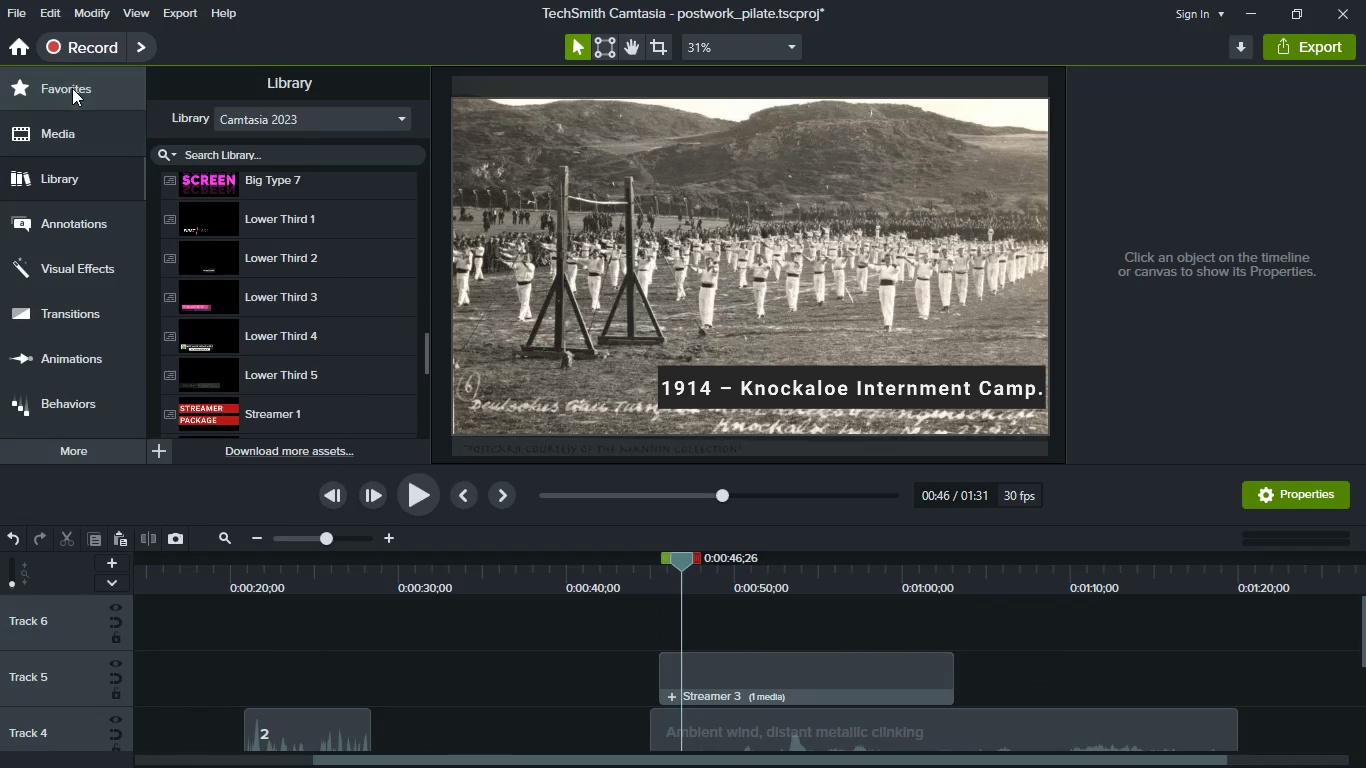 
left_click([72, 88])
 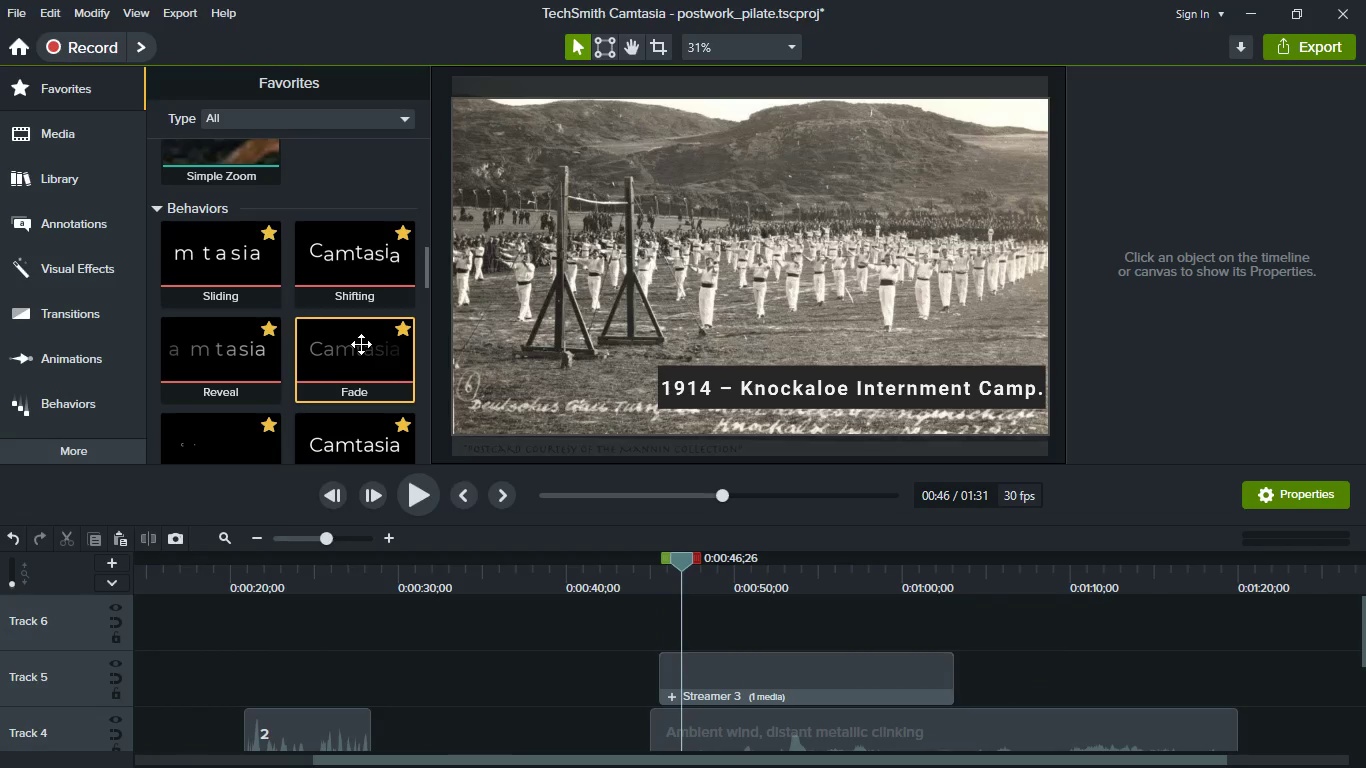 
left_click_drag(start_coordinate=[361, 344], to_coordinate=[768, 672])
 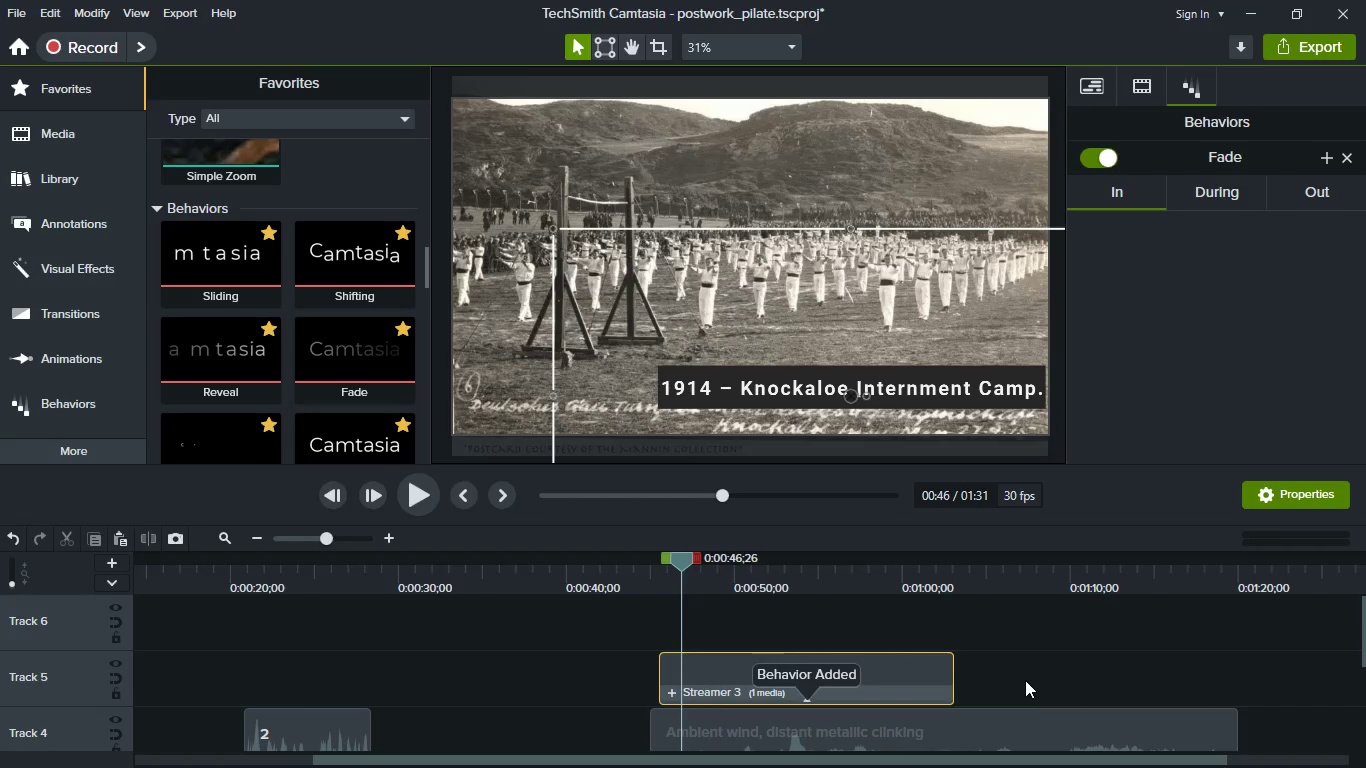 
left_click([1025, 680])
 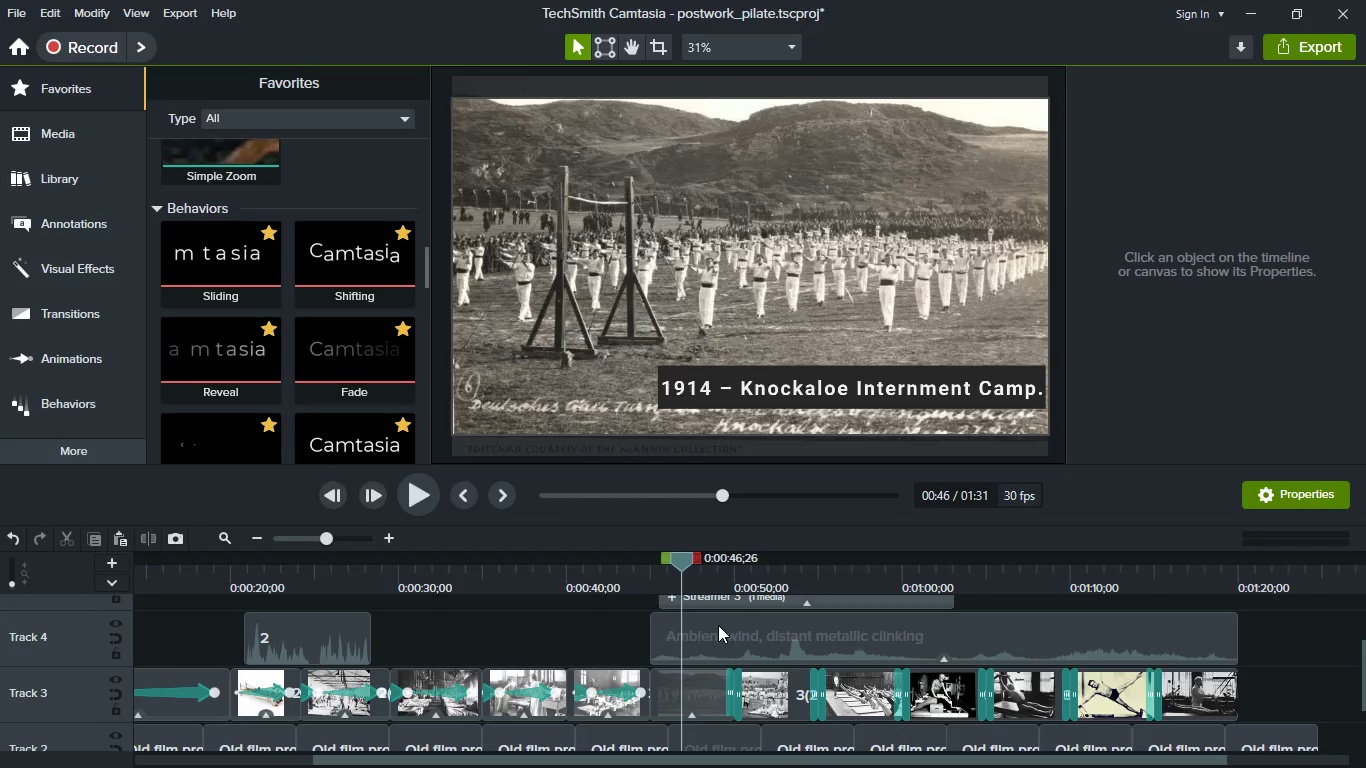 
scroll: coordinate [718, 625], scroll_direction: down, amount: 2.0
 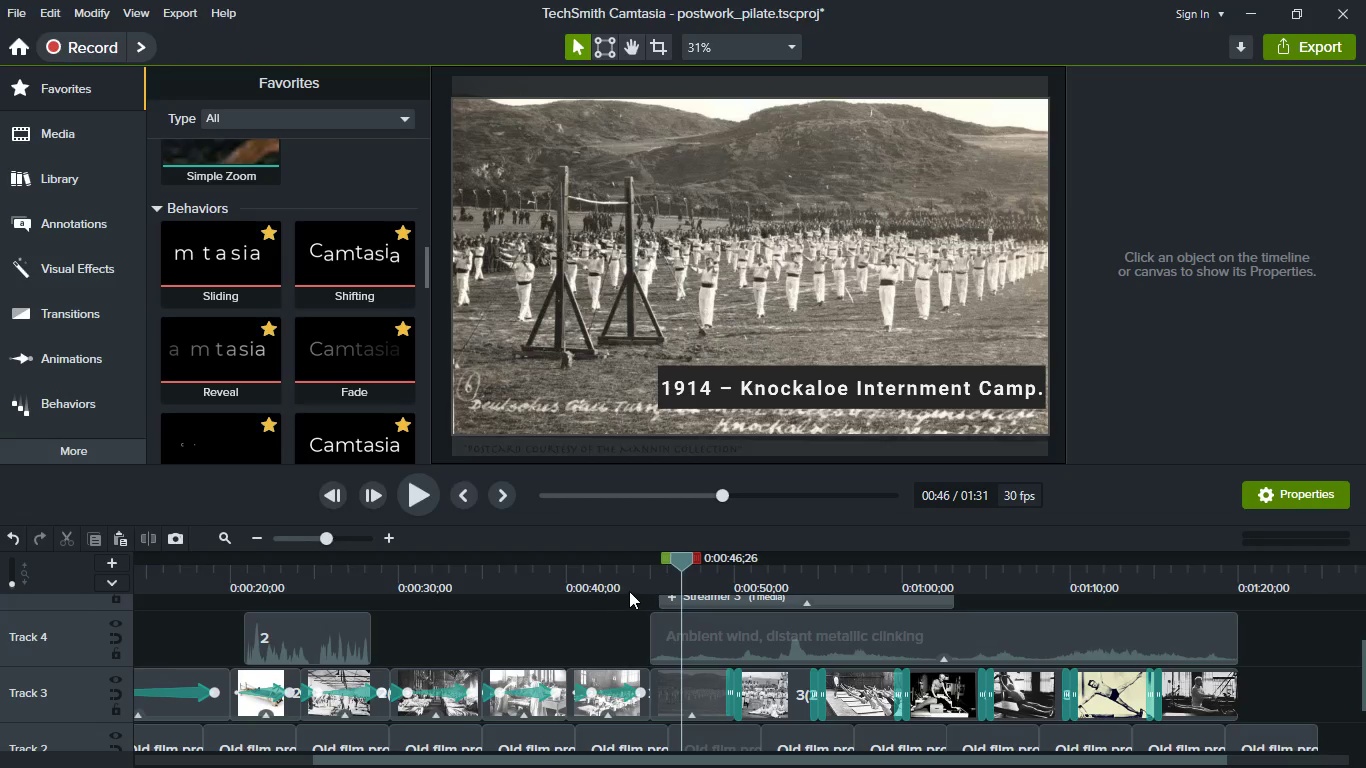 
left_click([629, 591])
 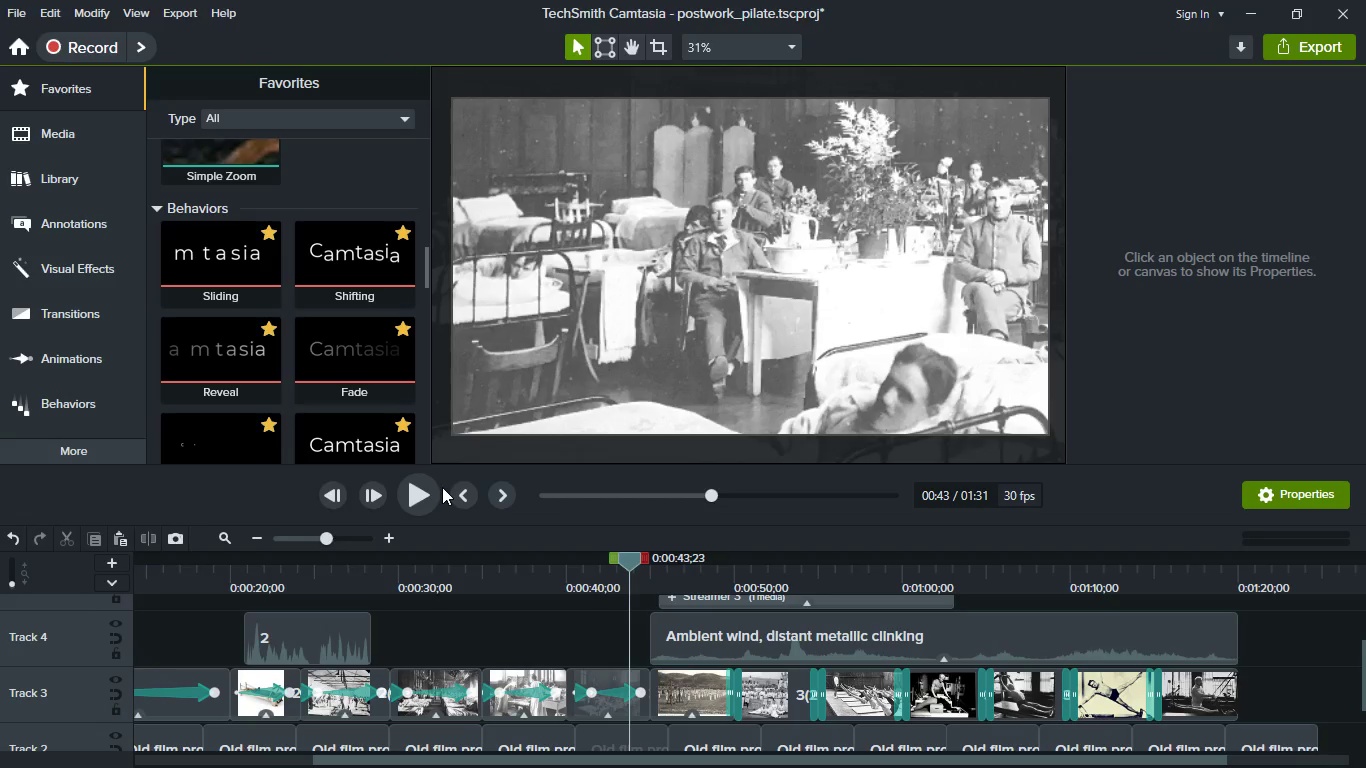 
left_click([442, 487])
 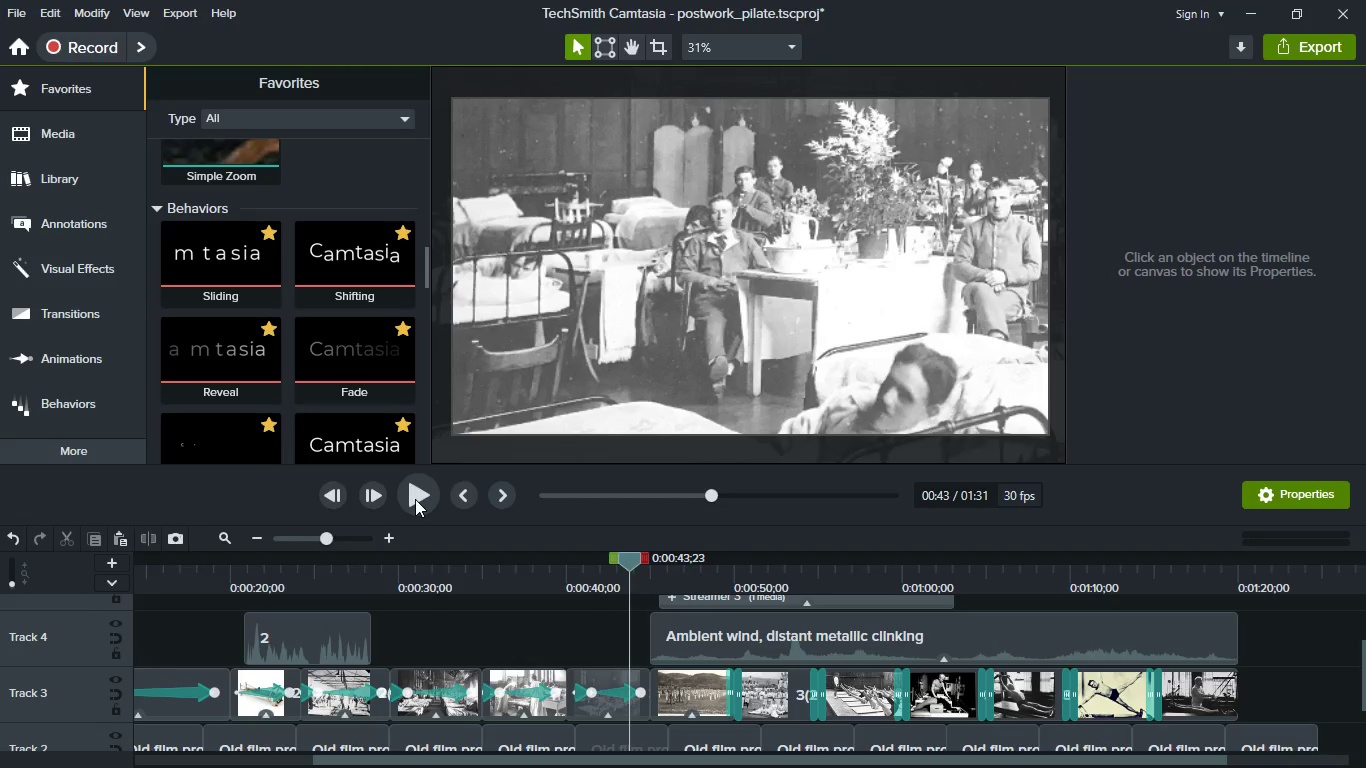 
left_click([415, 499])
 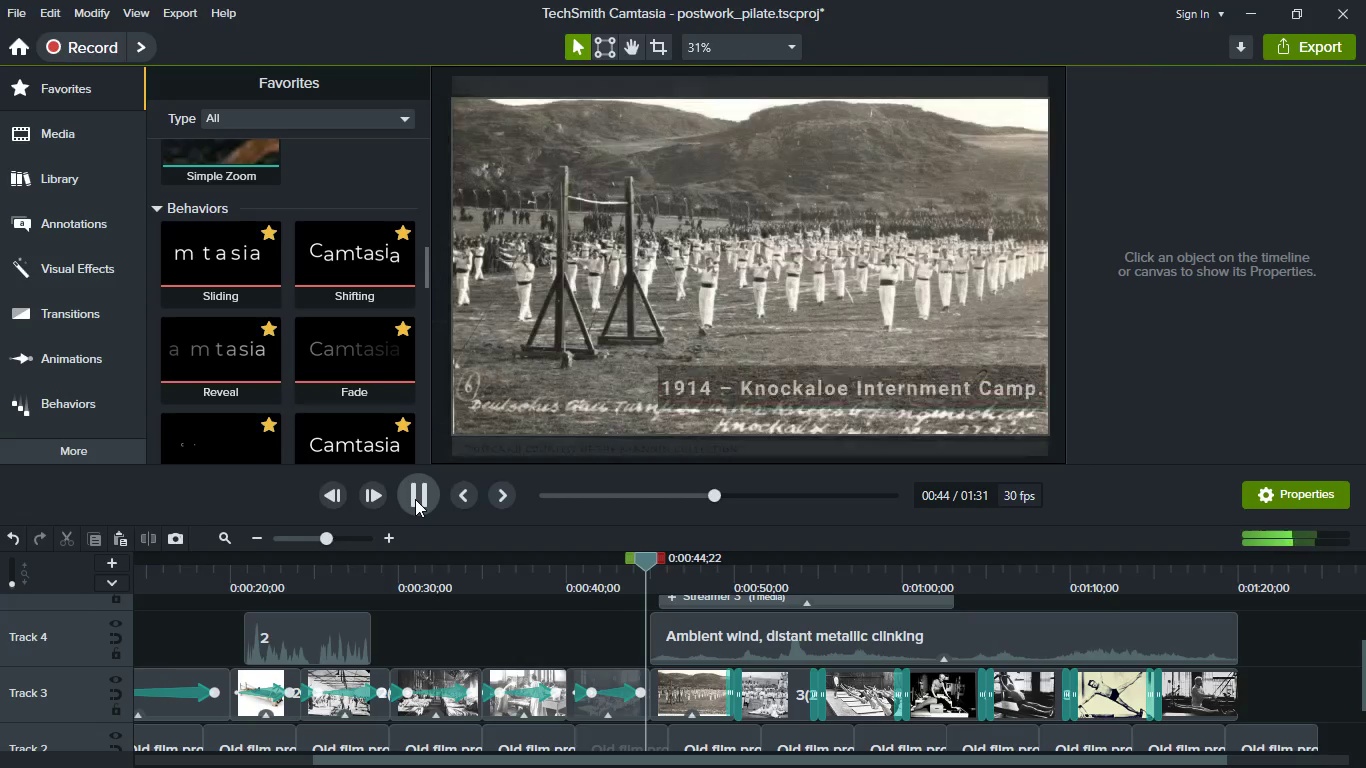 
left_click([415, 499])
 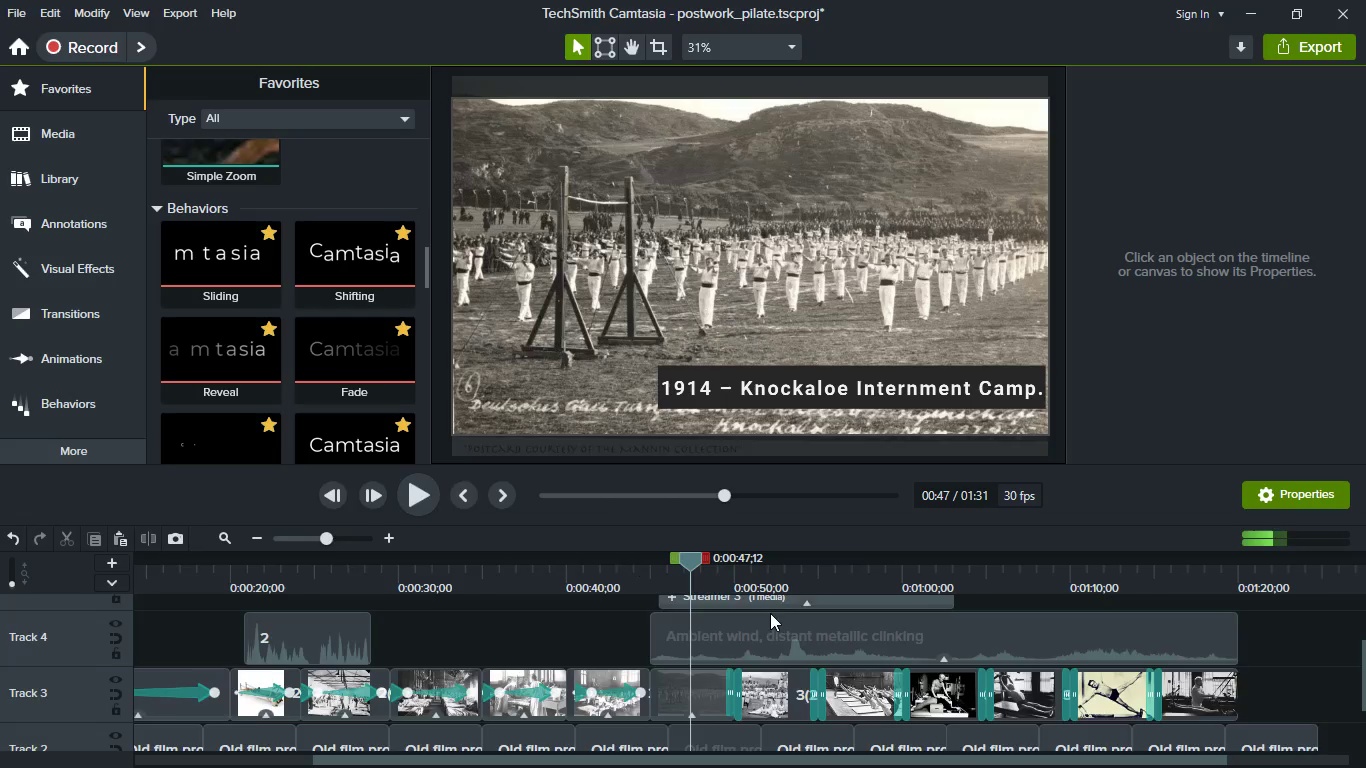 
scroll: coordinate [770, 613], scroll_direction: up, amount: 1.0
 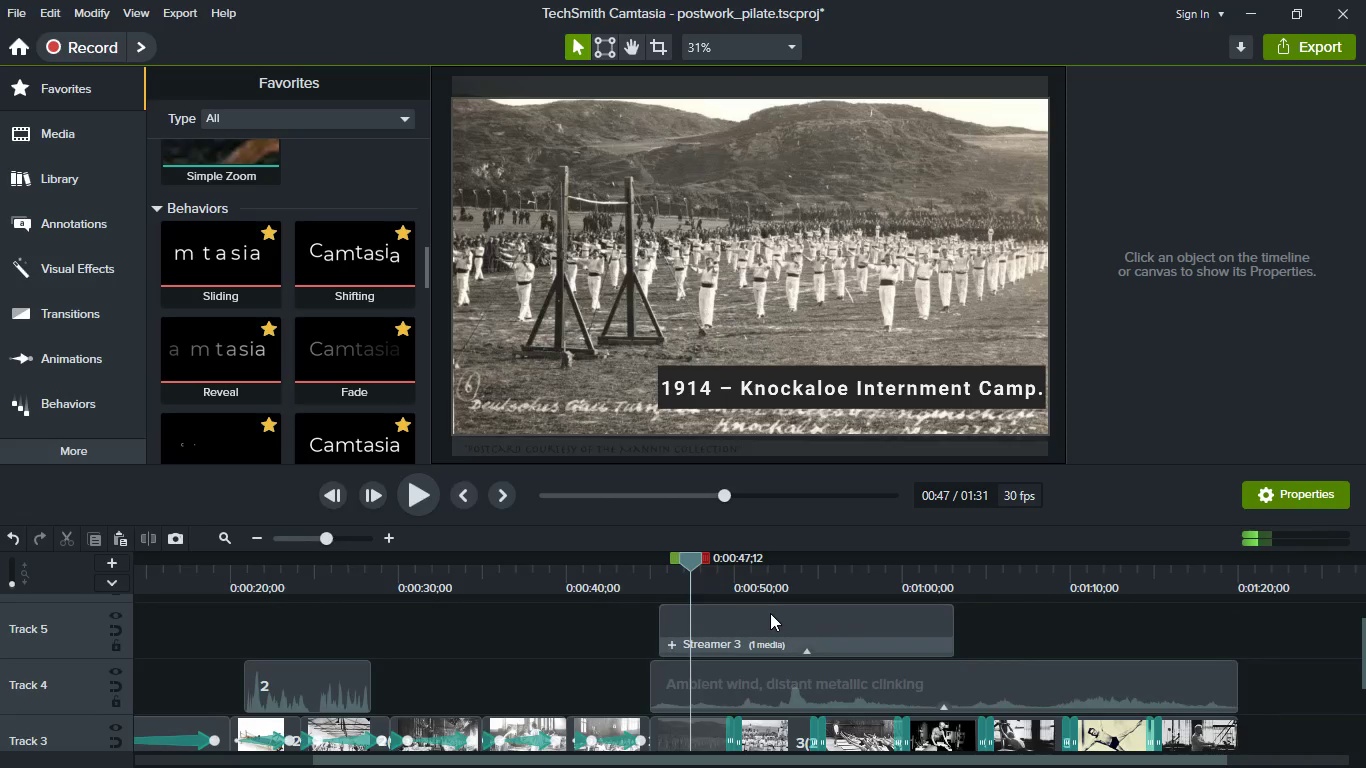 
scroll: coordinate [770, 613], scroll_direction: down, amount: 1.0
 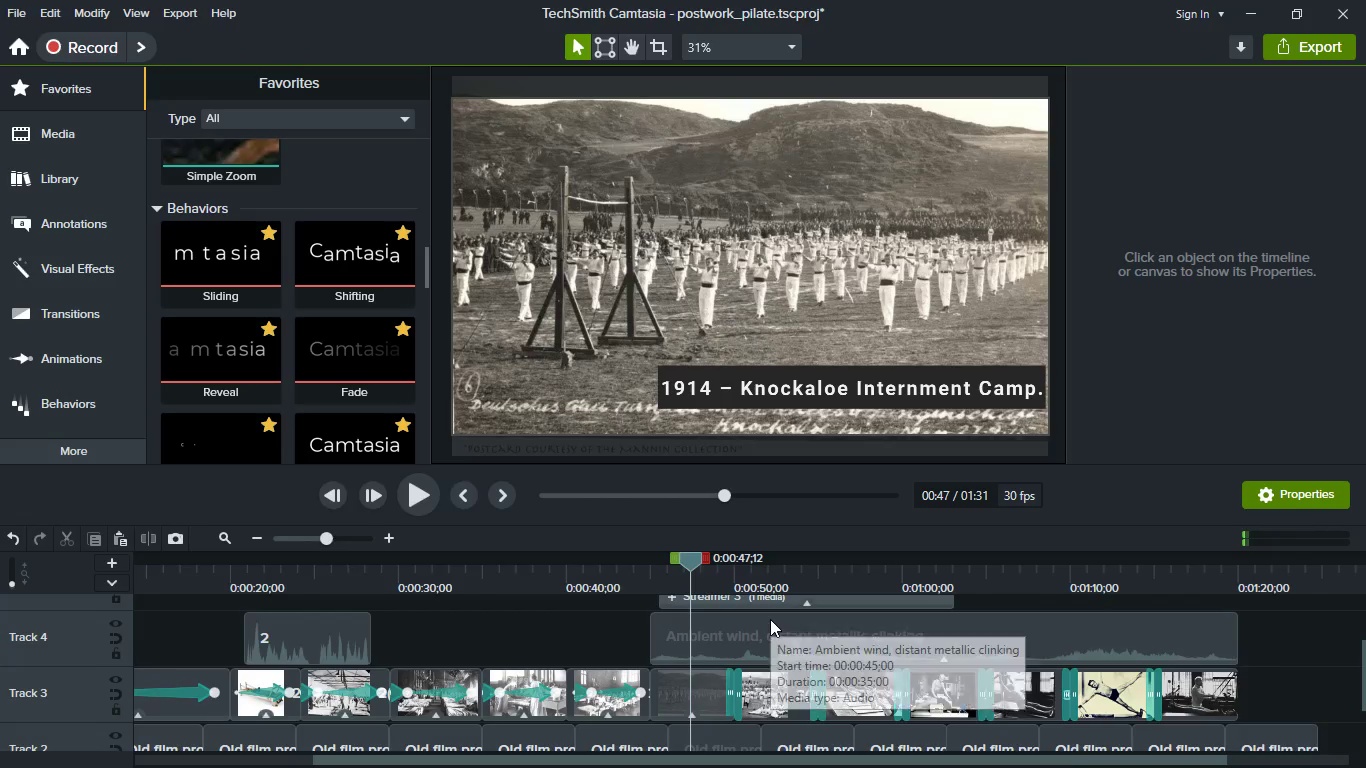 
scroll: coordinate [770, 619], scroll_direction: up, amount: 2.0
 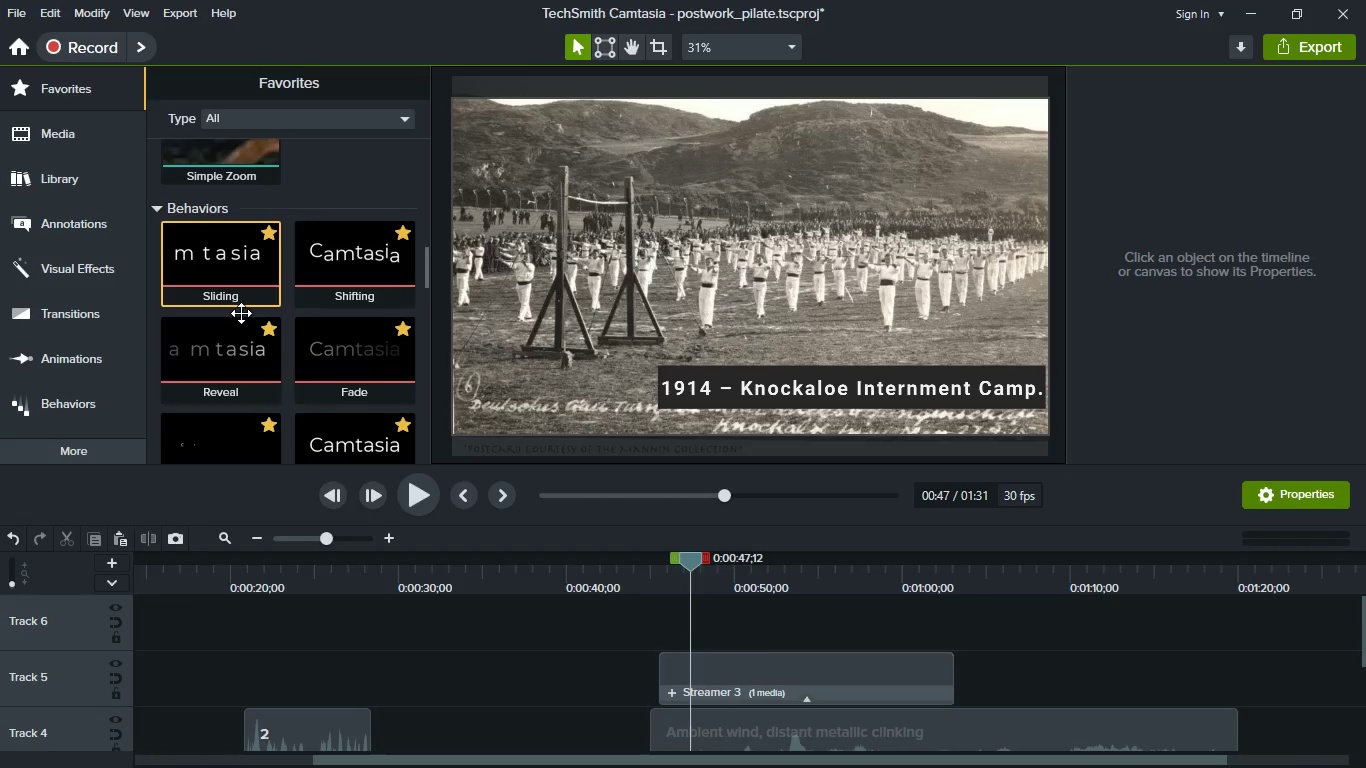 
scroll: coordinate [241, 314], scroll_direction: down, amount: 3.0
 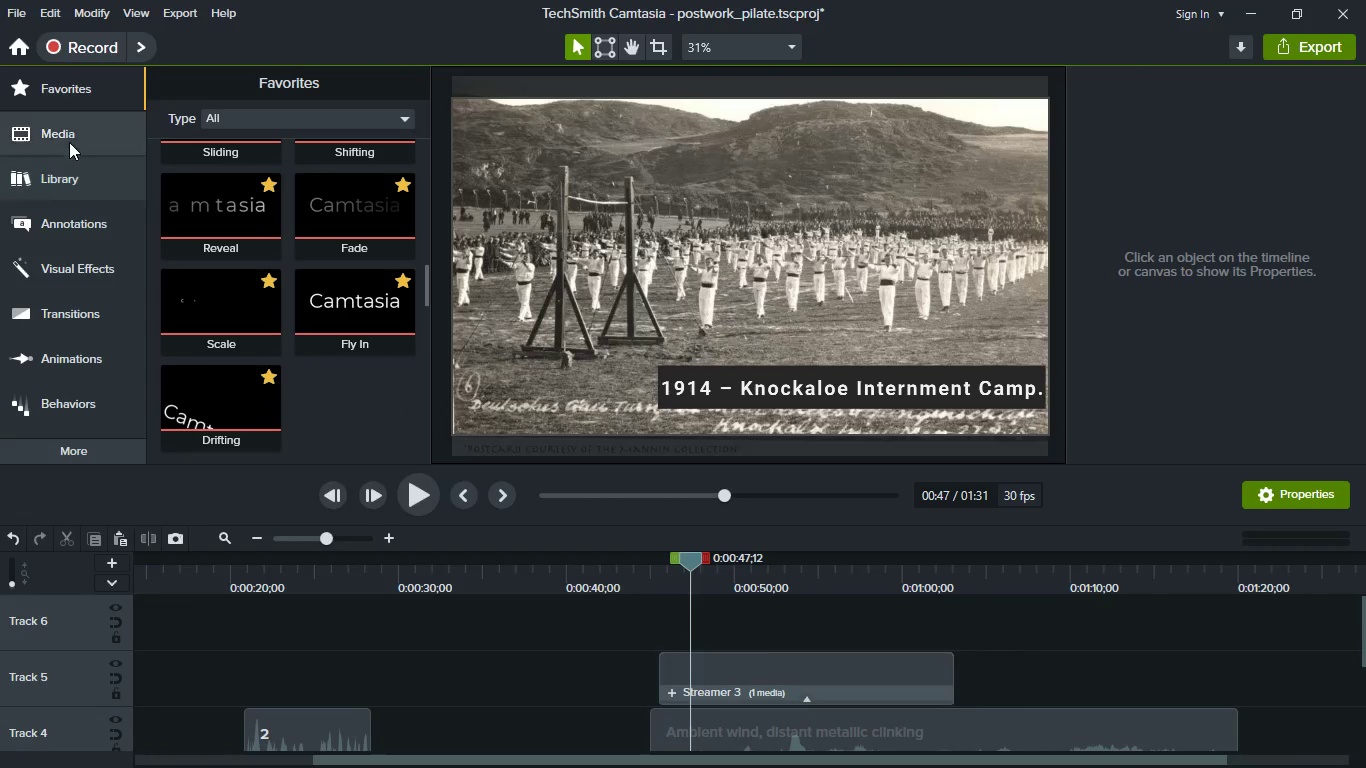 
left_click([69, 142])
 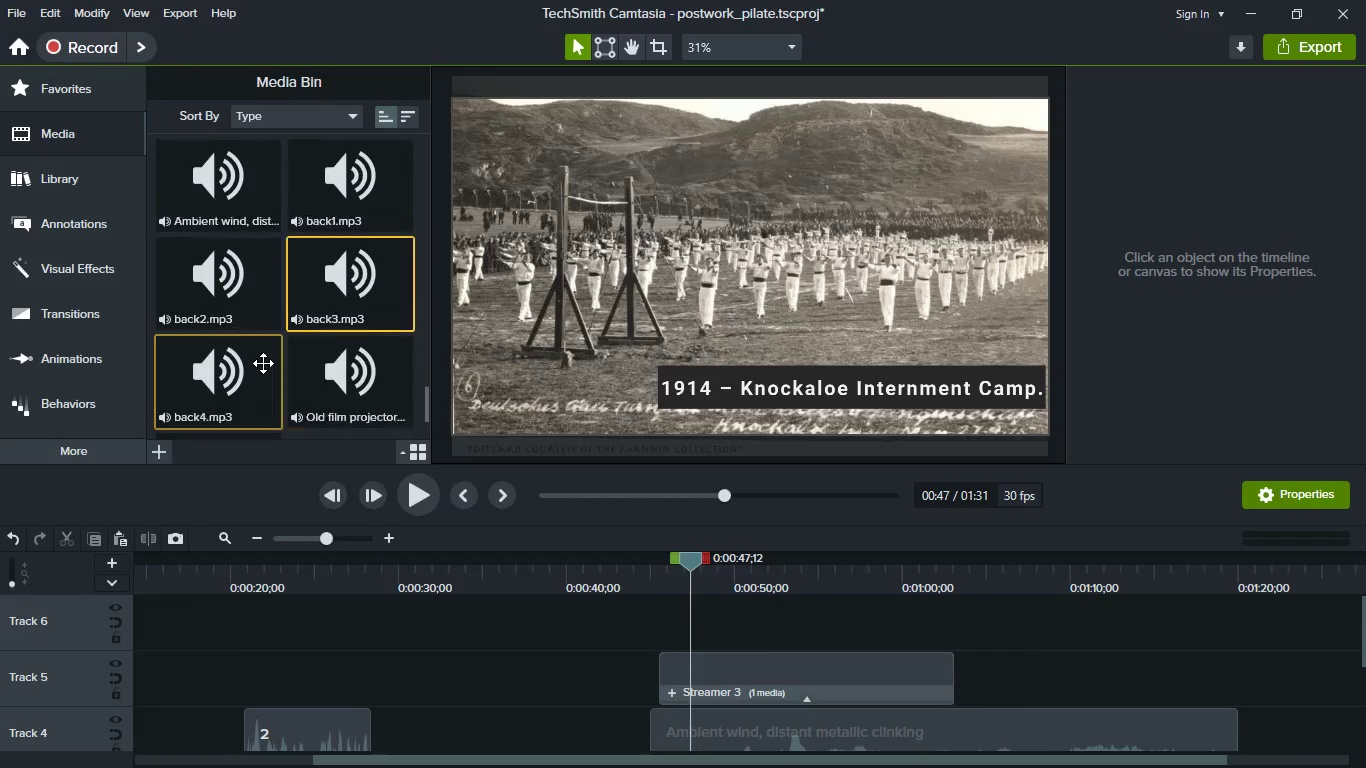 
scroll: coordinate [347, 337], scroll_direction: down, amount: 12.0
 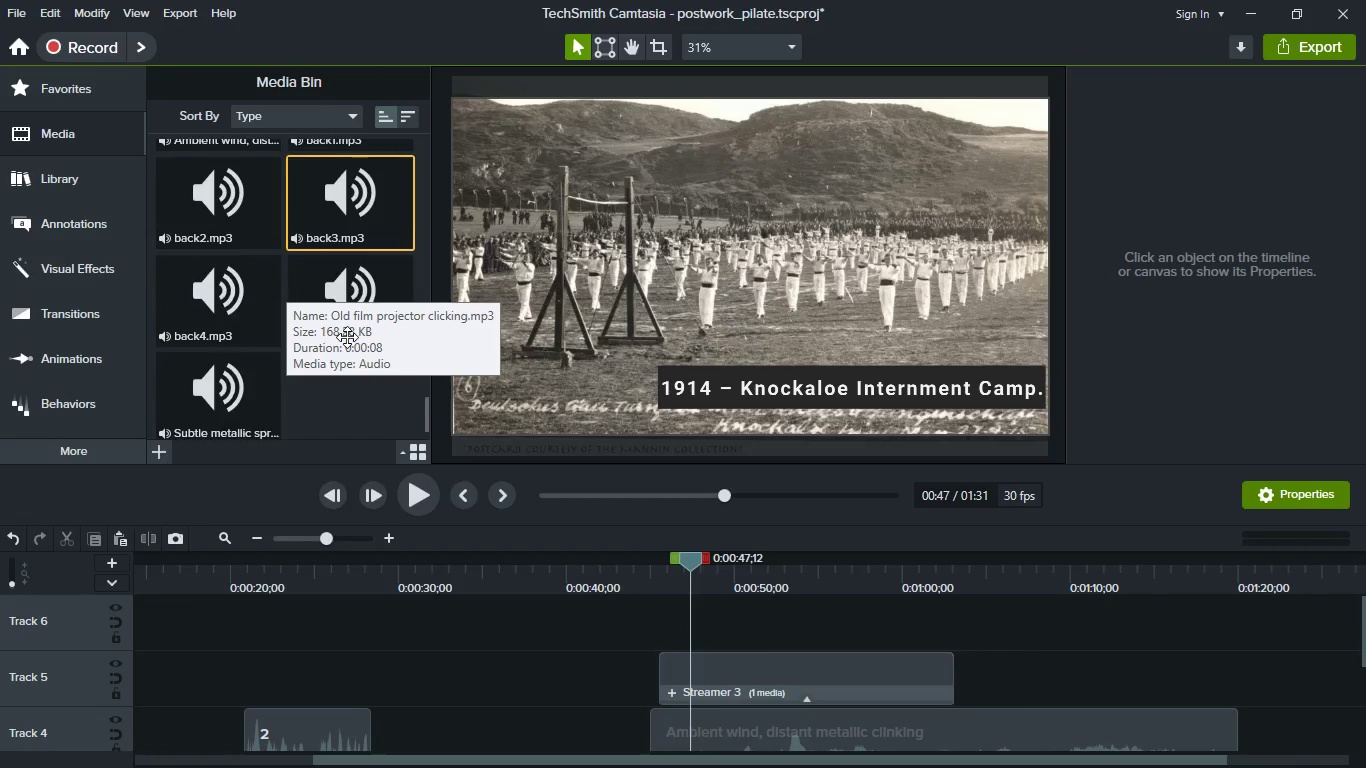 
scroll: coordinate [347, 337], scroll_direction: up, amount: 3.0
 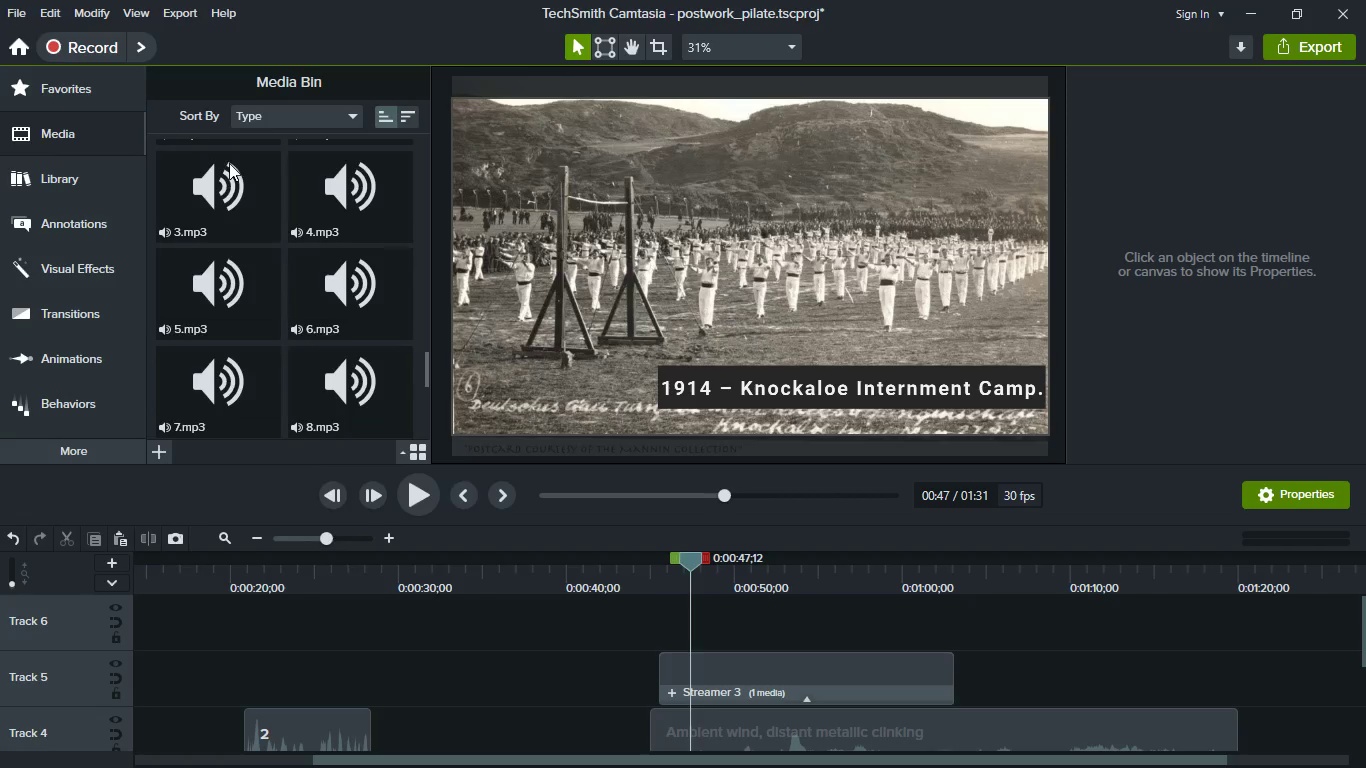 
left_click_drag(start_coordinate=[238, 204], to_coordinate=[750, 615])
 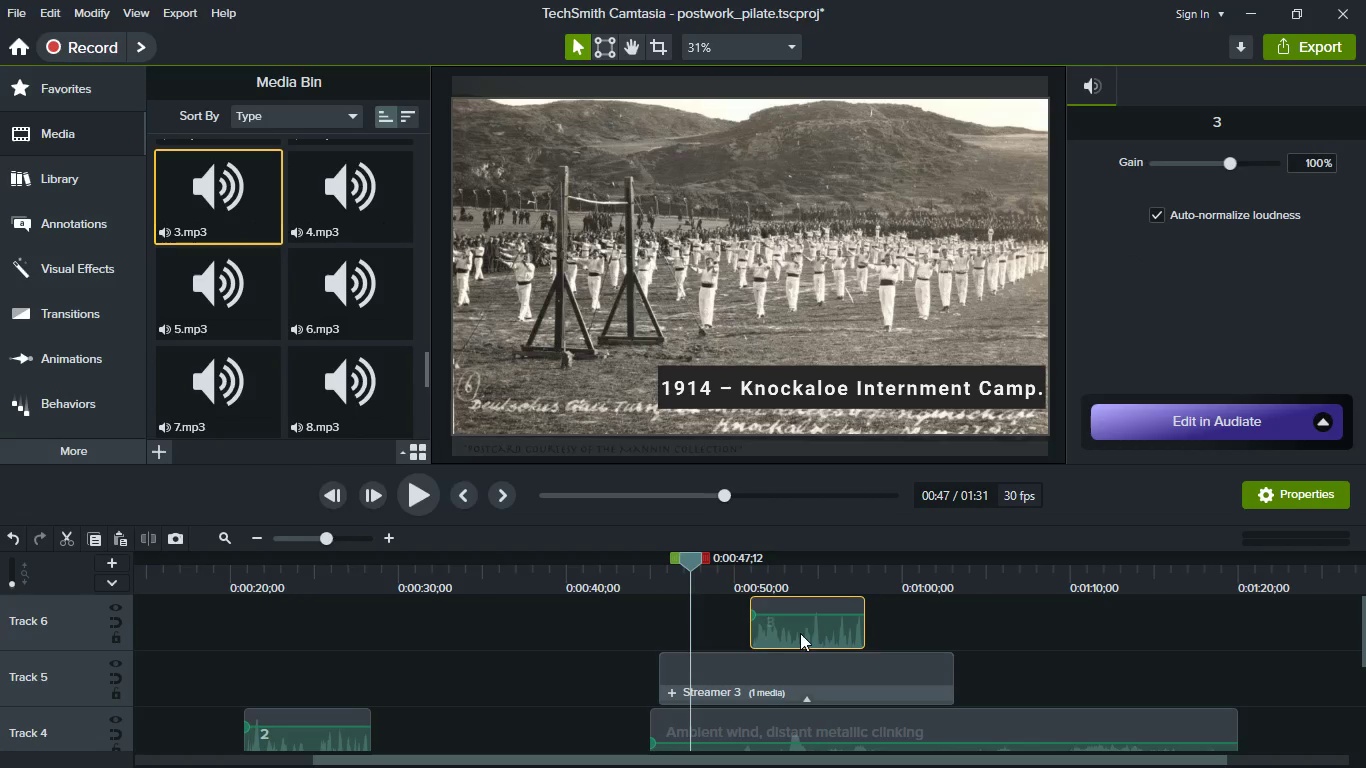 
left_click_drag(start_coordinate=[800, 633], to_coordinate=[746, 636])
 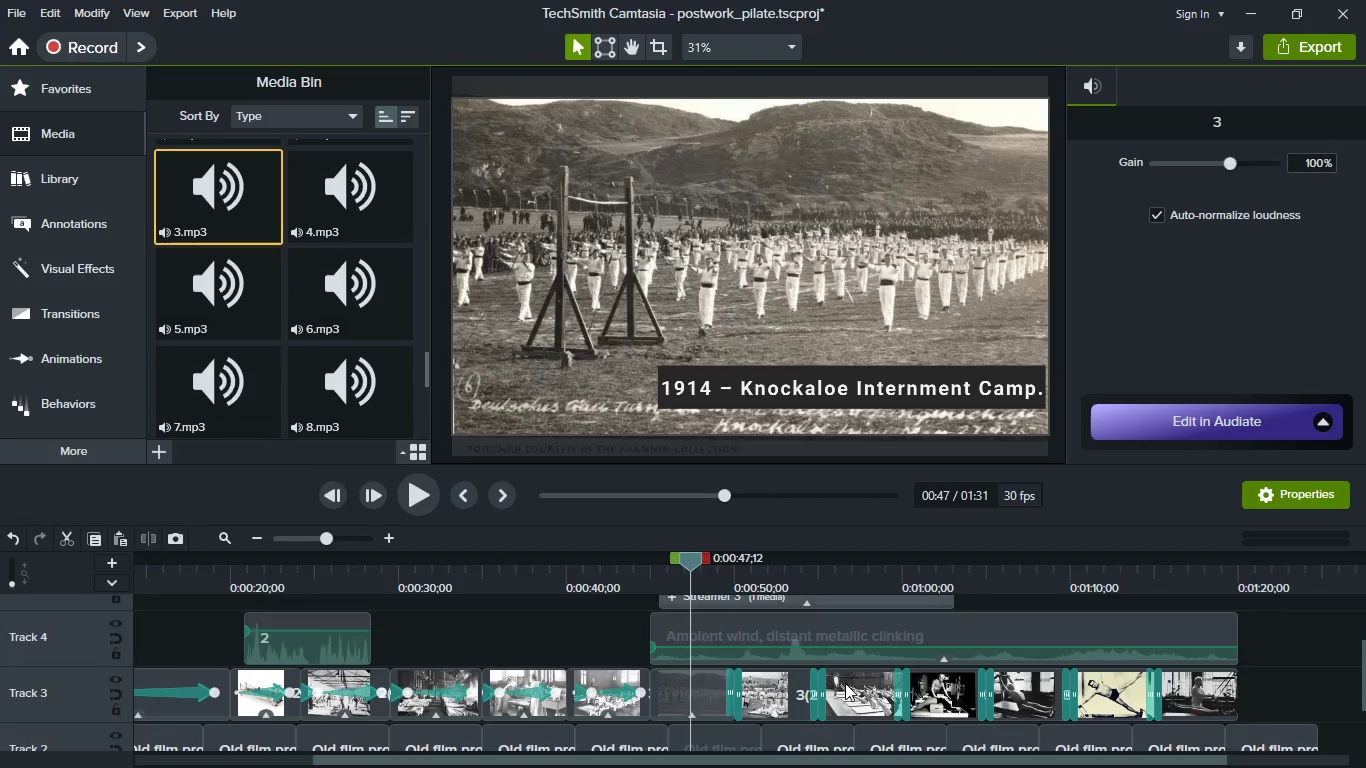 
scroll: coordinate [845, 683], scroll_direction: down, amount: 3.0
 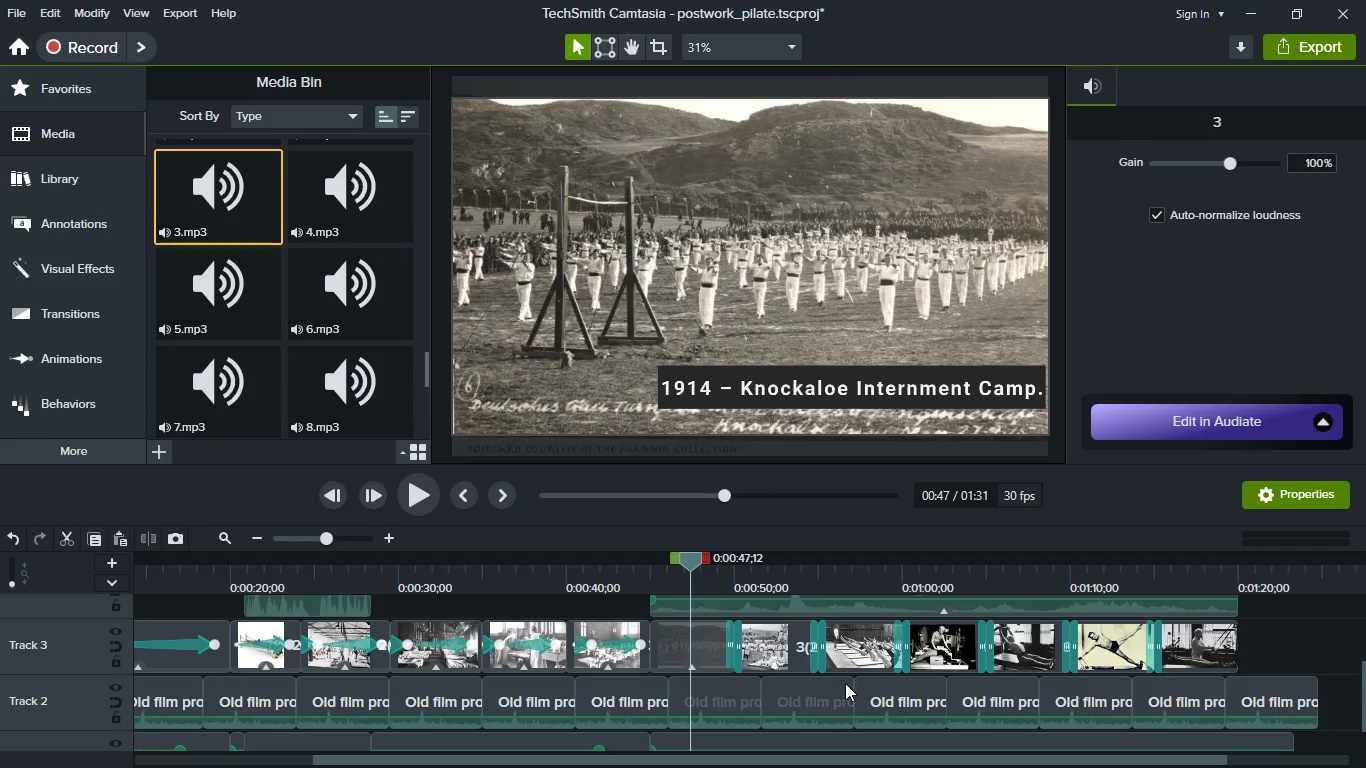 
key(Space)
 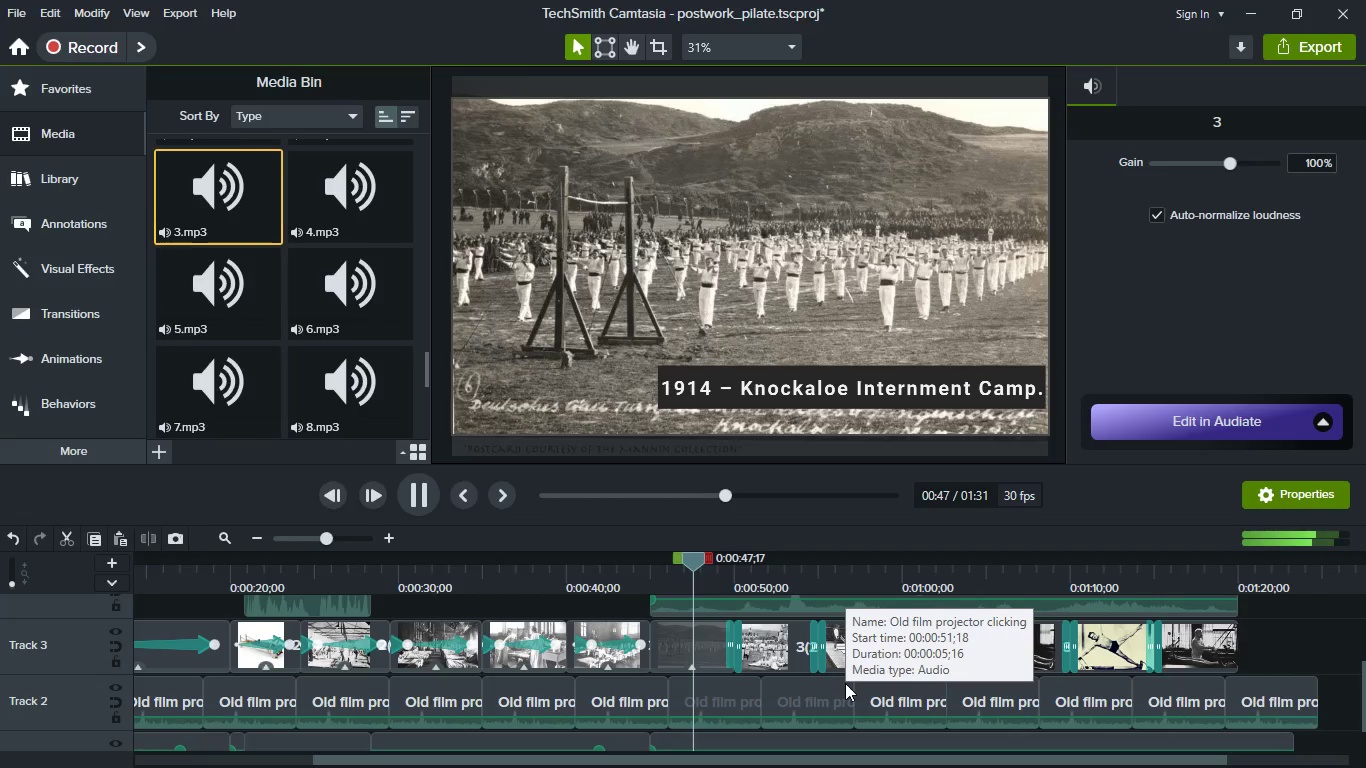 
key(Space)
 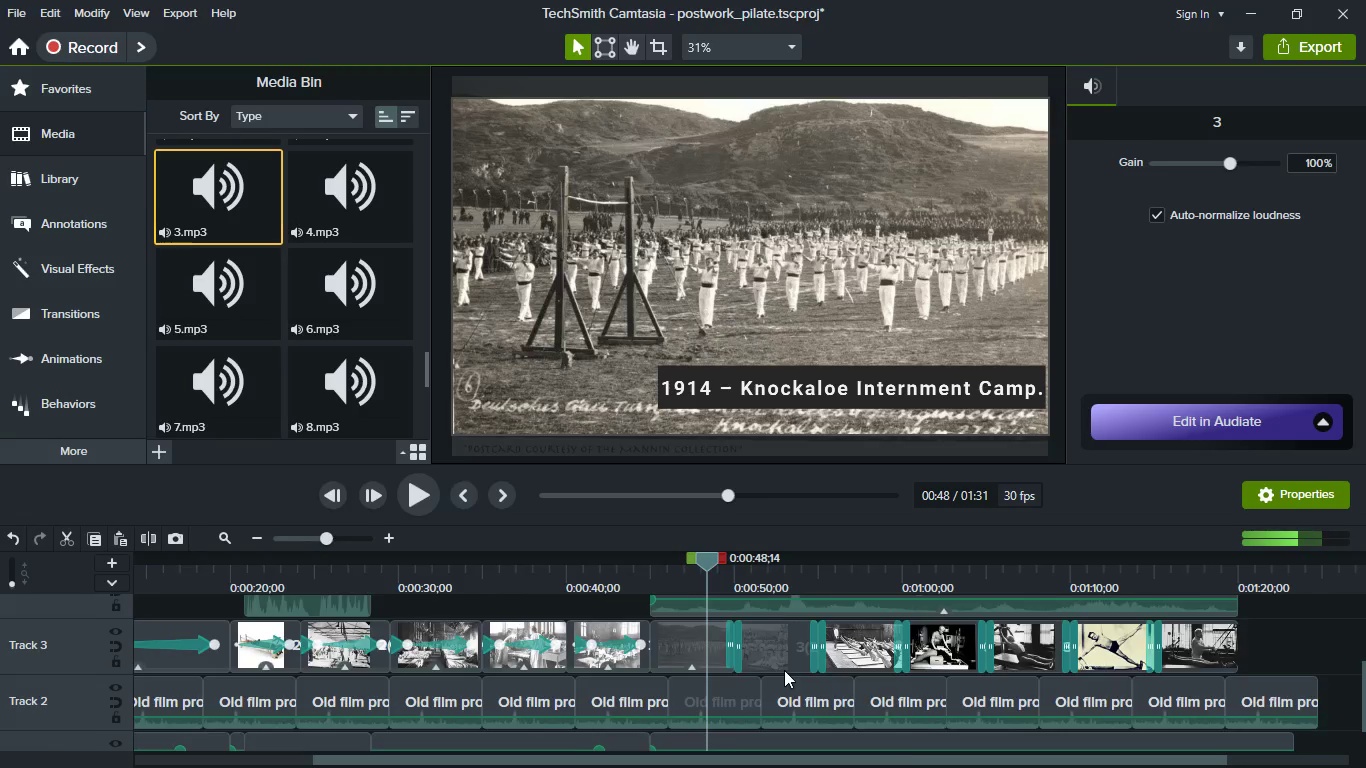 
scroll: coordinate [784, 670], scroll_direction: up, amount: 2.0
 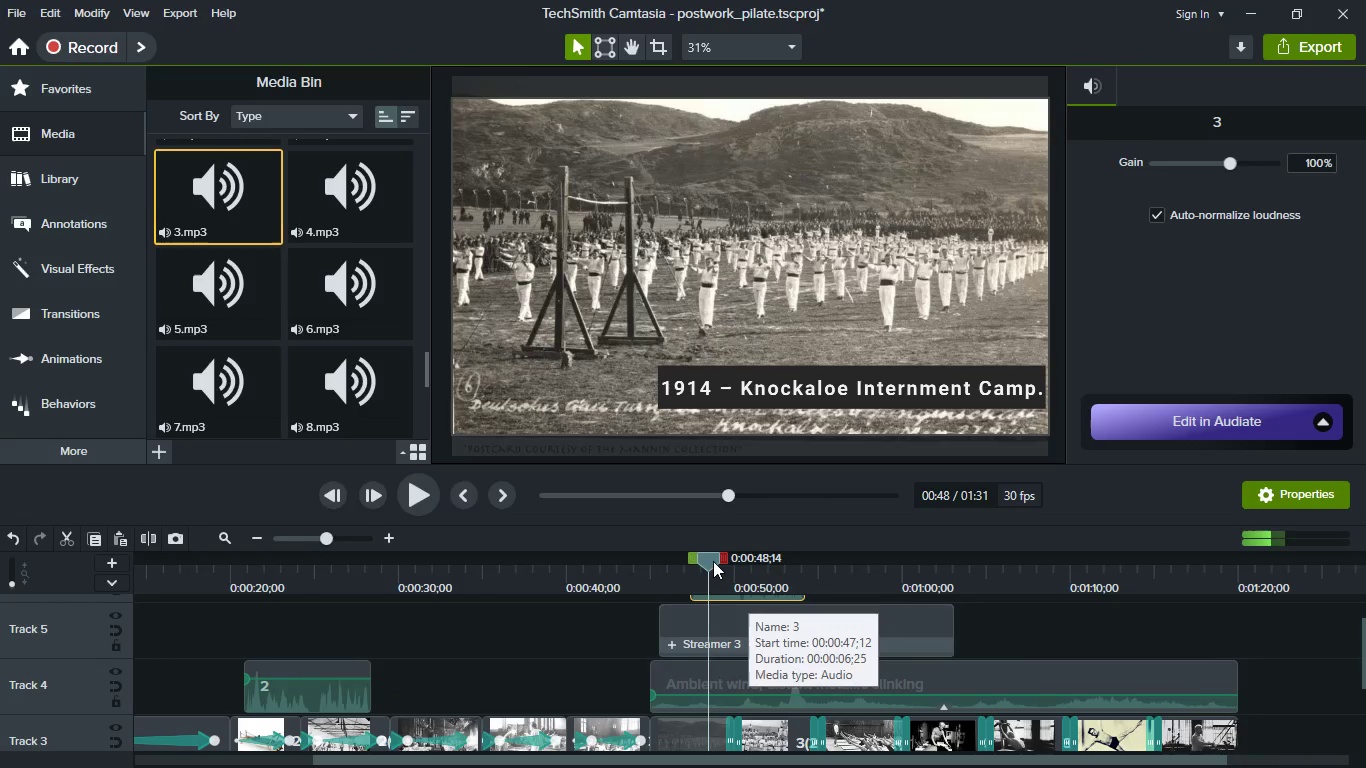 
left_click_drag(start_coordinate=[713, 561], to_coordinate=[693, 556])
 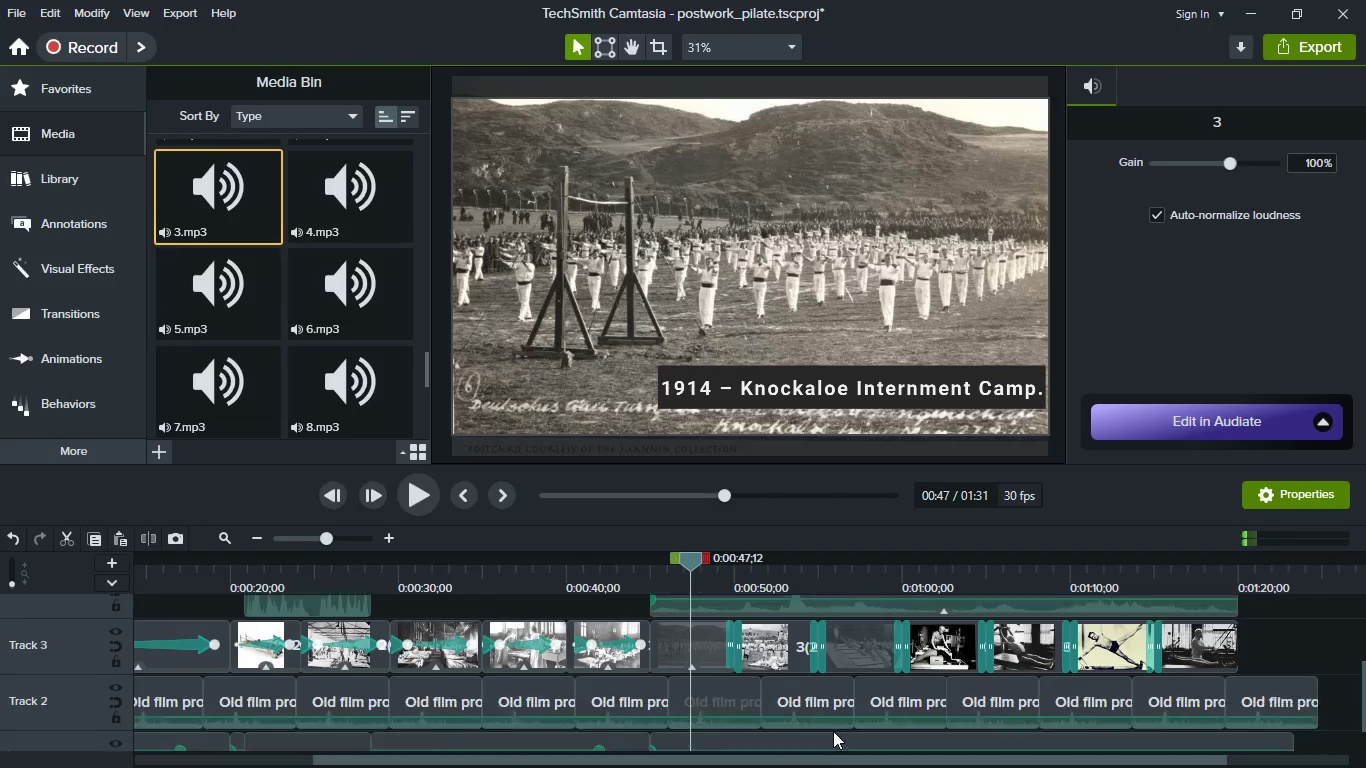 
scroll: coordinate [832, 728], scroll_direction: down, amount: 8.0
 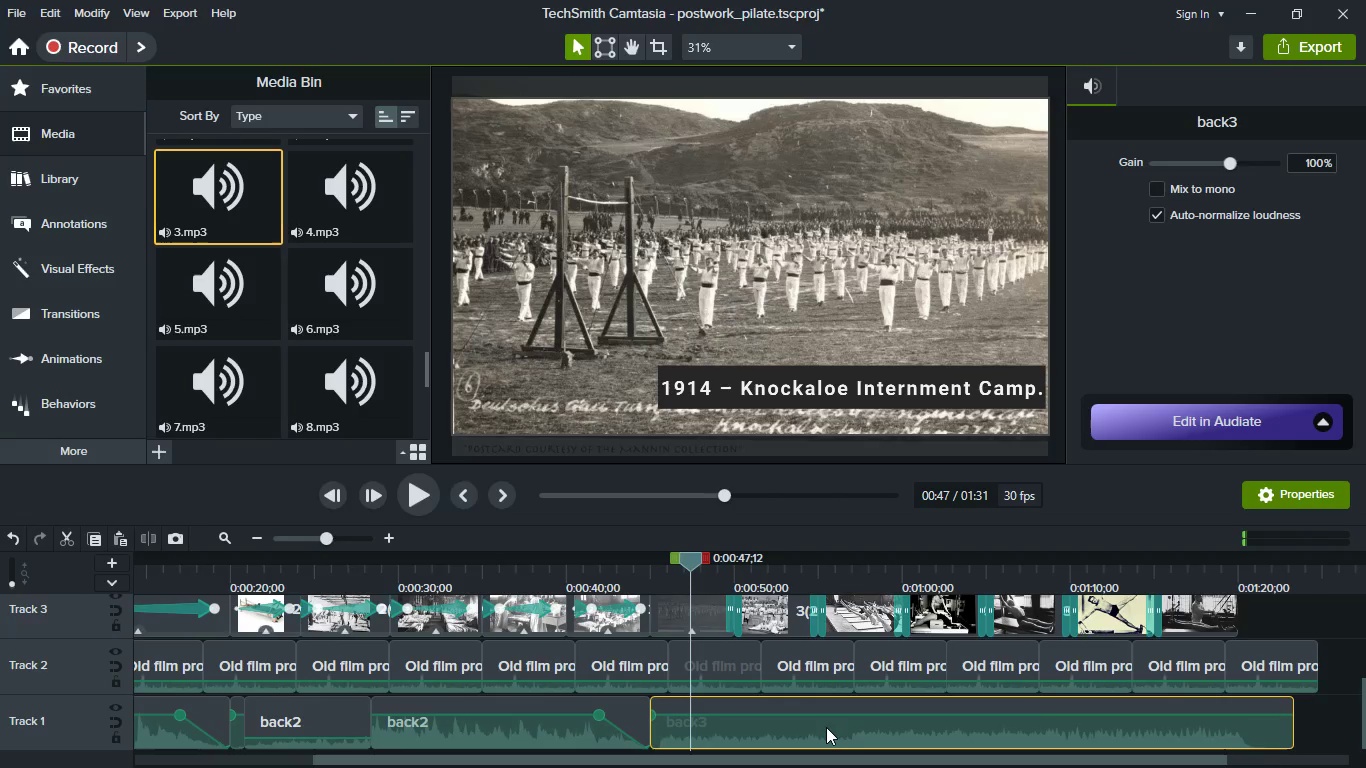 
left_click([826, 727])
 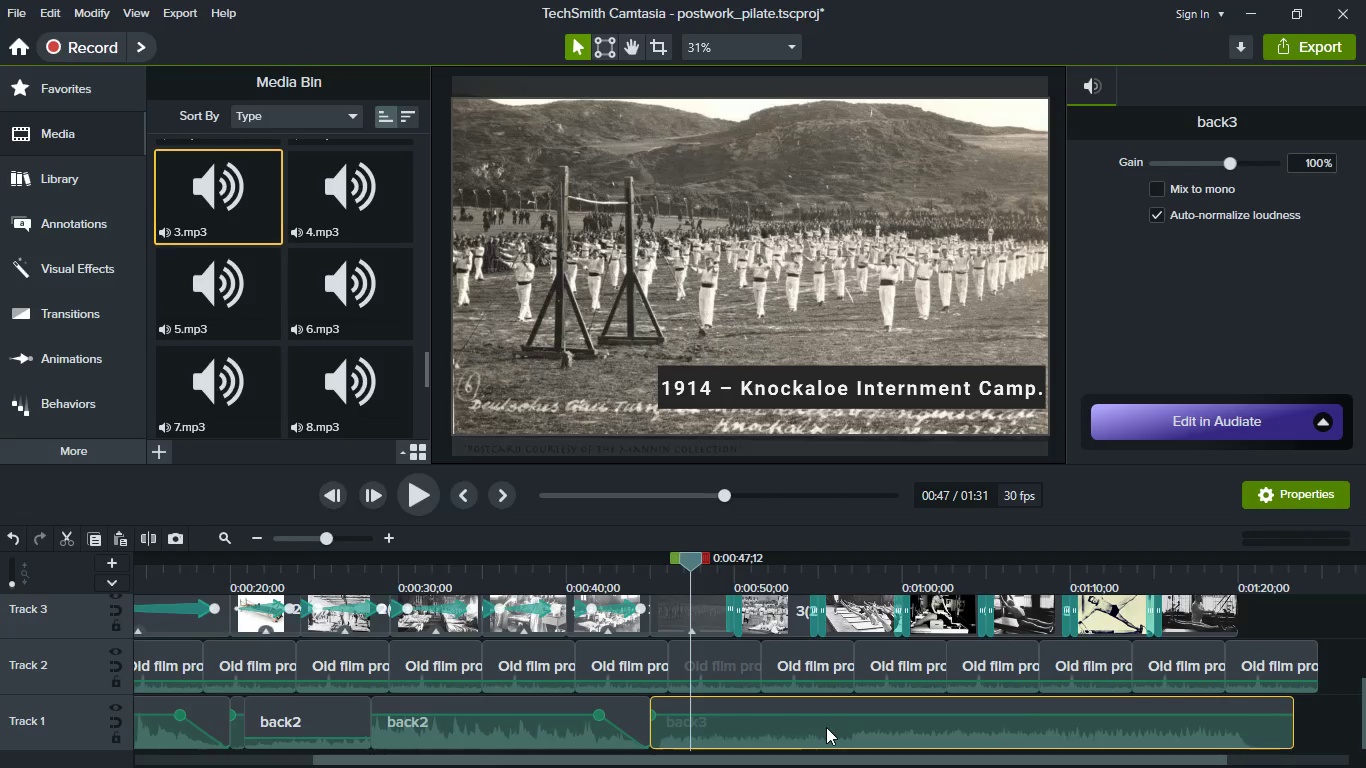 
key(S)
 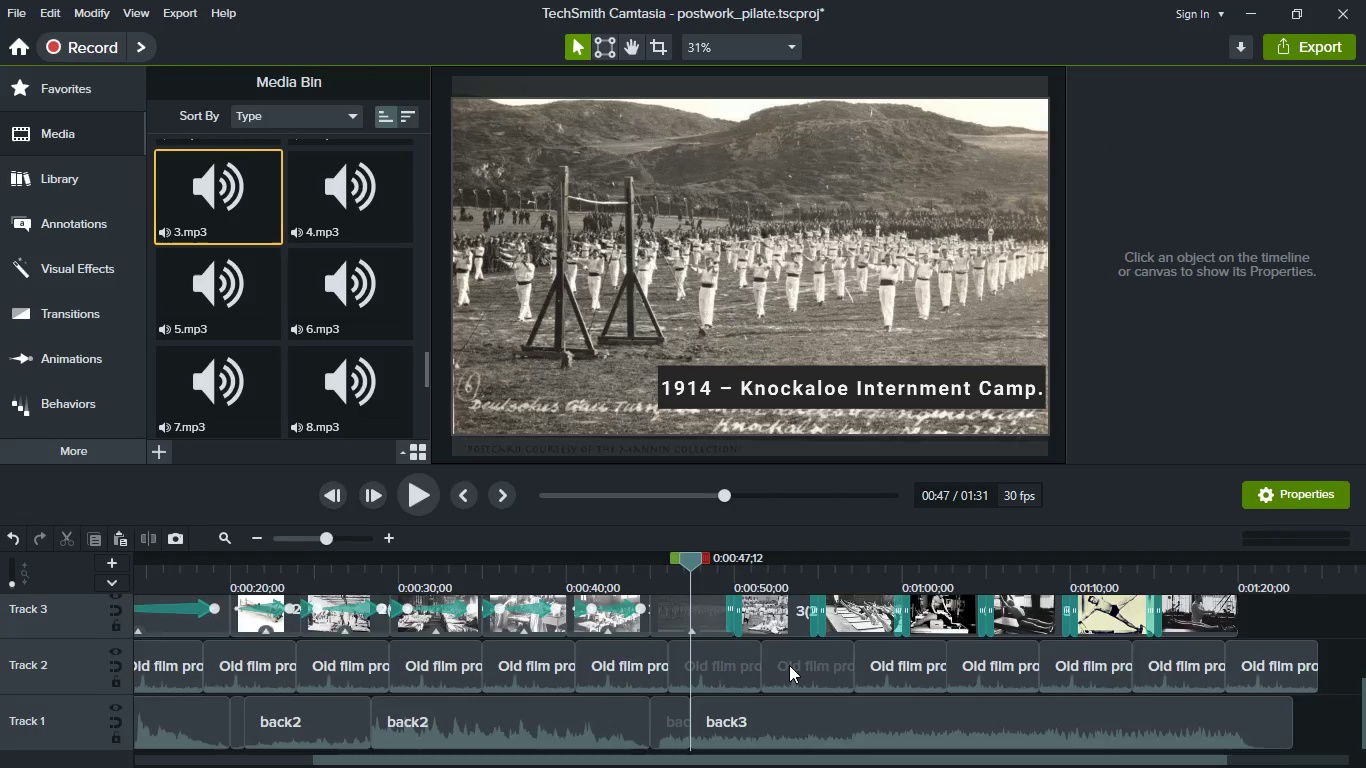 
scroll: coordinate [789, 665], scroll_direction: up, amount: 3.0
 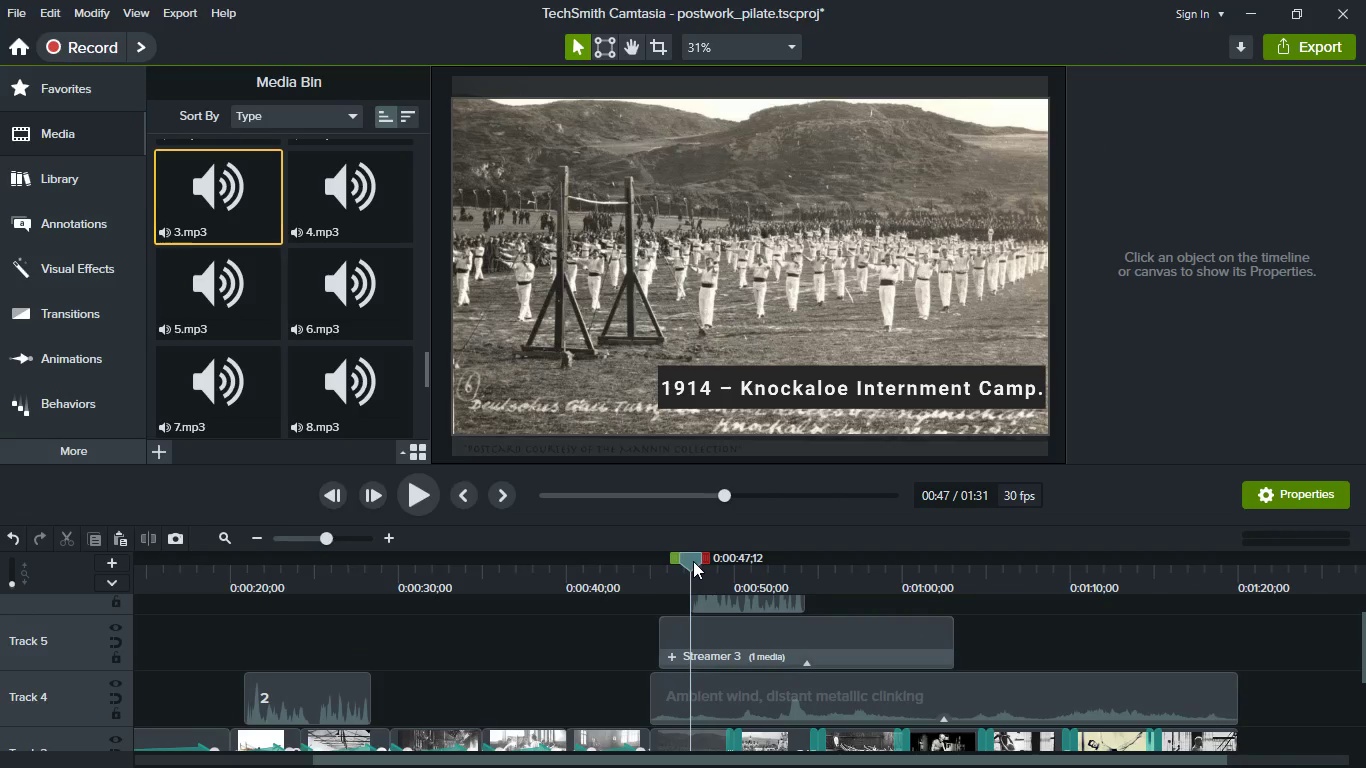 
left_click_drag(start_coordinate=[693, 561], to_coordinate=[802, 586])
 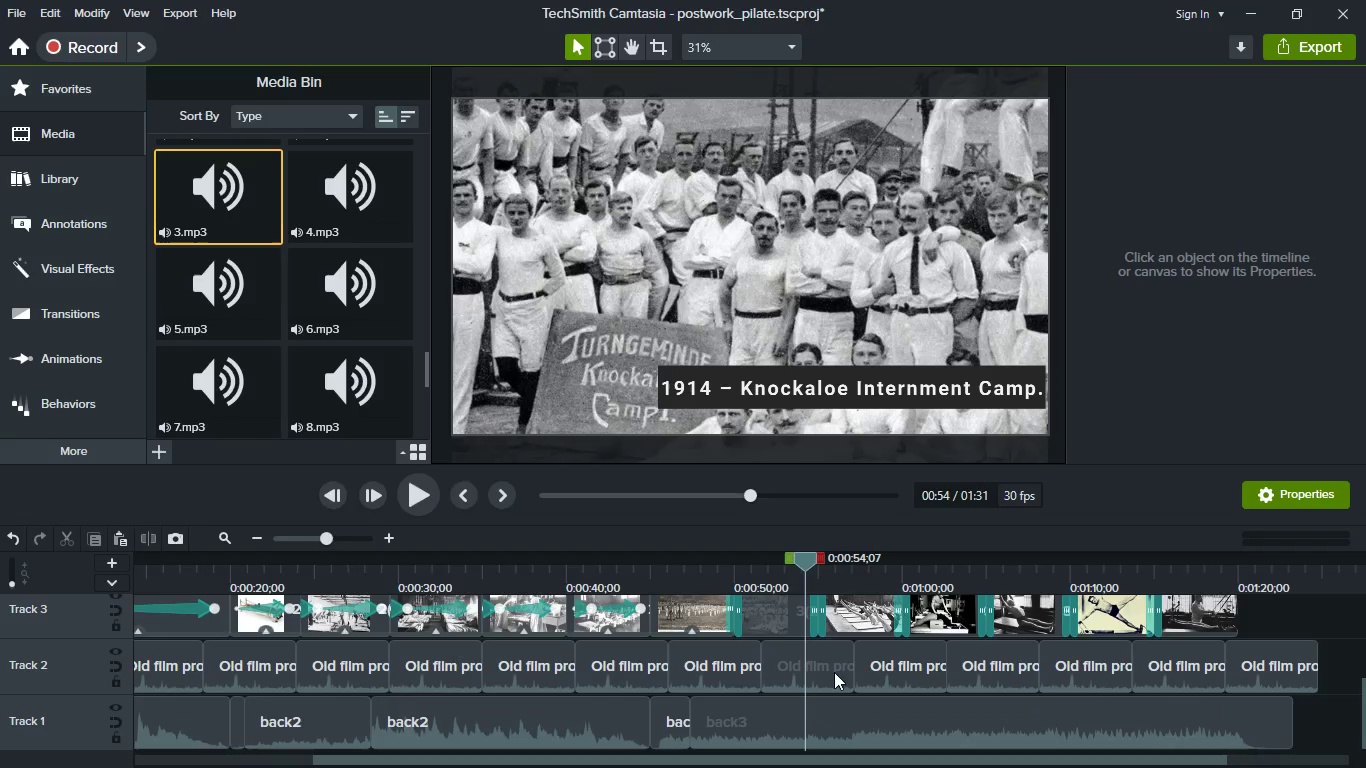 
scroll: coordinate [834, 672], scroll_direction: down, amount: 5.0
 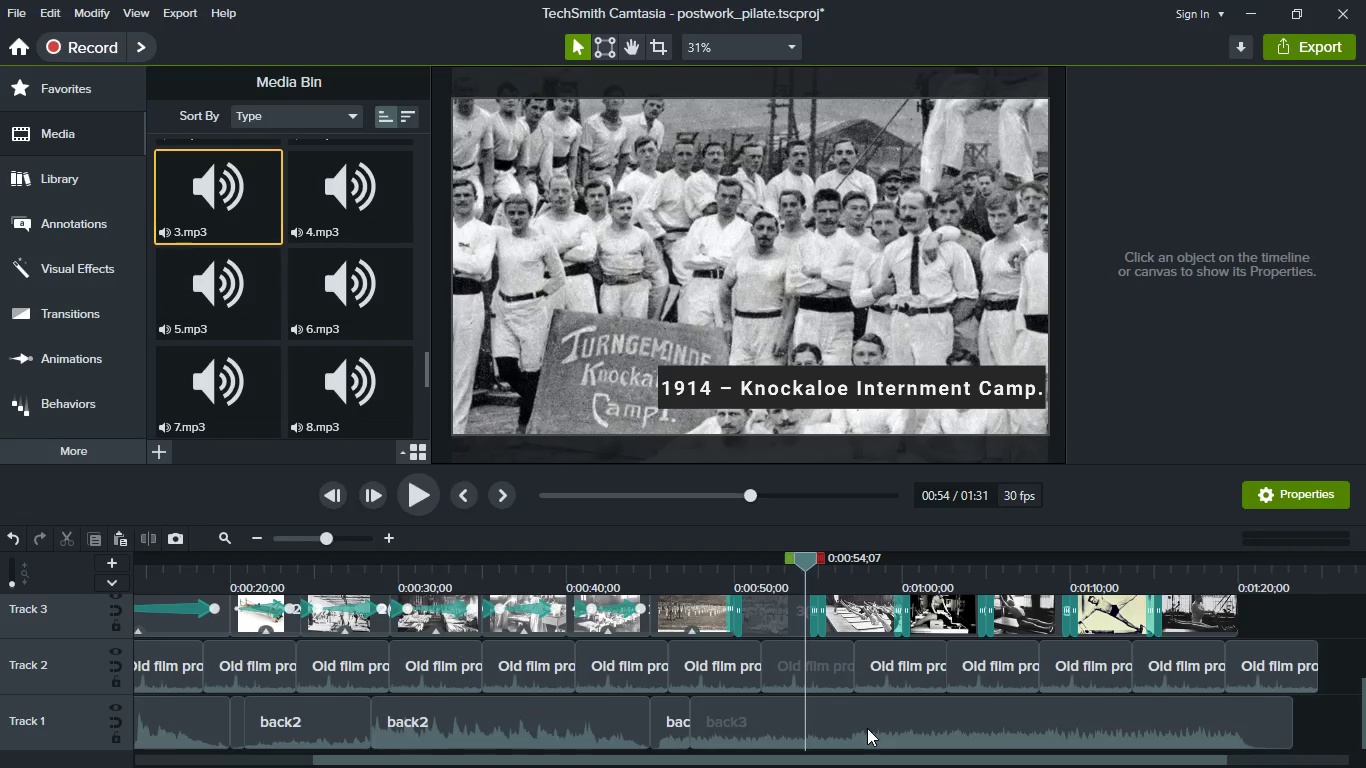 
left_click([867, 728])
 